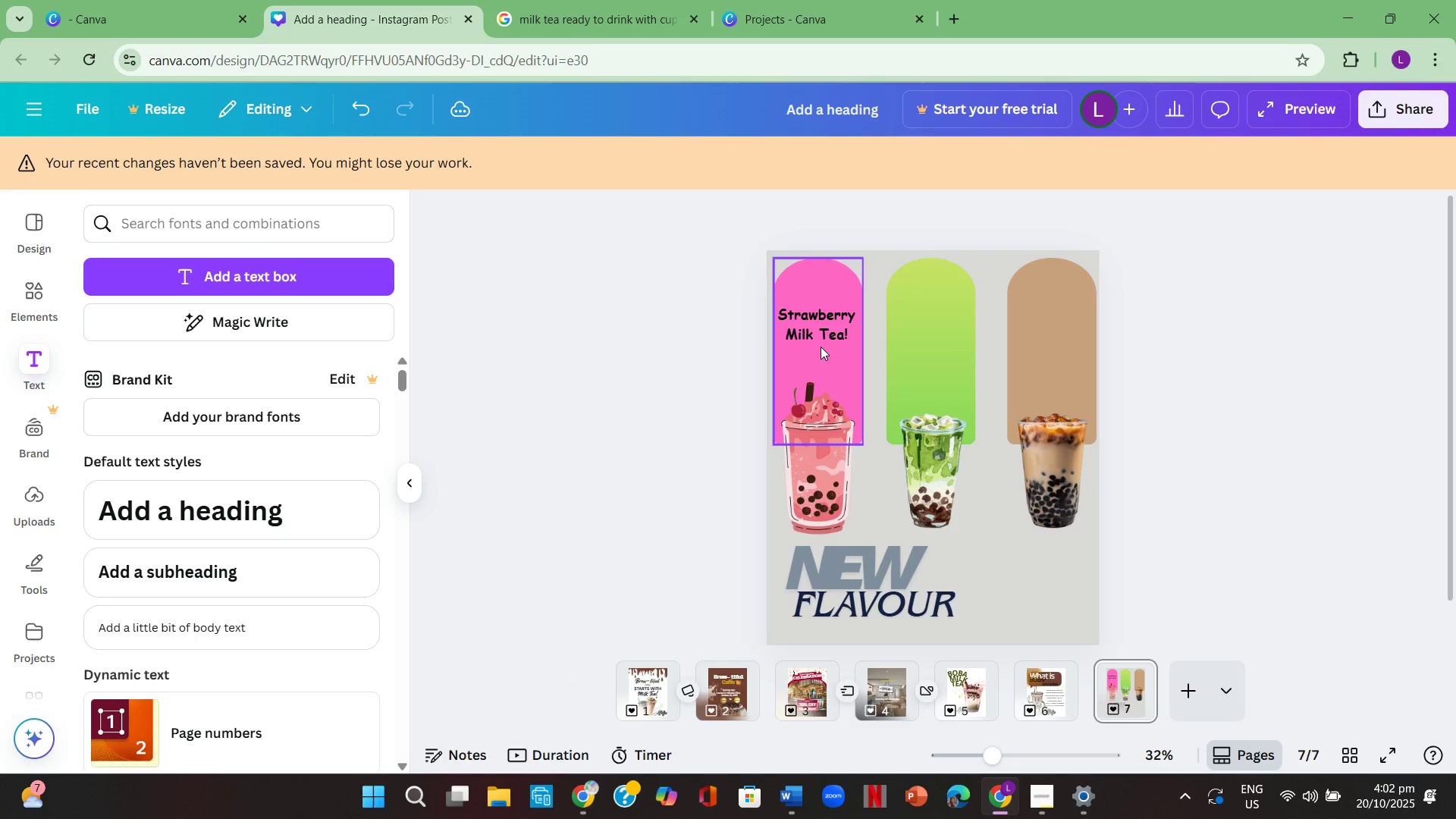 
double_click([824, 336])
 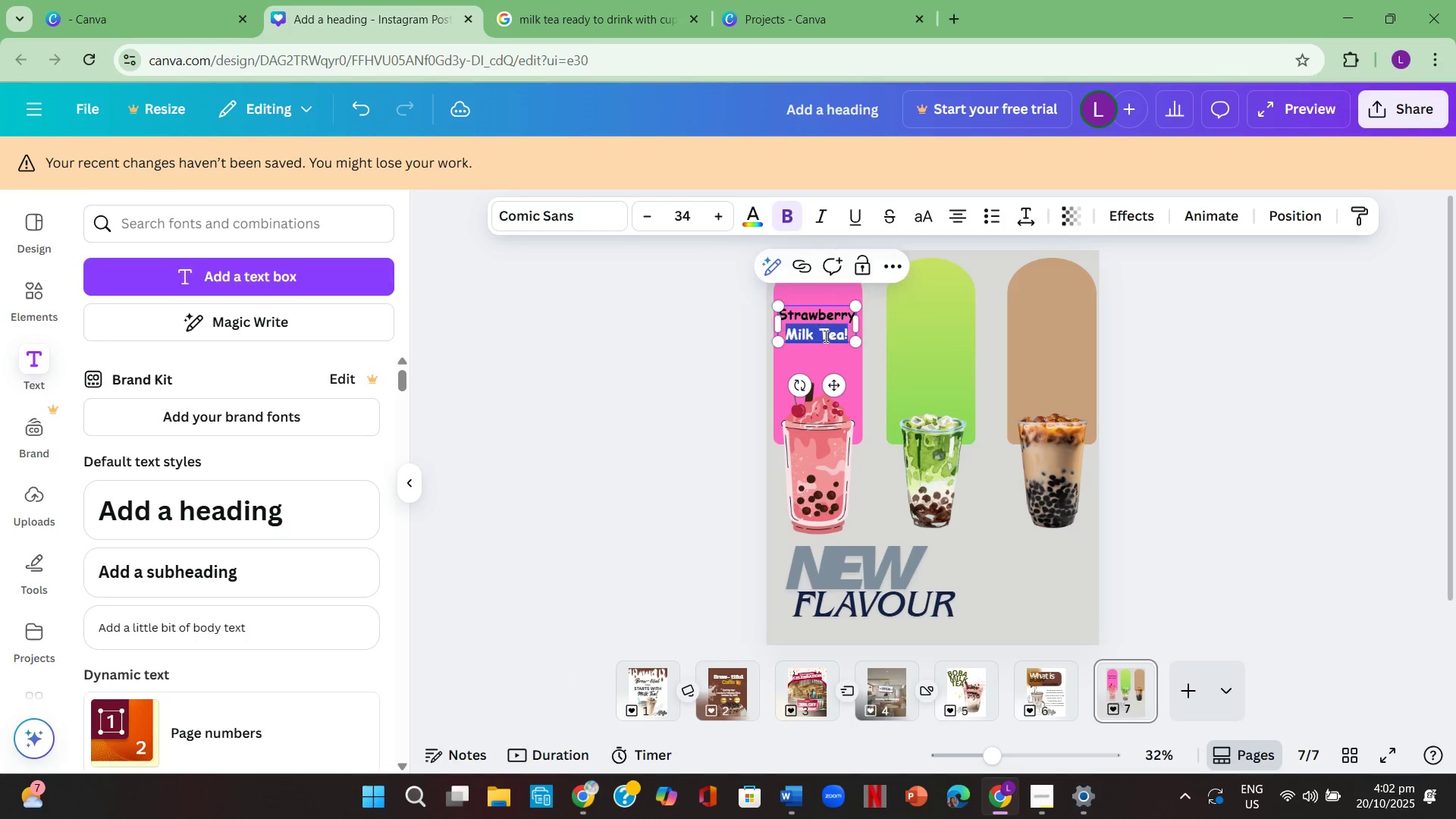 
triple_click([824, 336])
 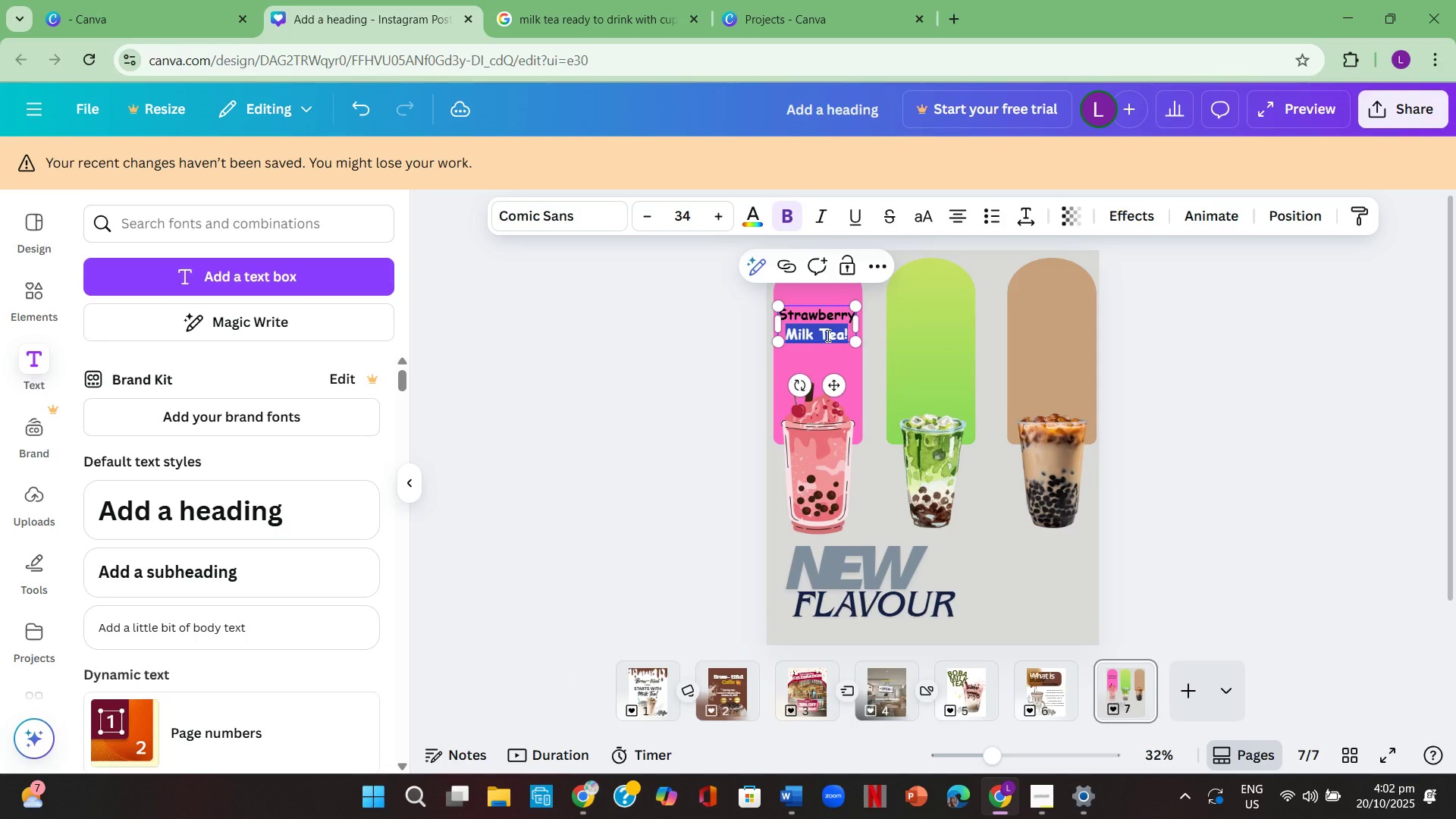 
left_click([827, 335])
 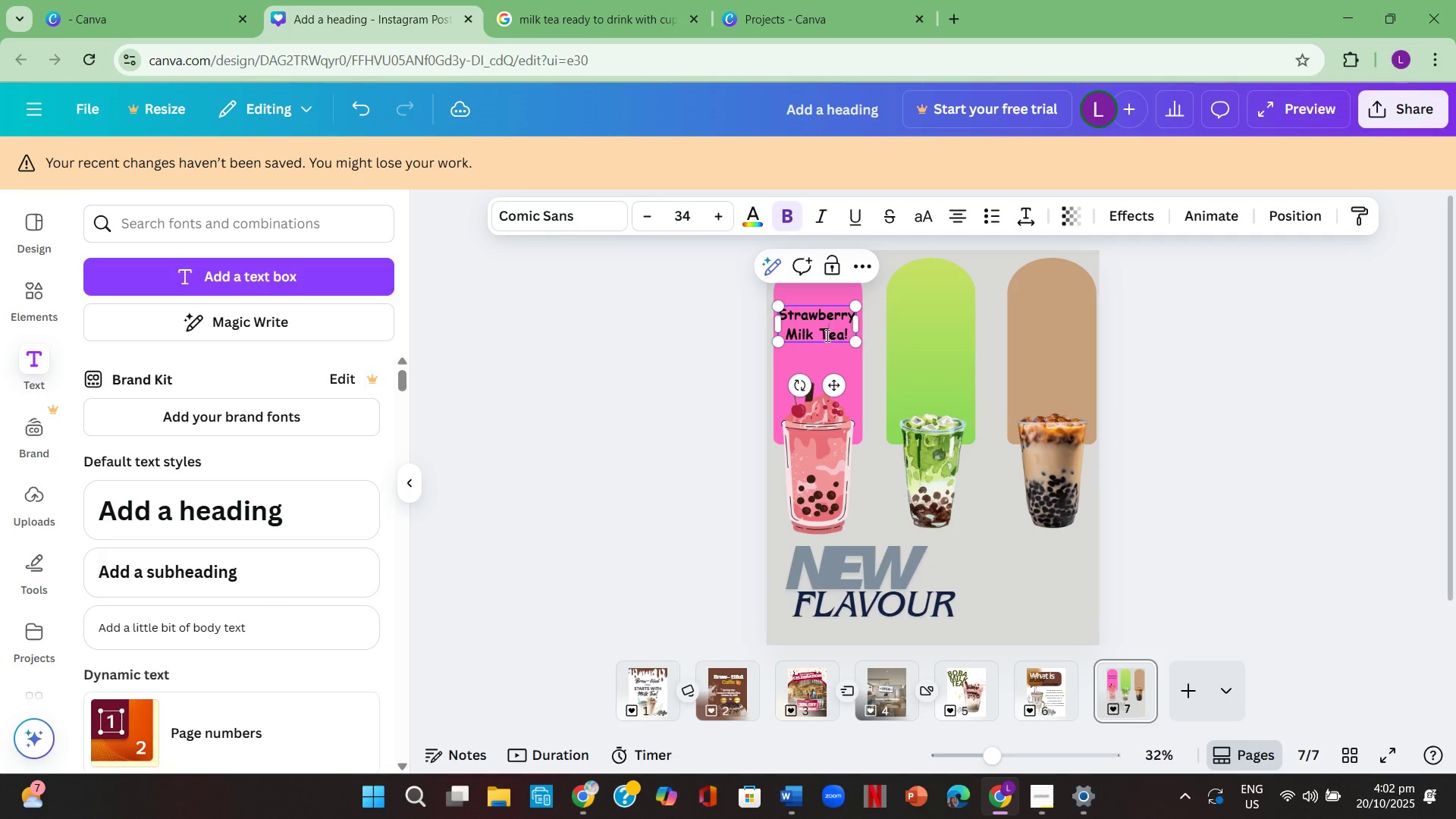 
key(Control+A)
 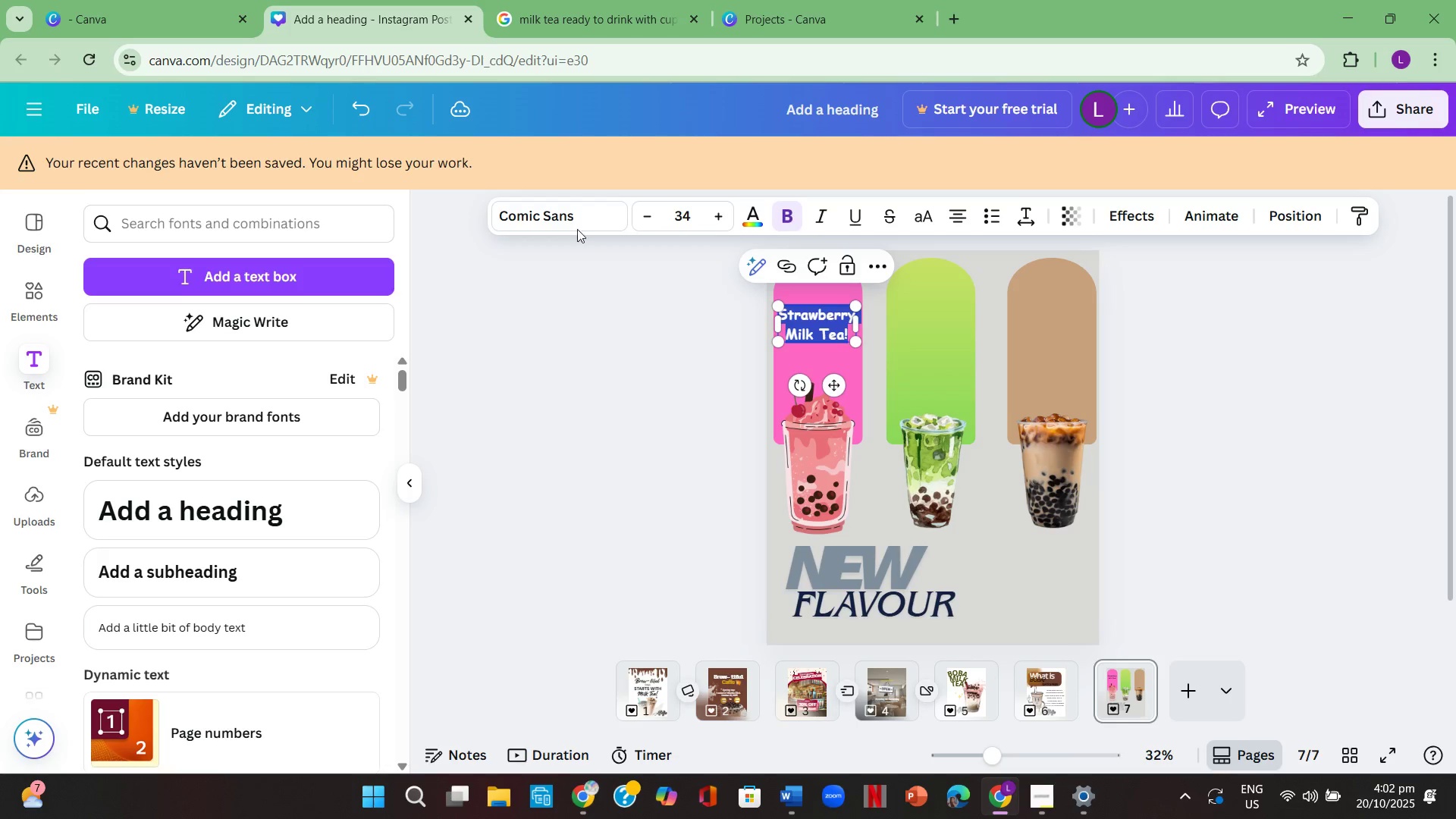 
left_click([576, 228])
 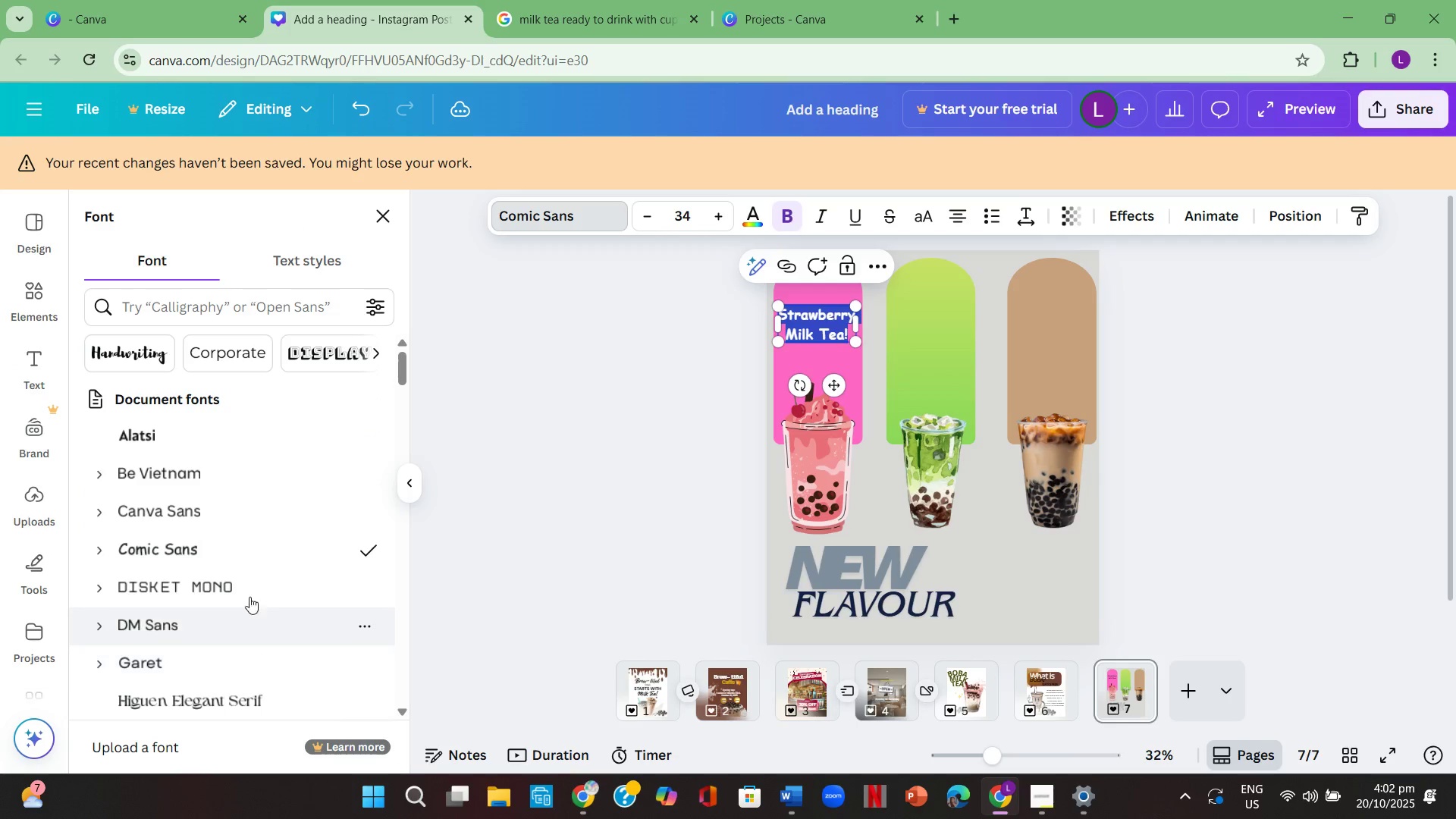 
left_click([258, 582])
 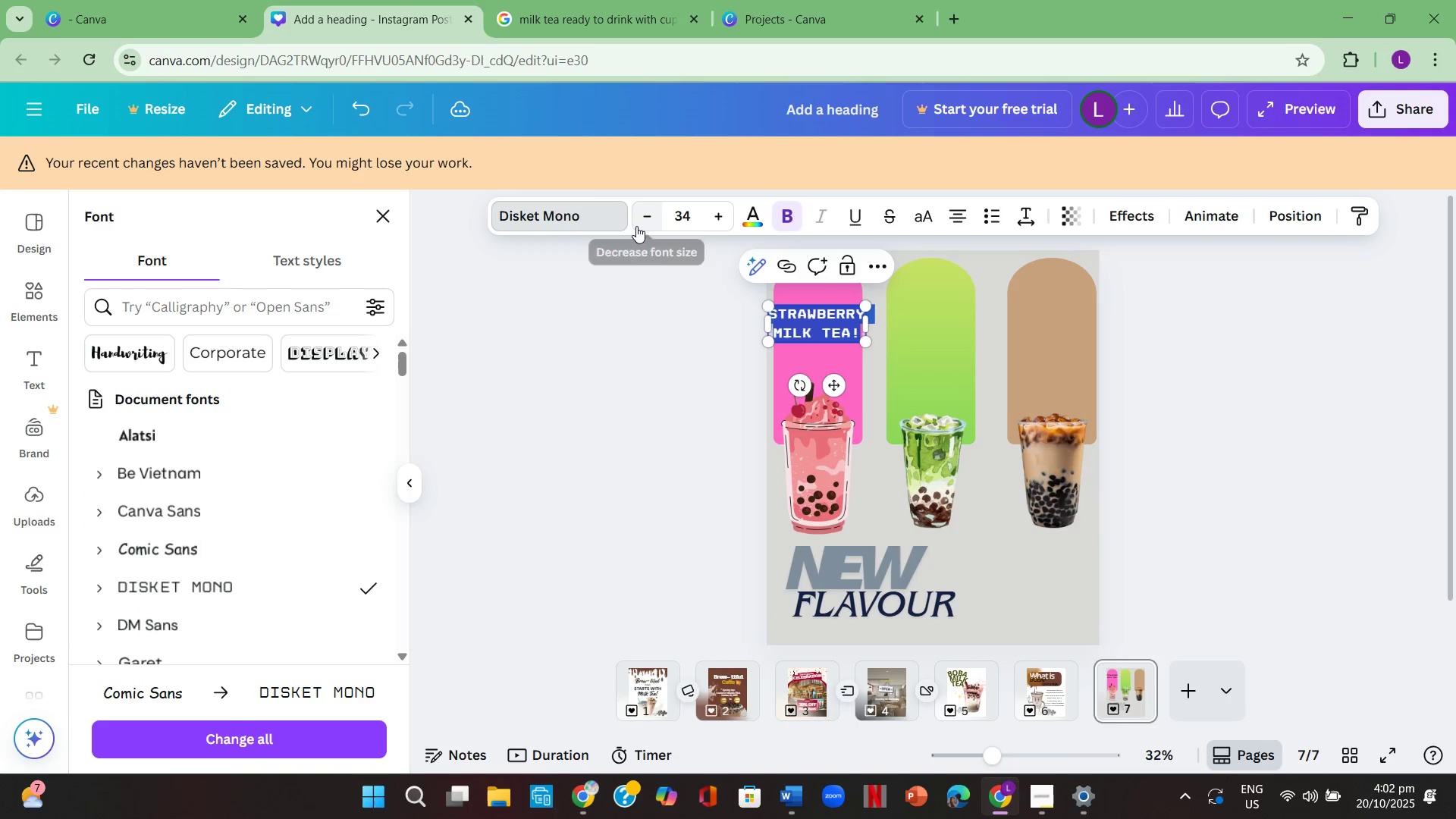 
double_click([636, 226])
 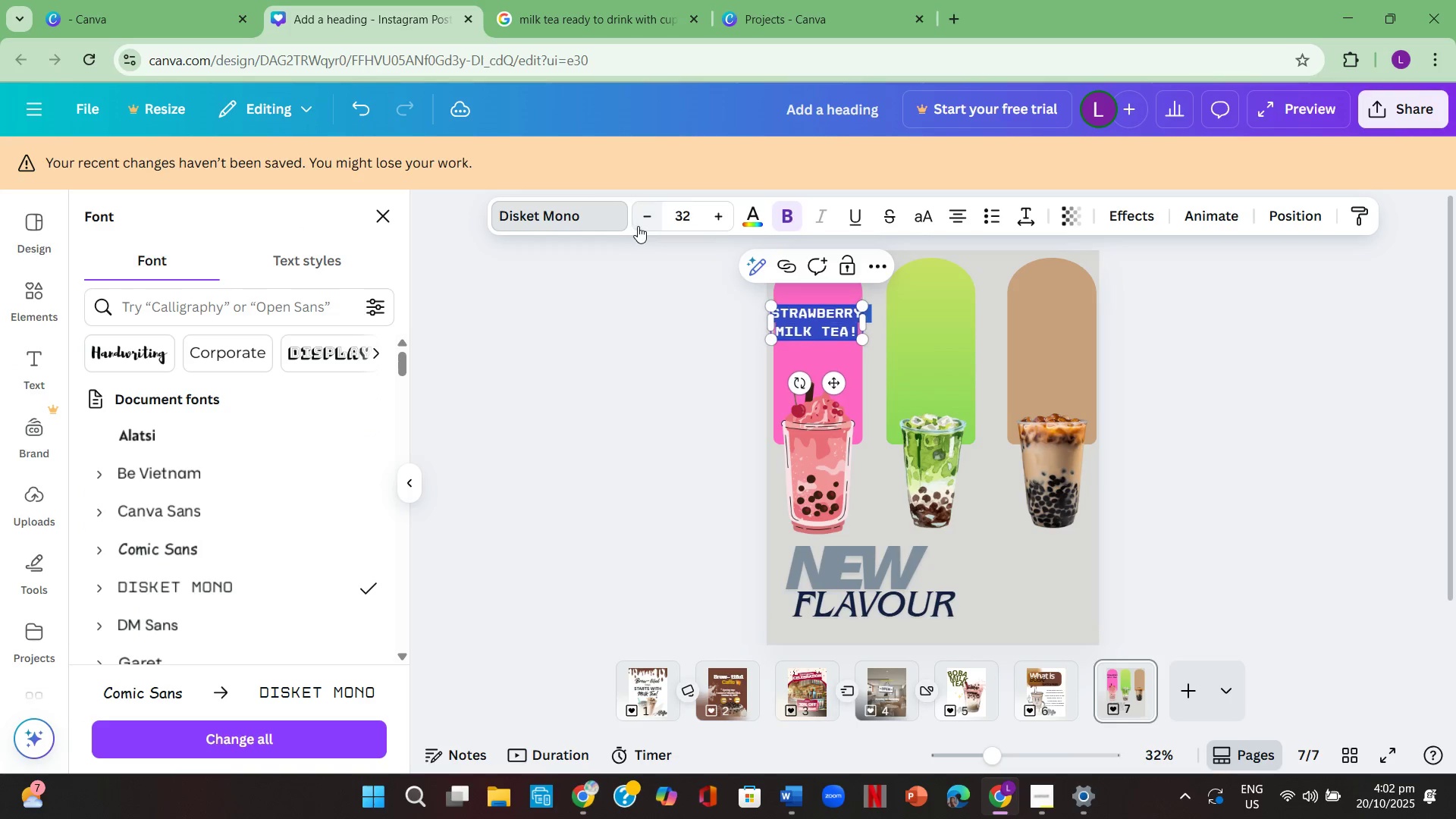 
triple_click([638, 226])
 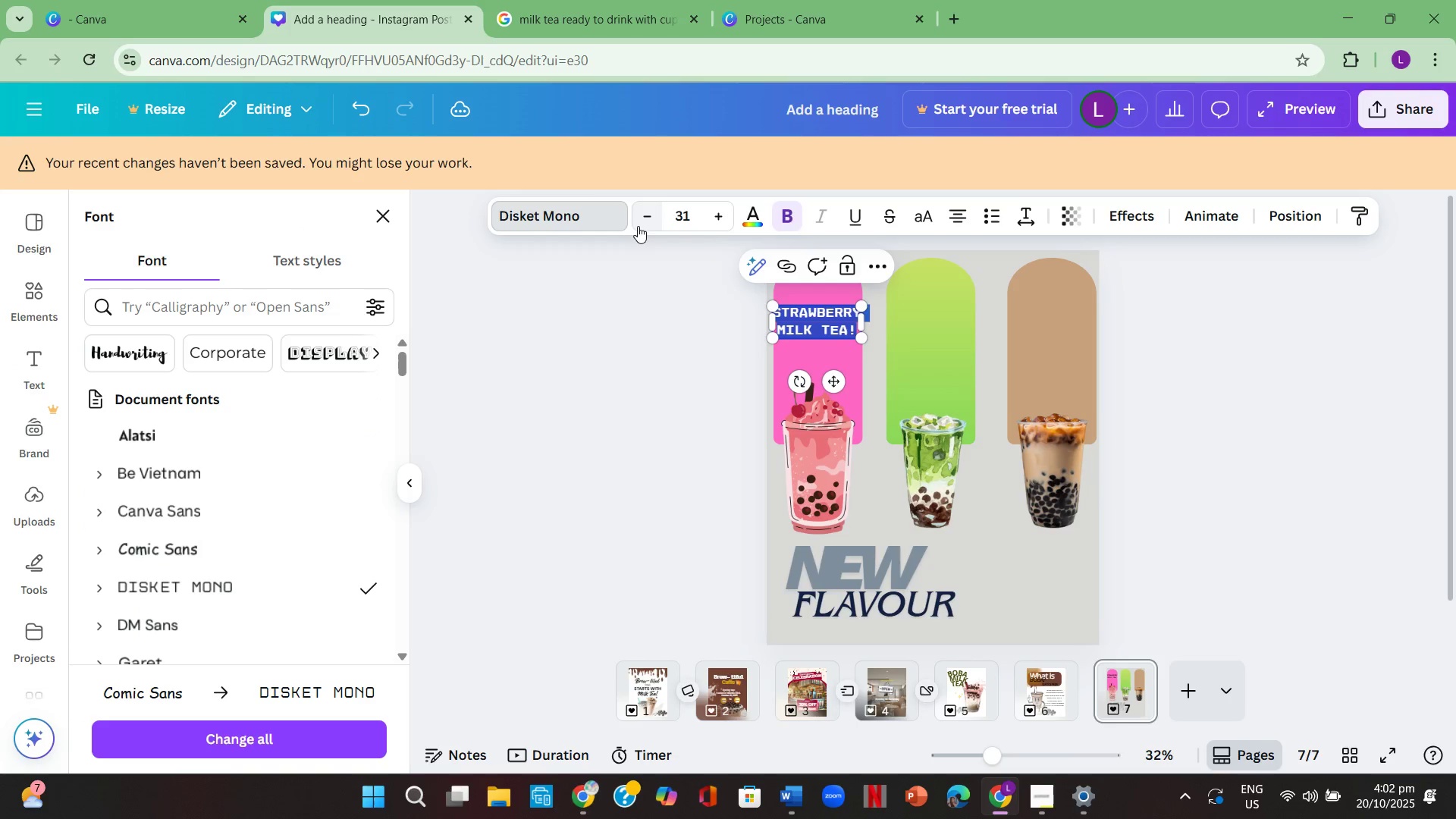 
triple_click([638, 226])
 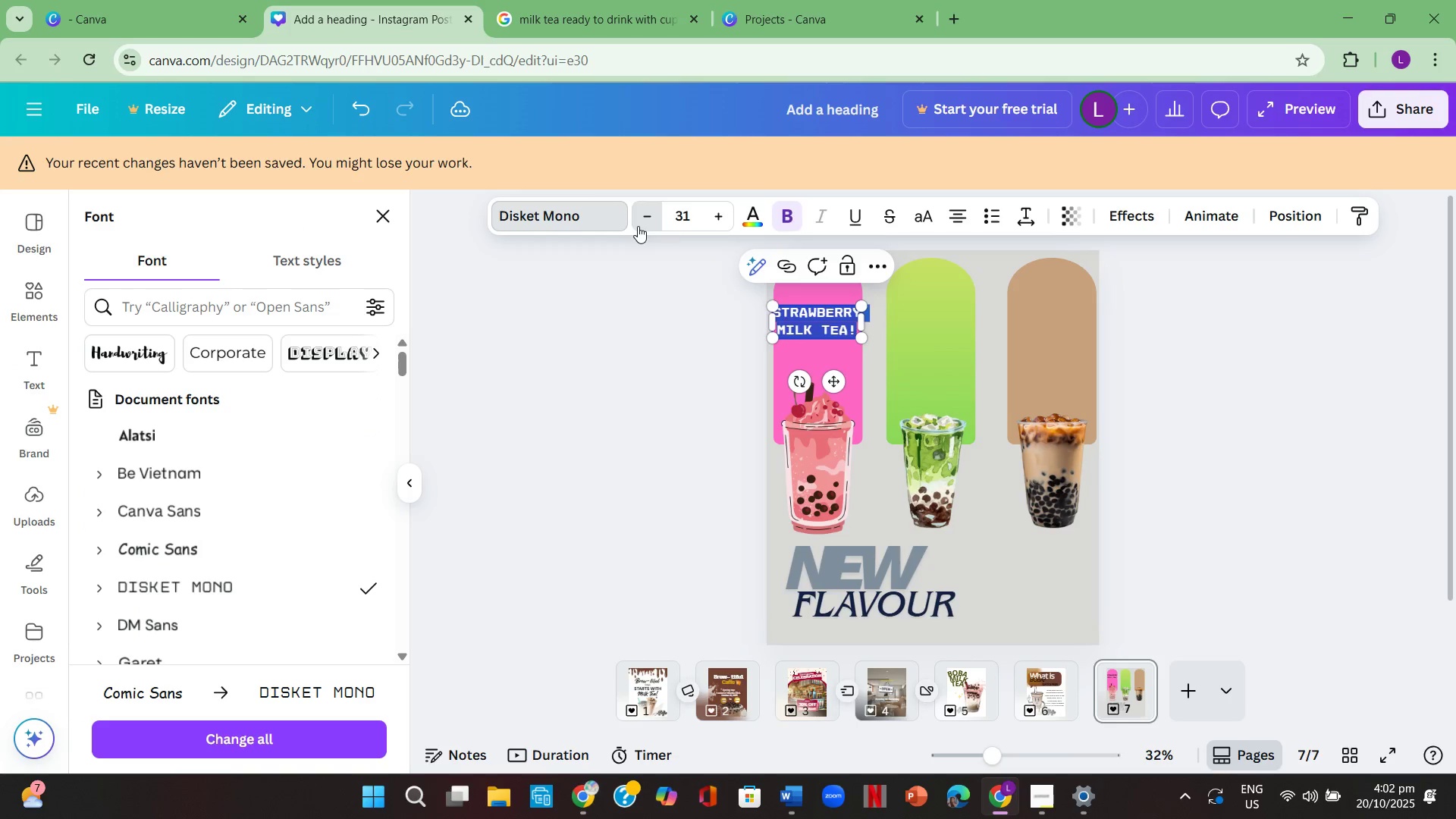 
triple_click([638, 226])
 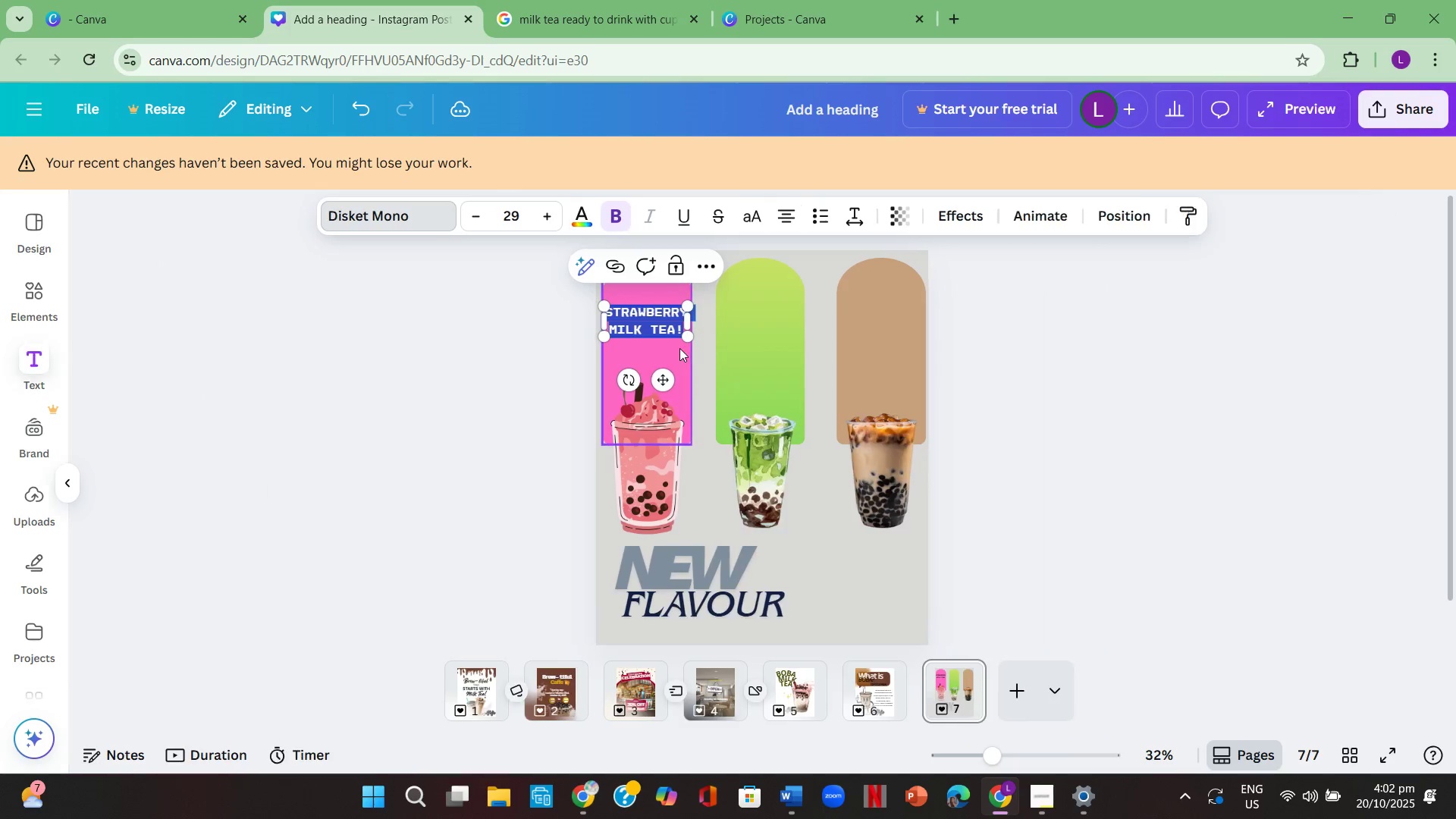 
double_click([679, 348])
 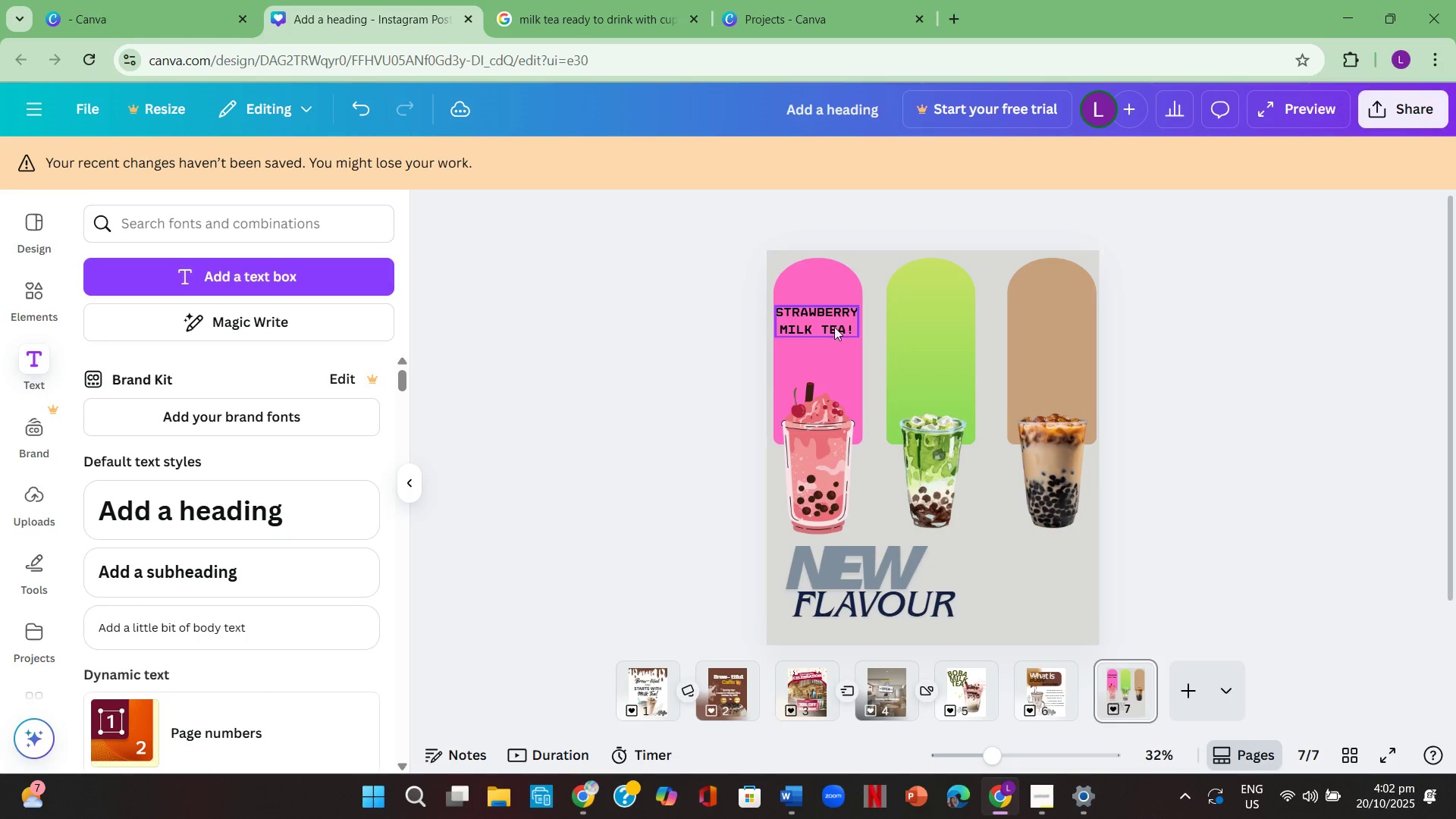 
double_click([837, 322])
 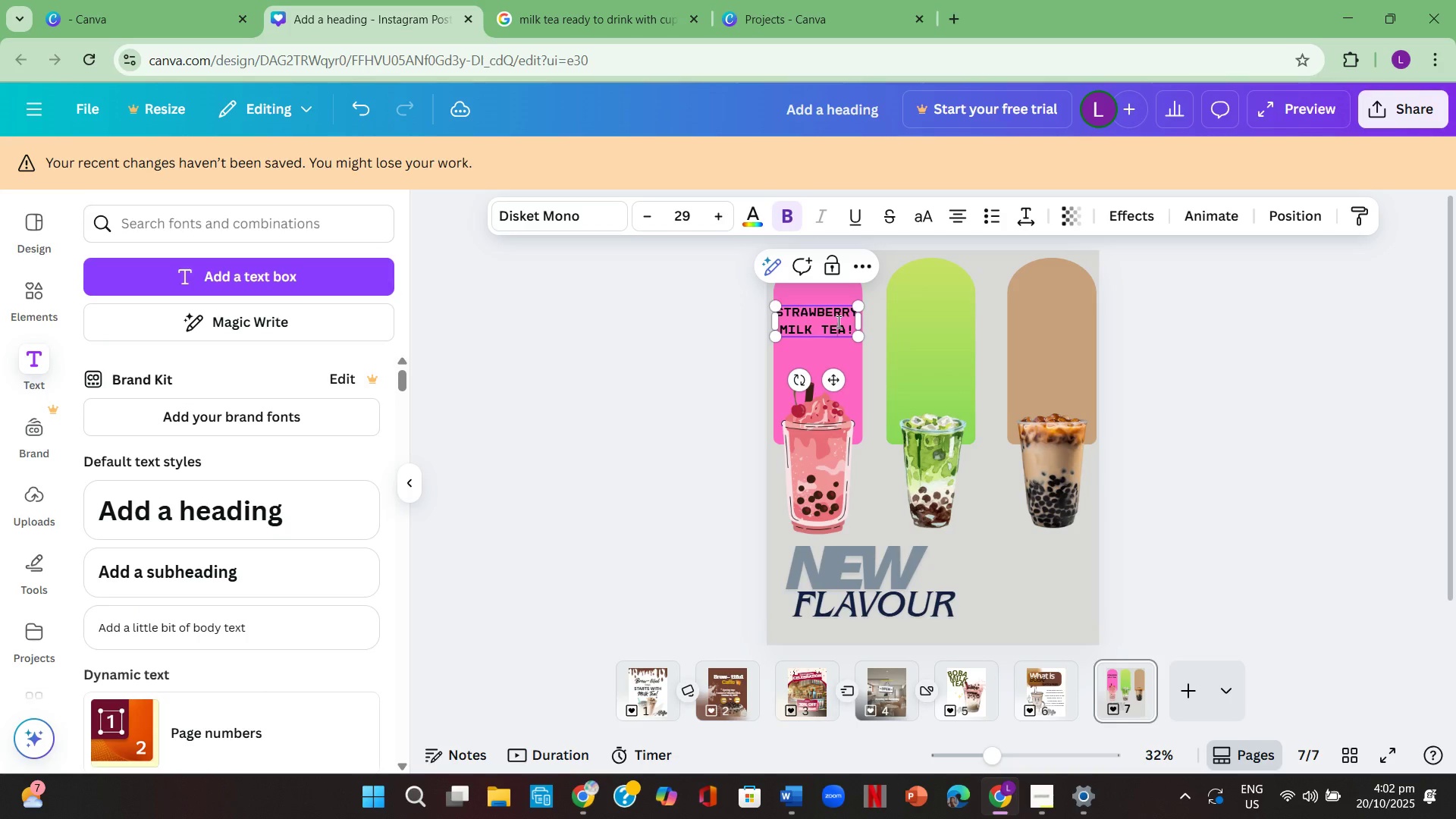 
key(Control+A)
 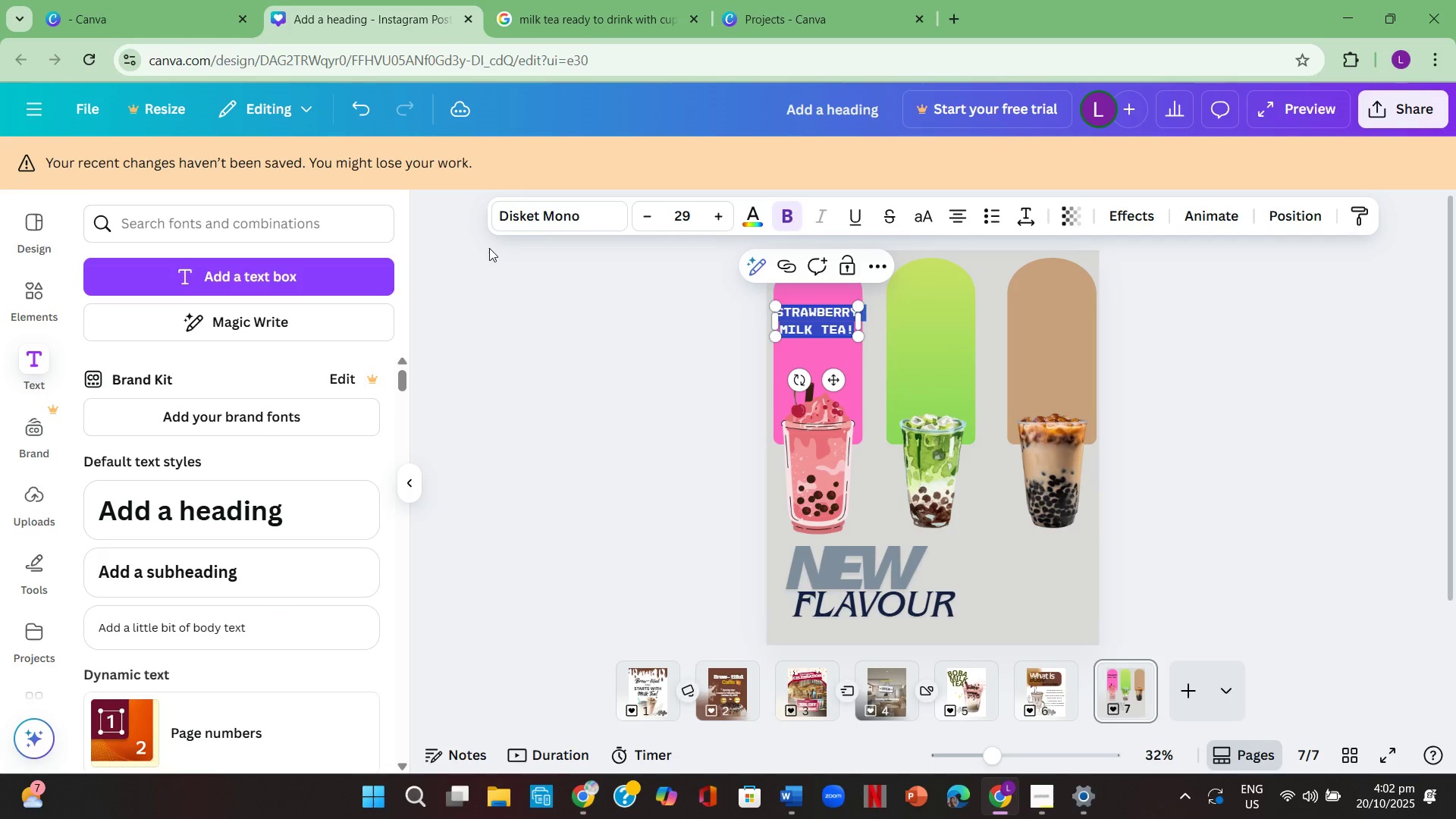 
left_click([538, 231])
 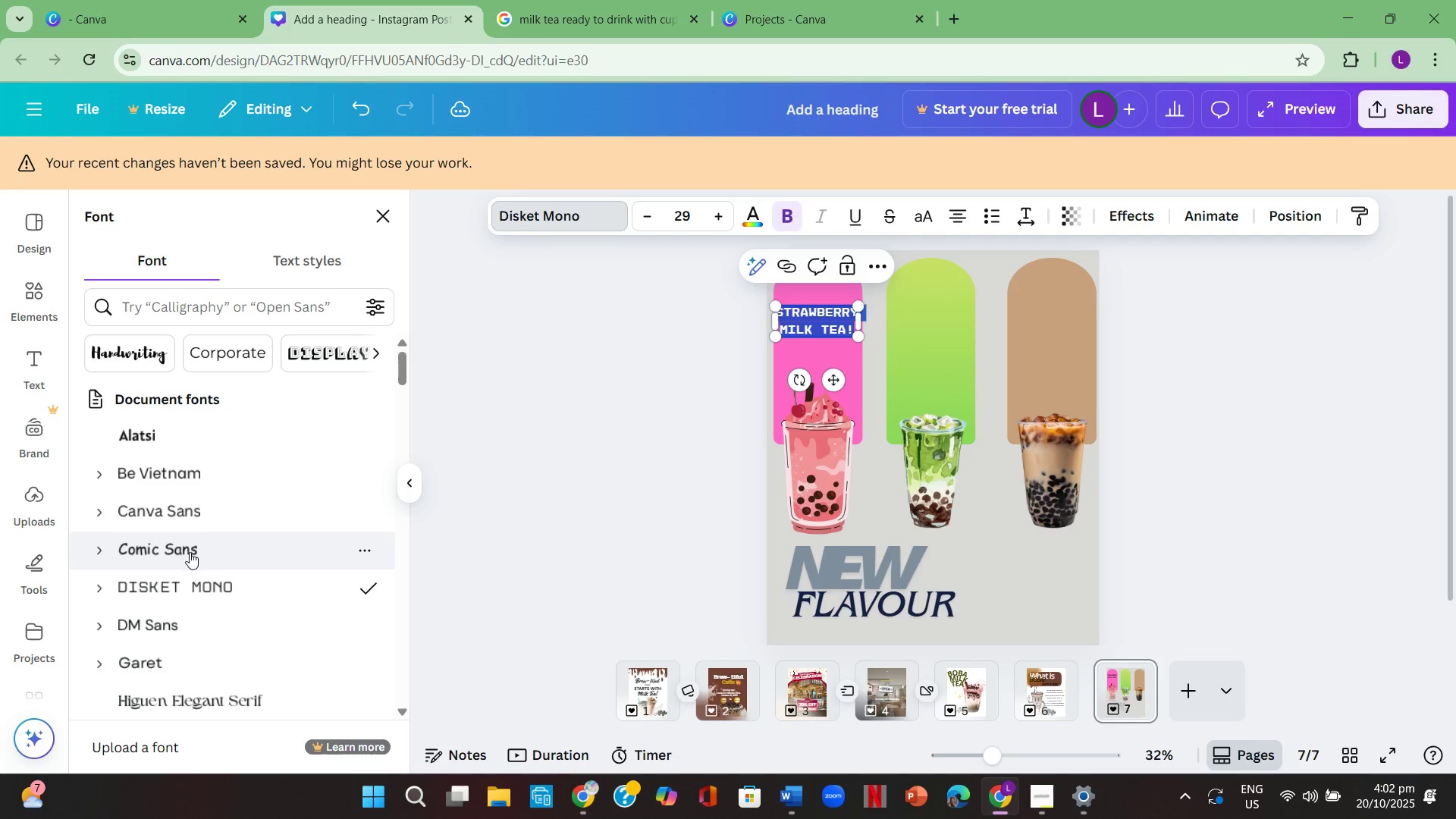 
scroll: coordinate [190, 554], scroll_direction: down, amount: 1.0
 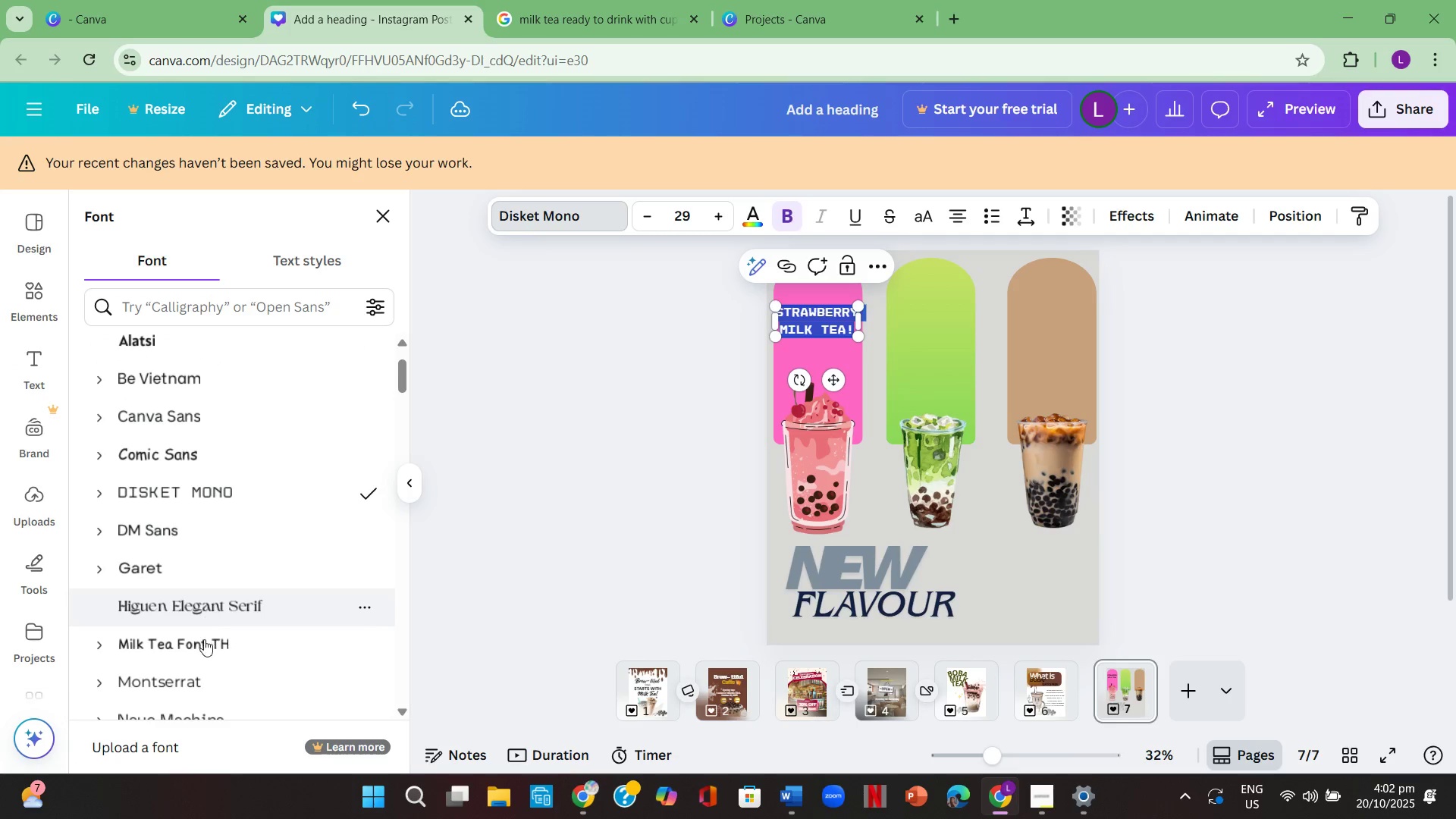 
left_click([202, 643])
 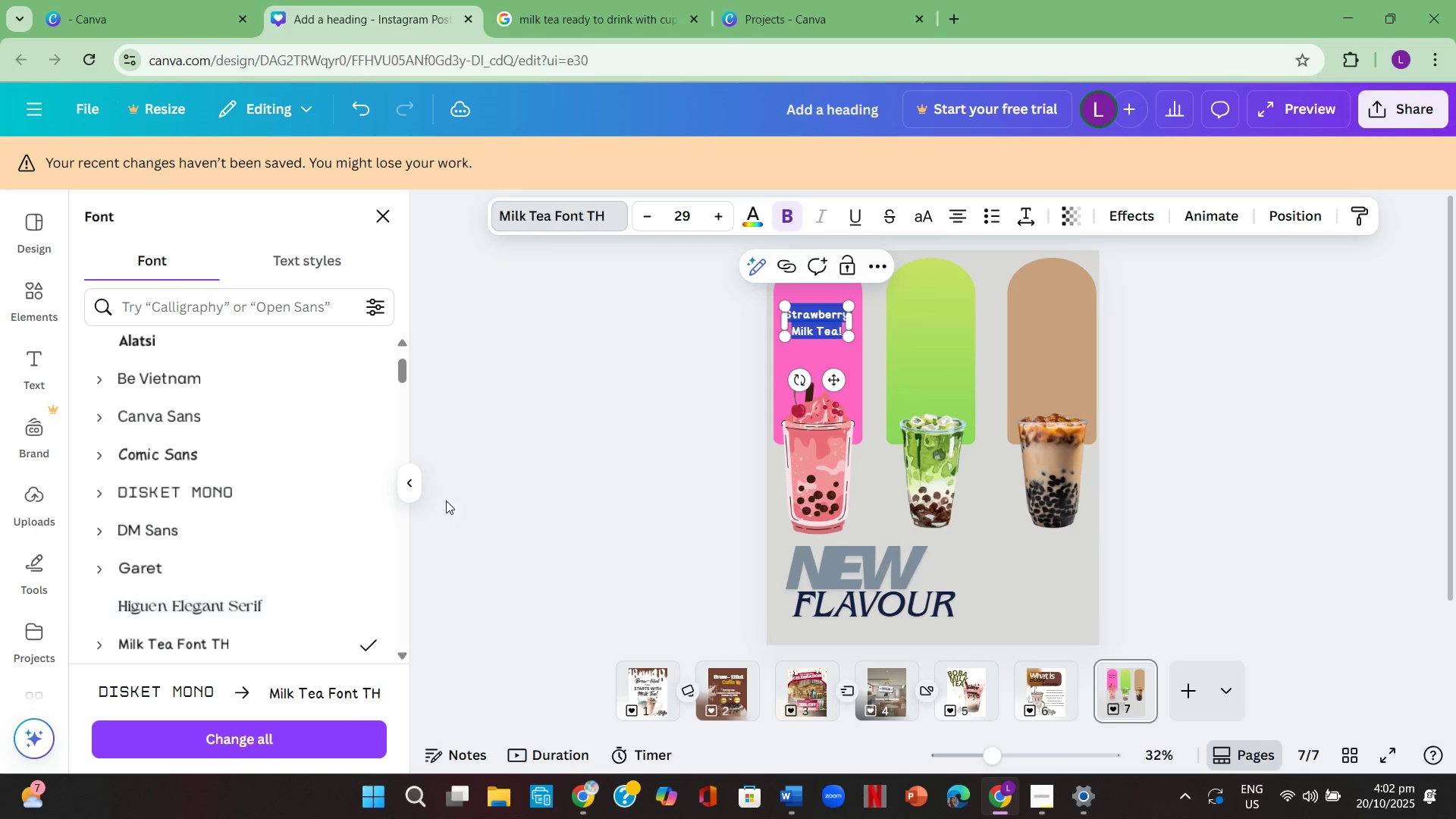 
double_click([523, 463])
 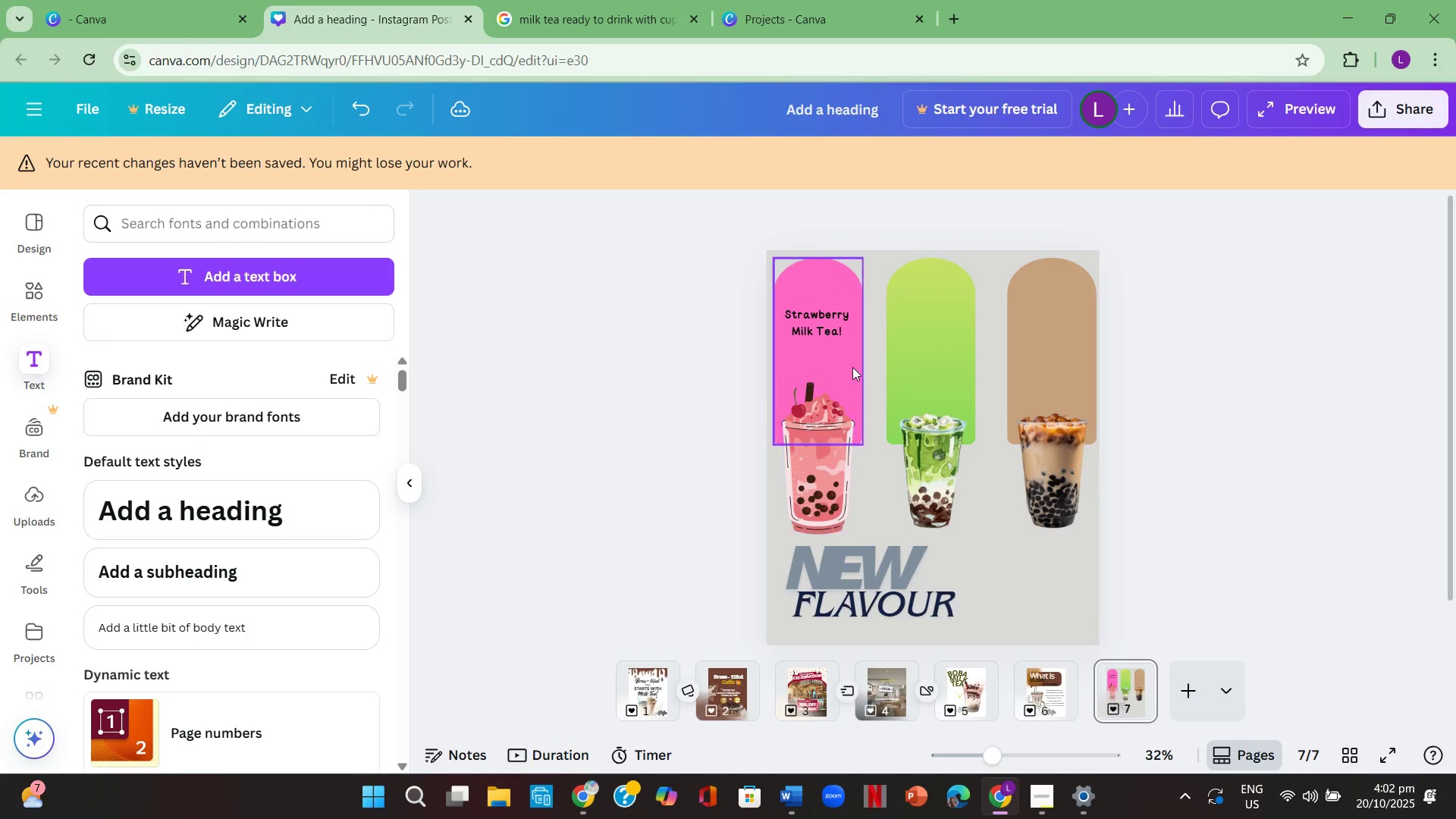 
left_click([679, 494])
 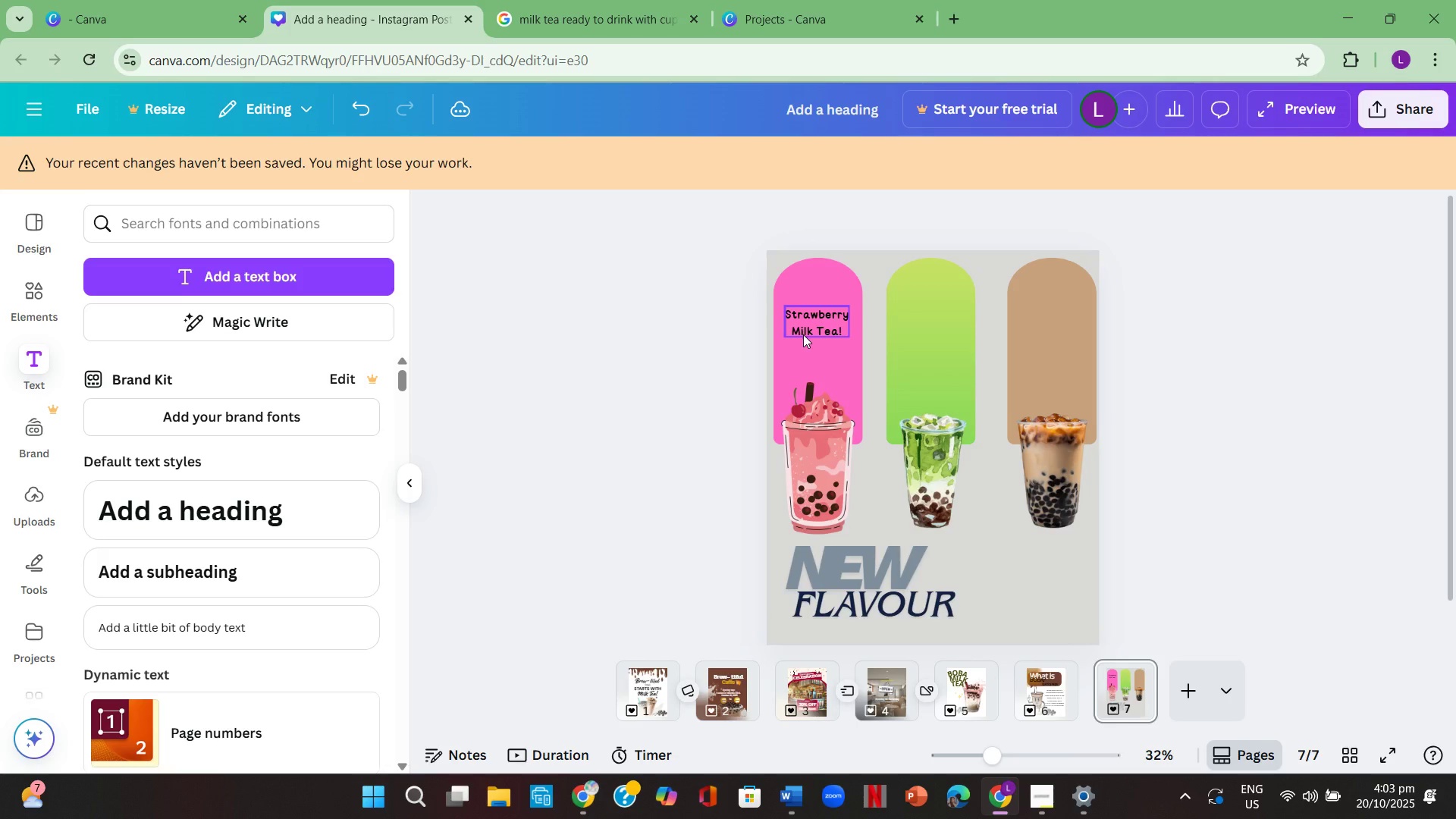 
wait(7.41)
 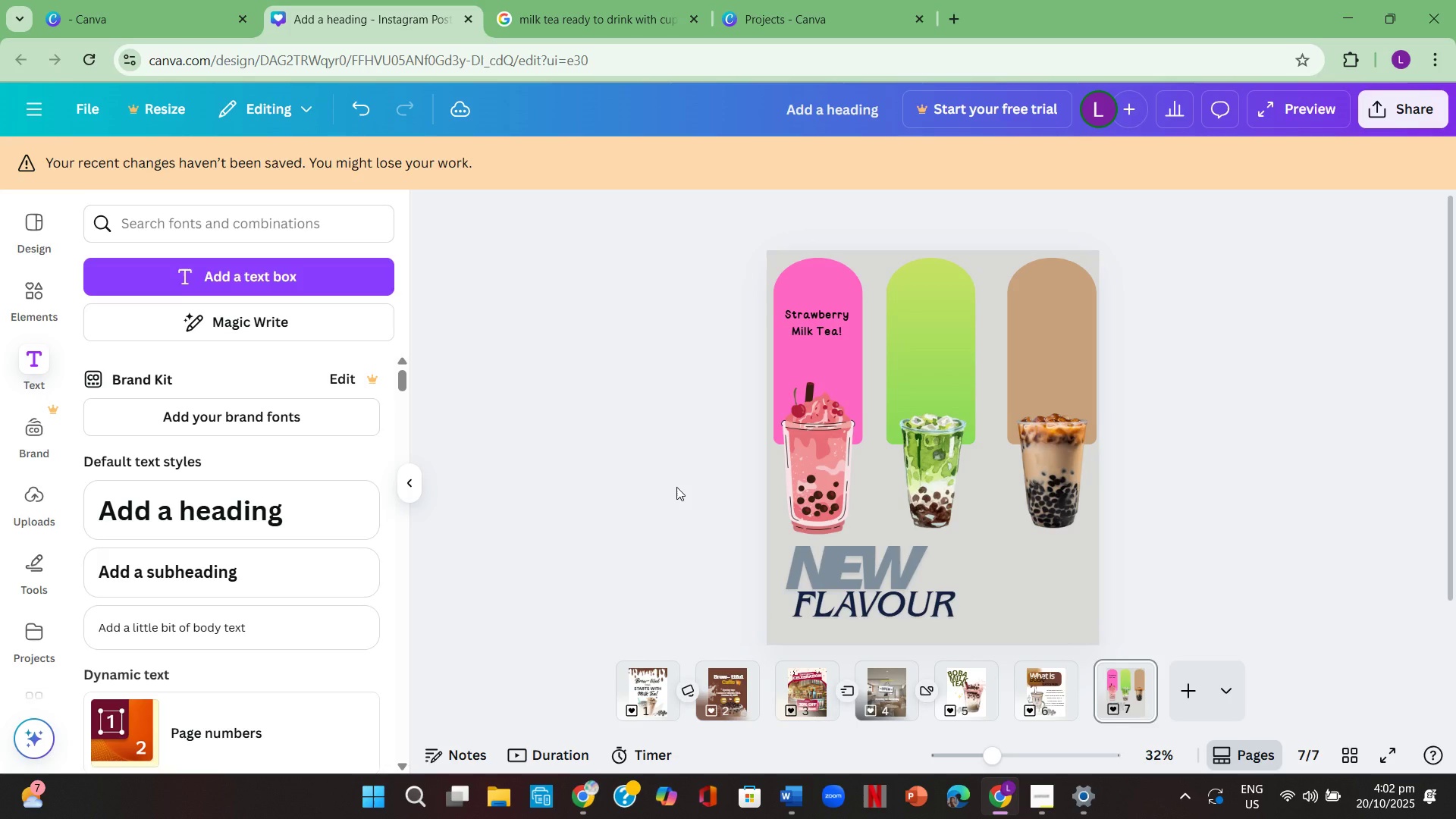 
left_click([671, 533])
 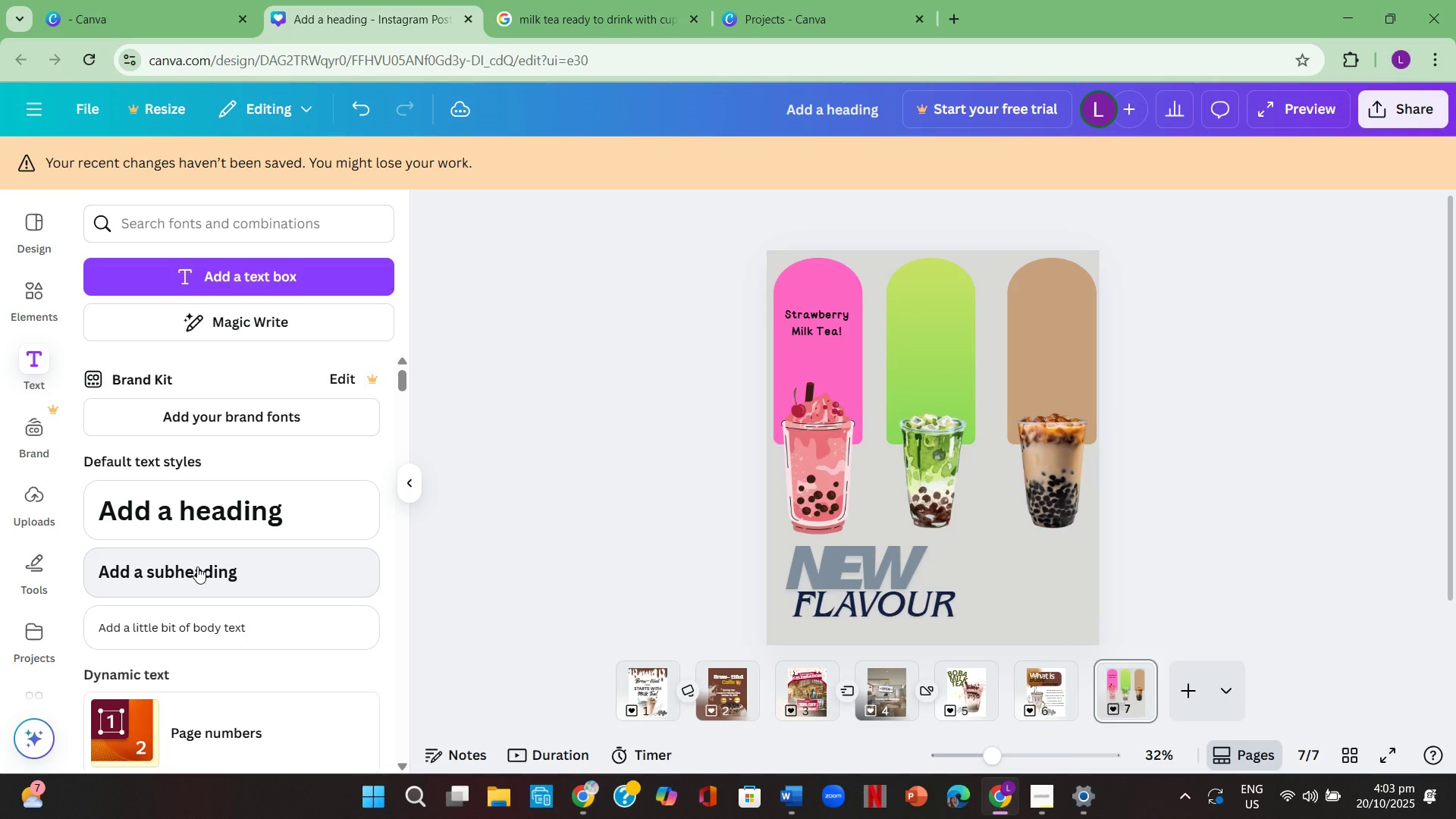 
left_click([197, 566])
 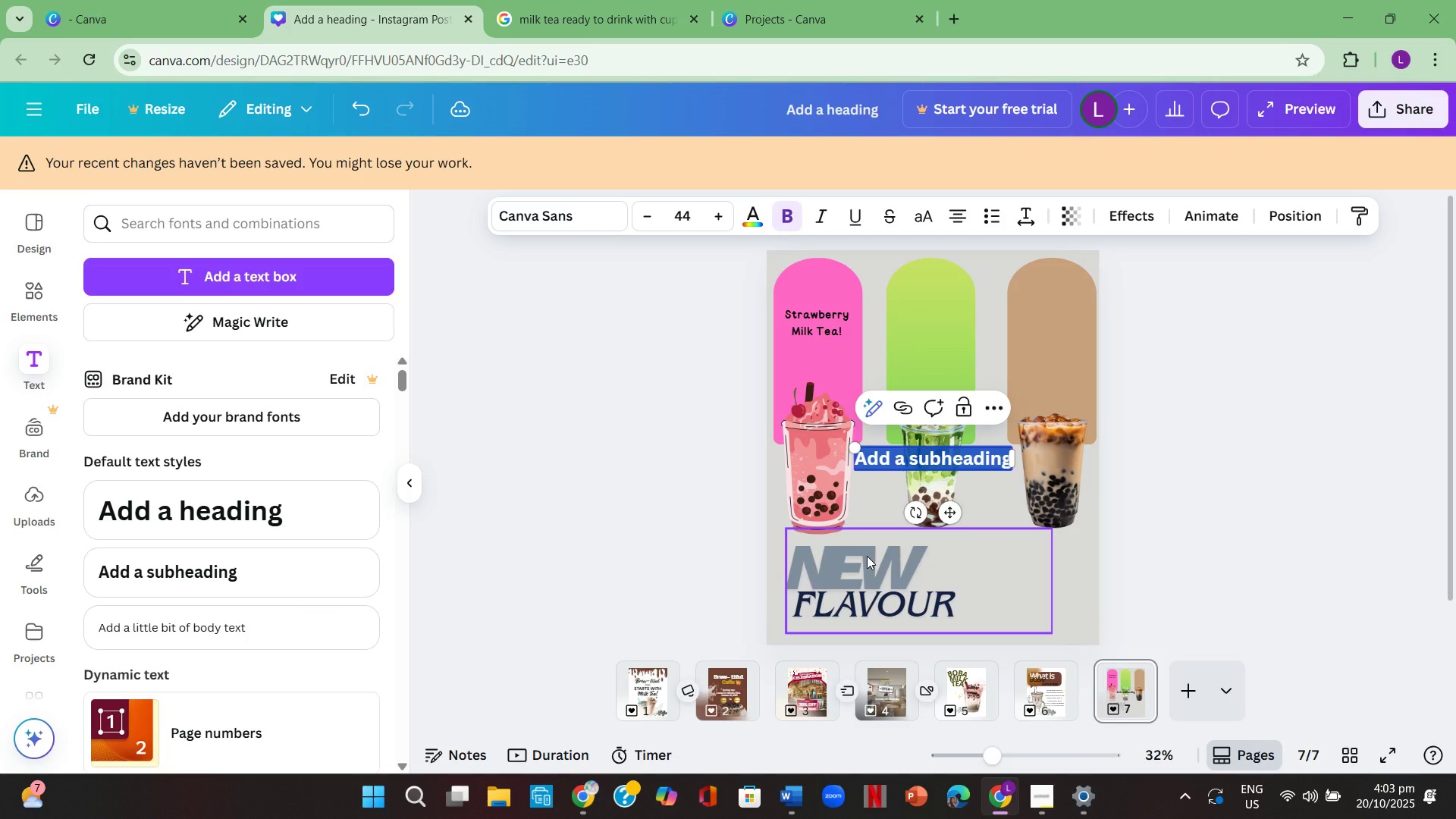 
key(Backspace)
 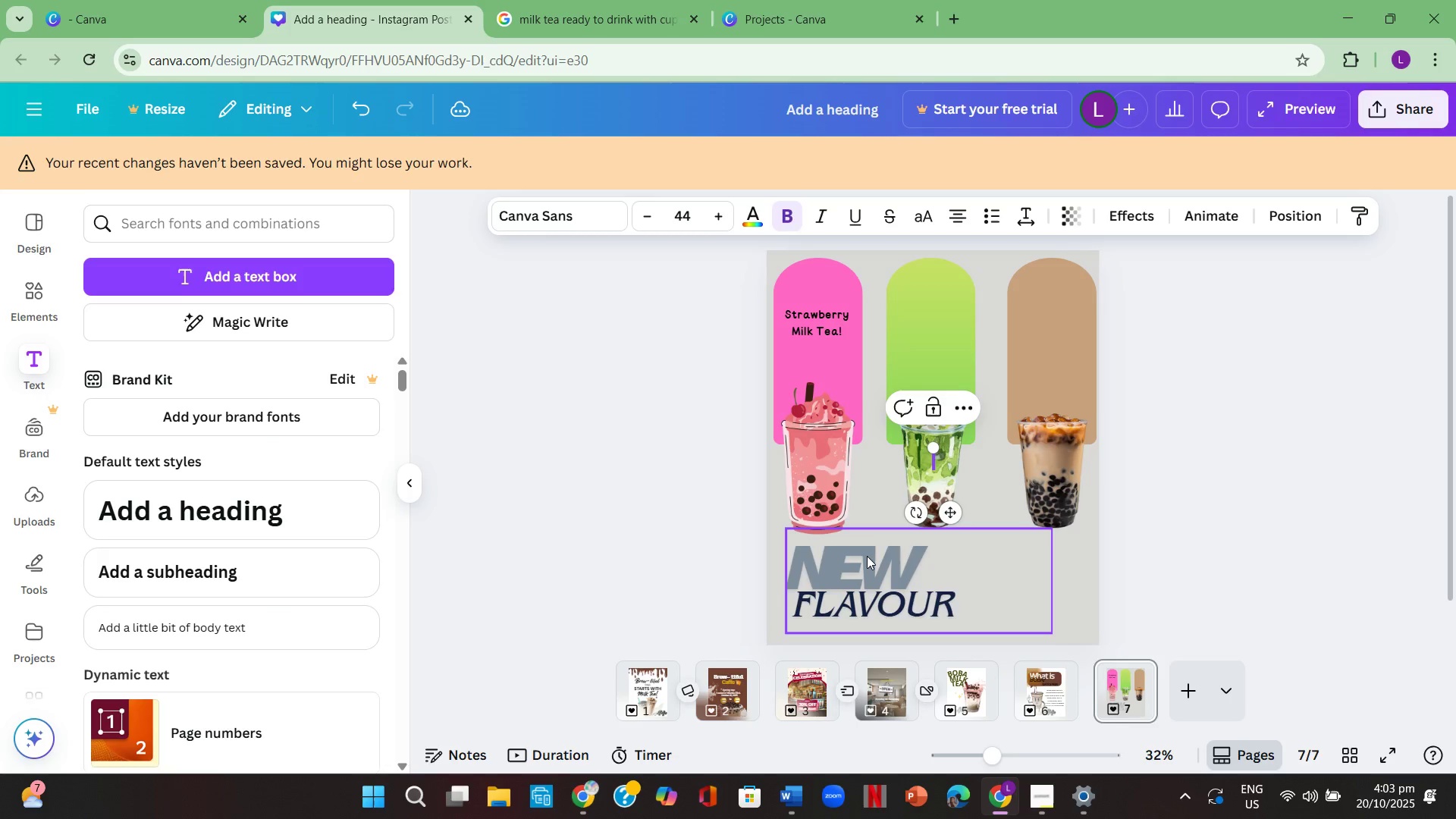 
key(Numpad7)
 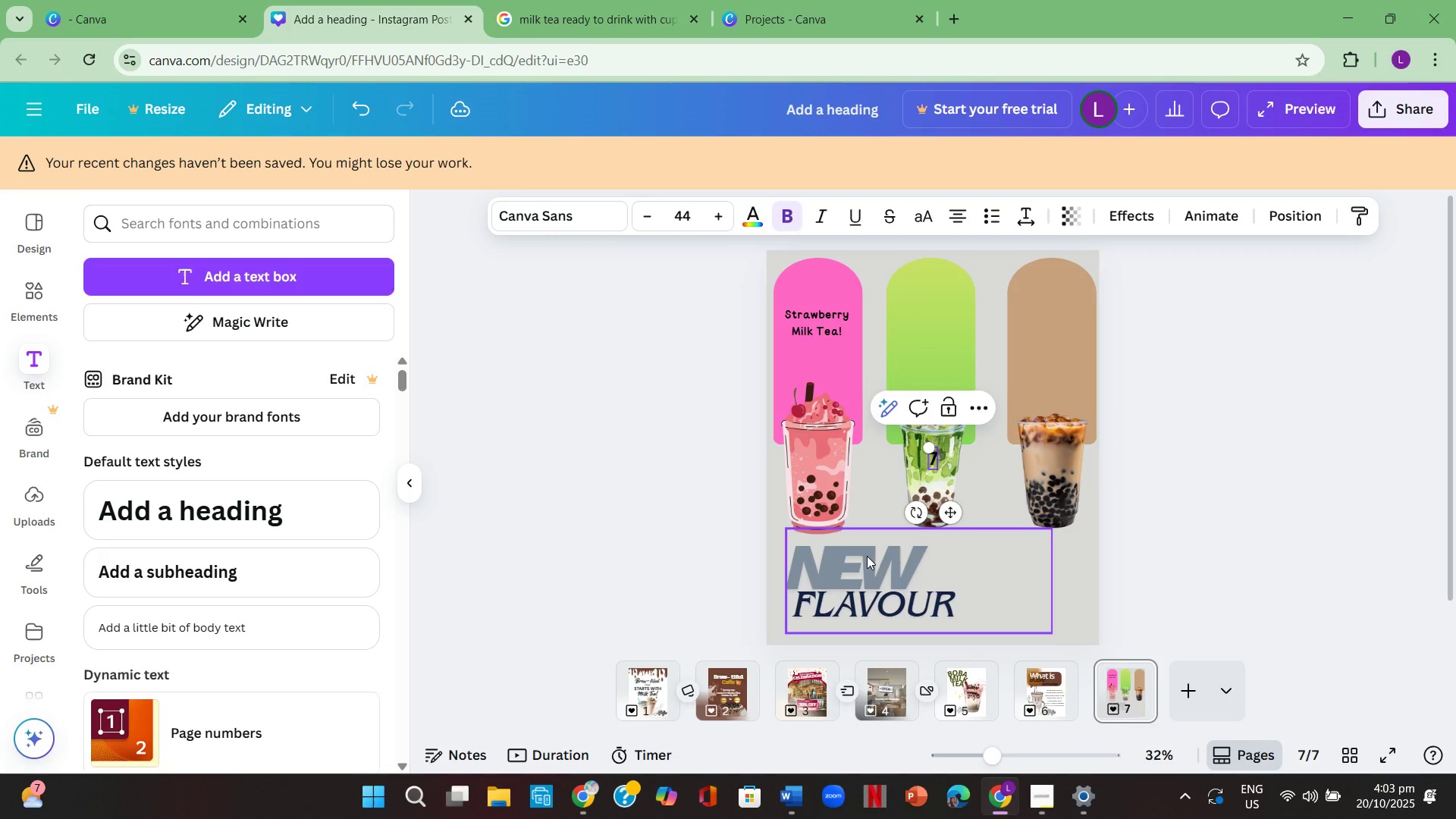 
key(Numpad5)
 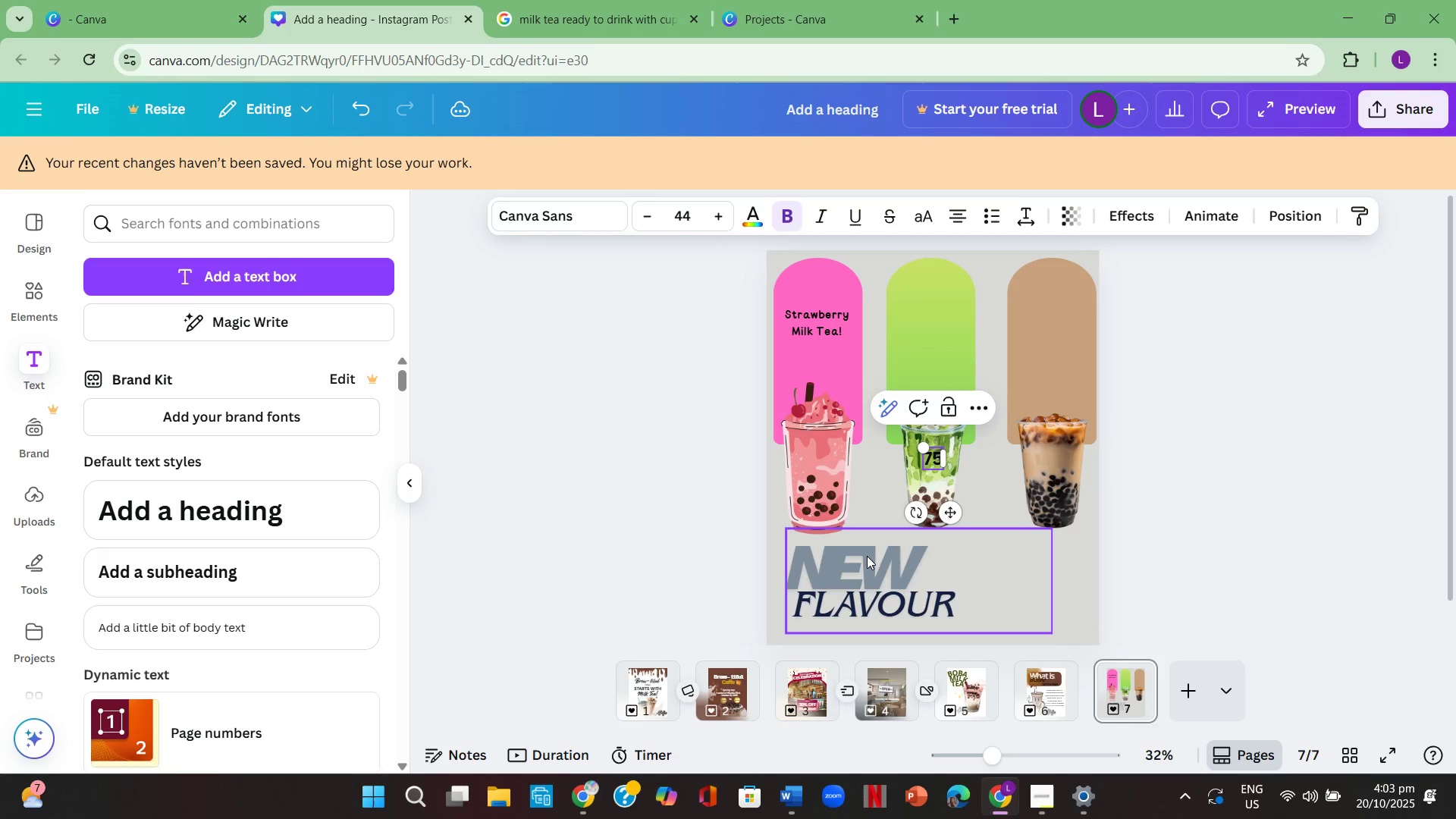 
hold_key(key=ShiftLeft, duration=0.56)
 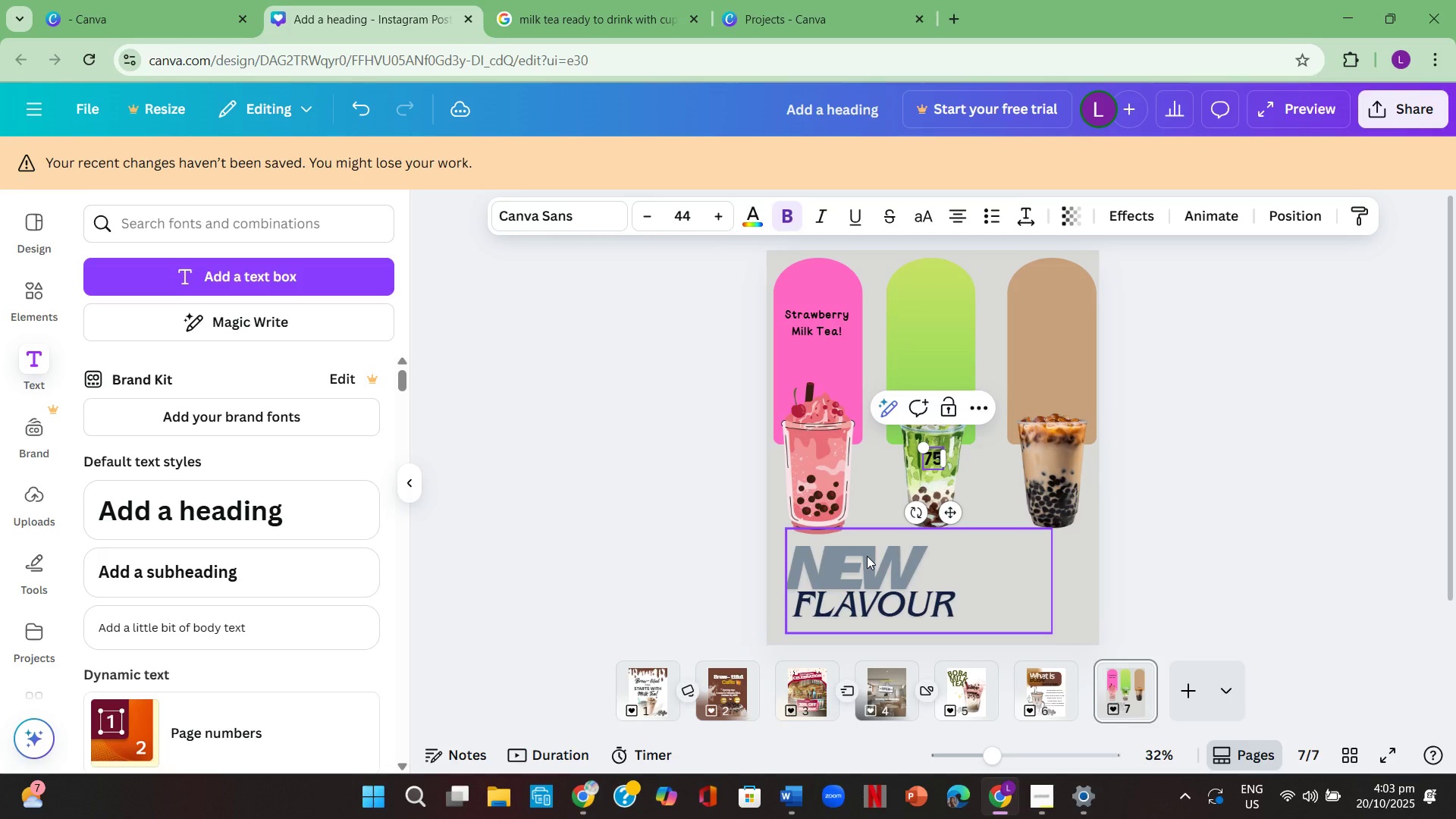 
key(Shift+5)
 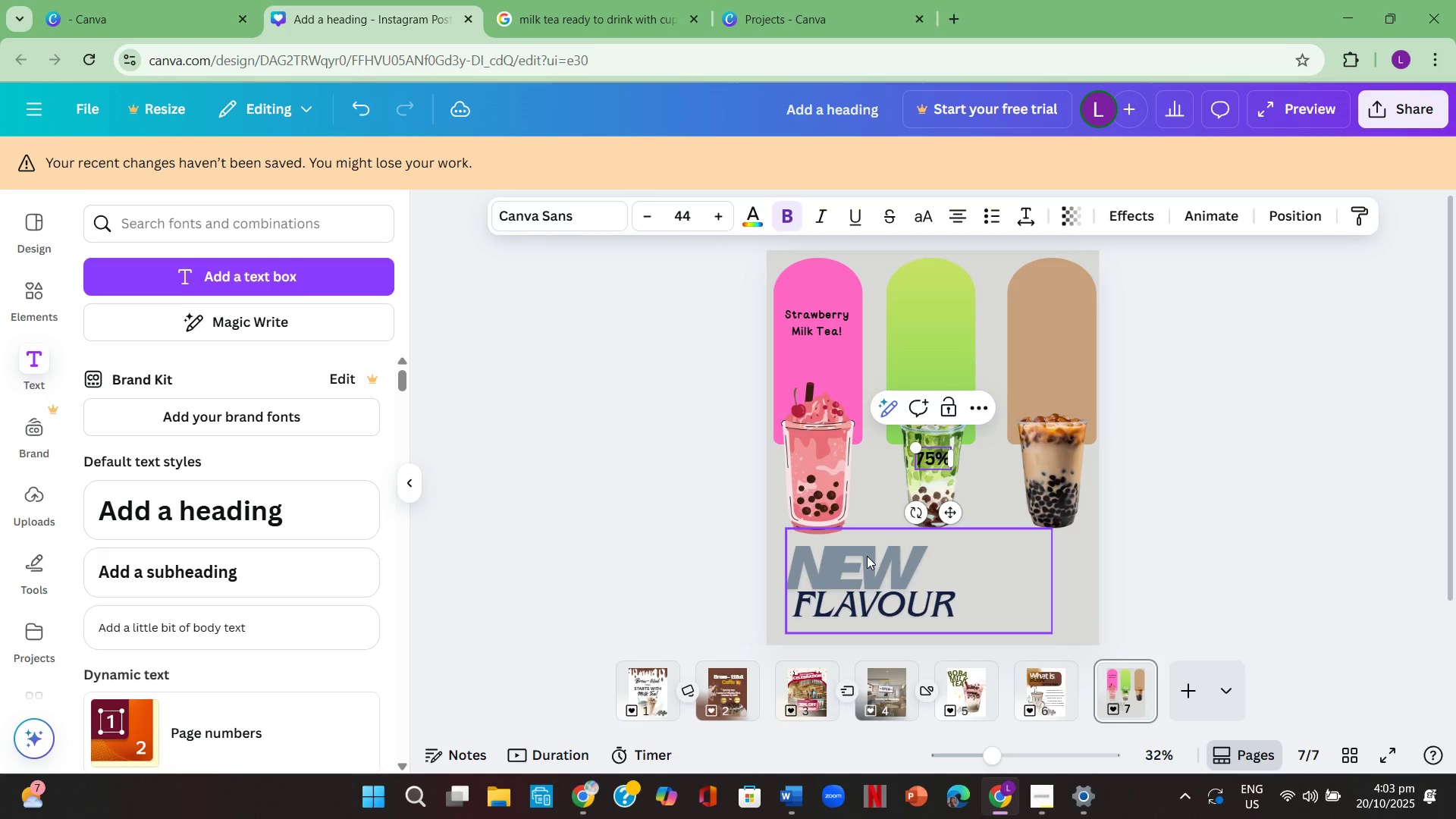 
key(Space)
 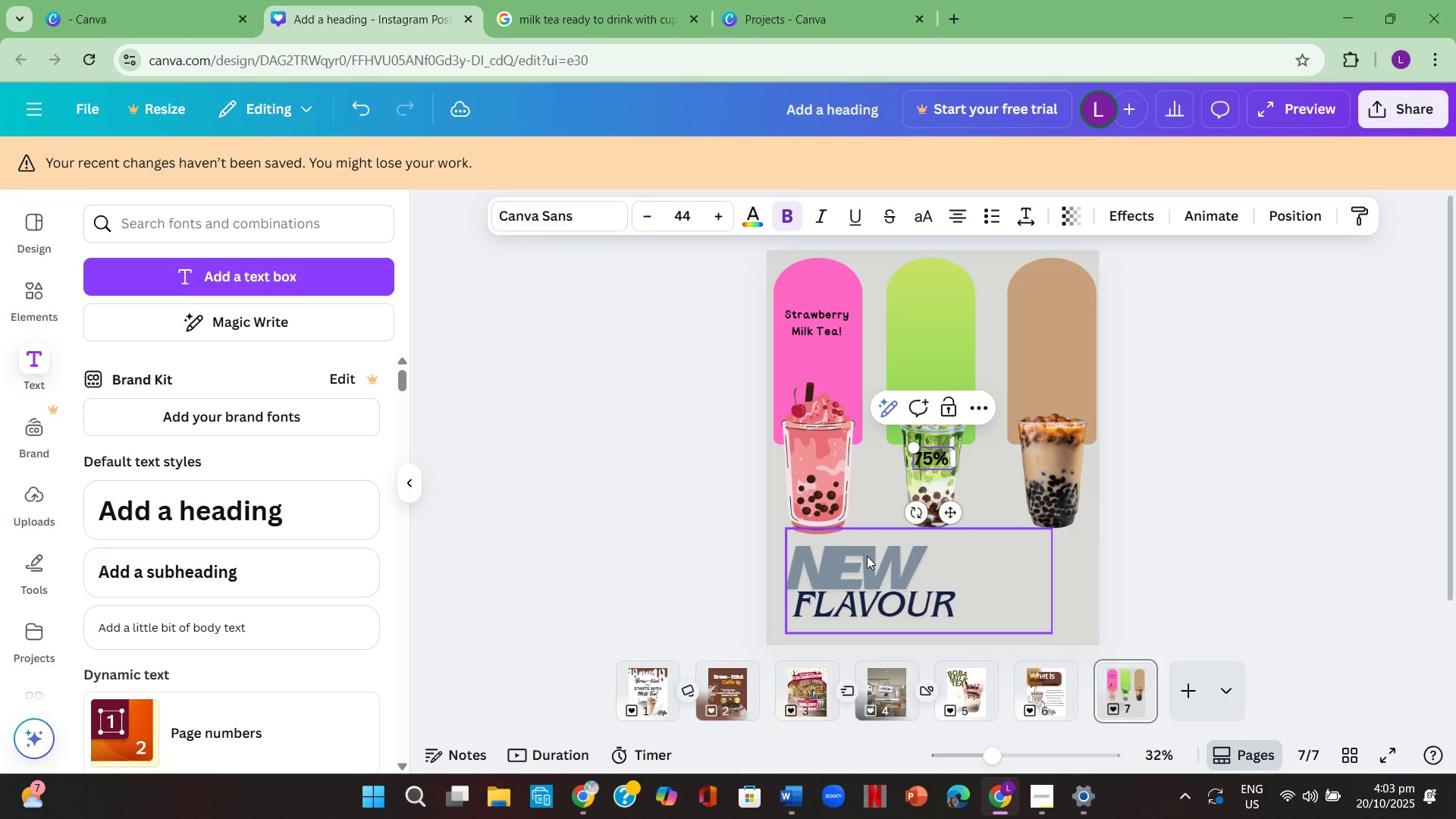 
key(Enter)
 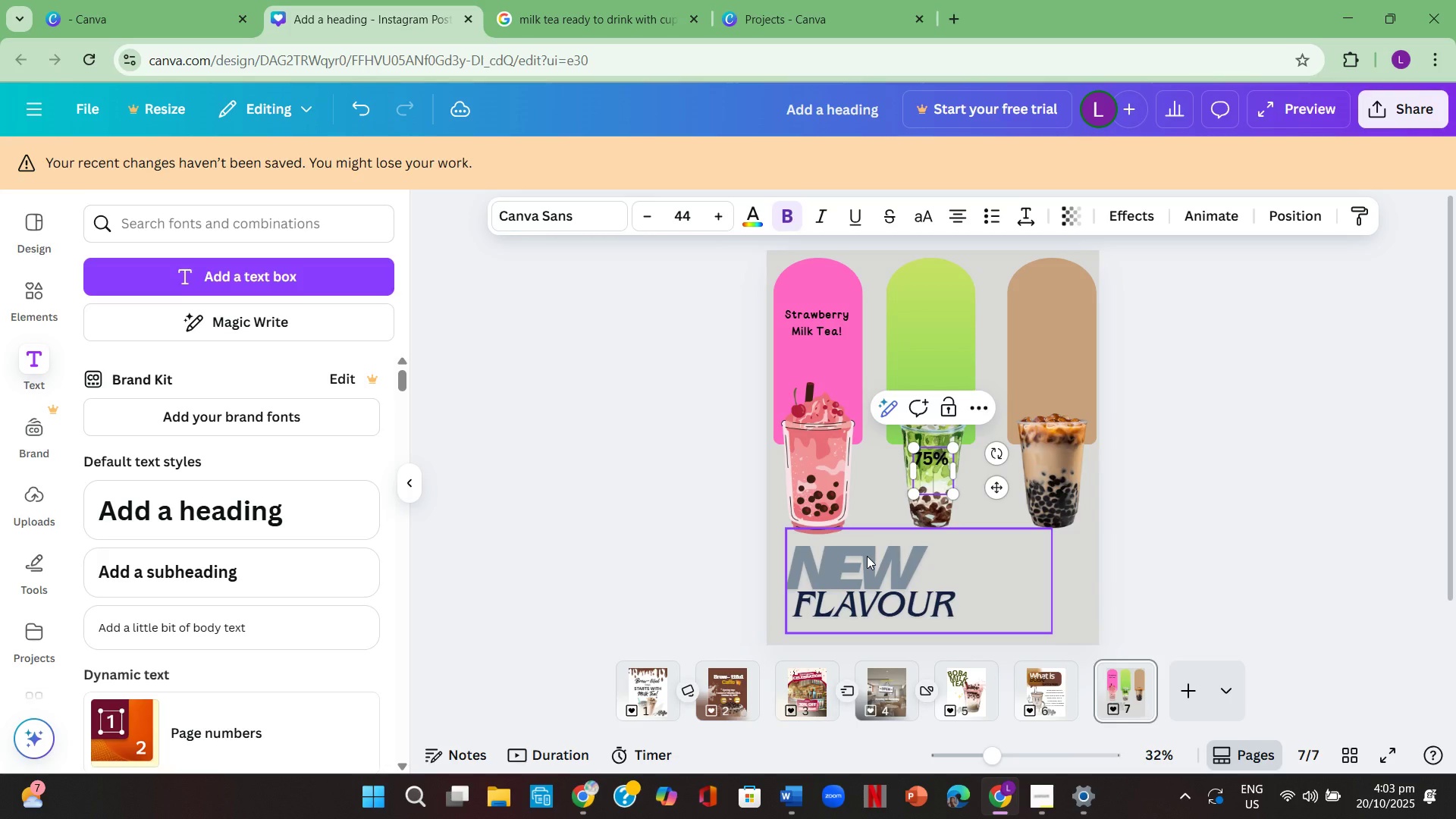 
type(s)
key(Backspace)
type(Sugar )
 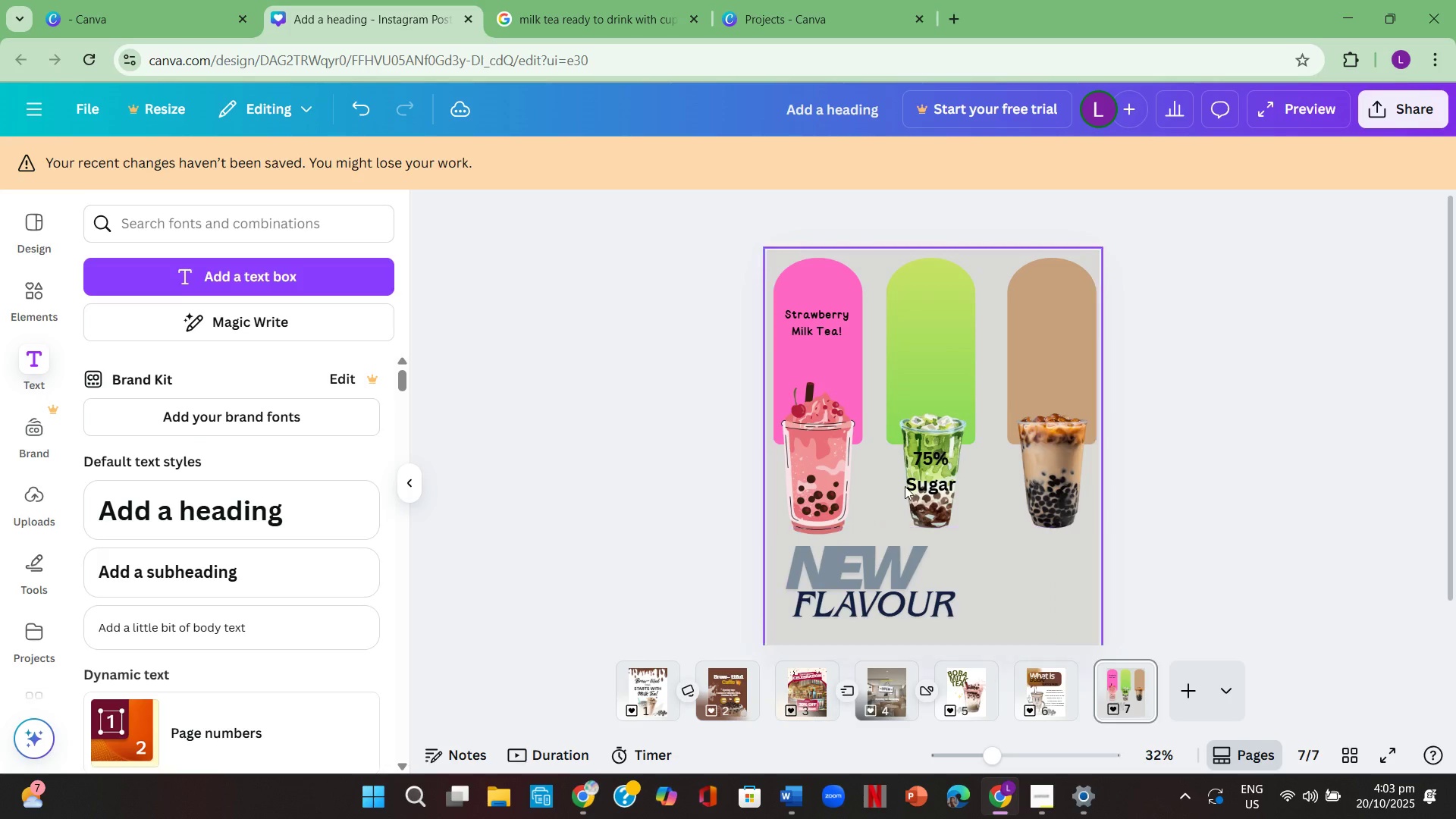 
left_click_drag(start_coordinate=[935, 472], to_coordinate=[821, 372])
 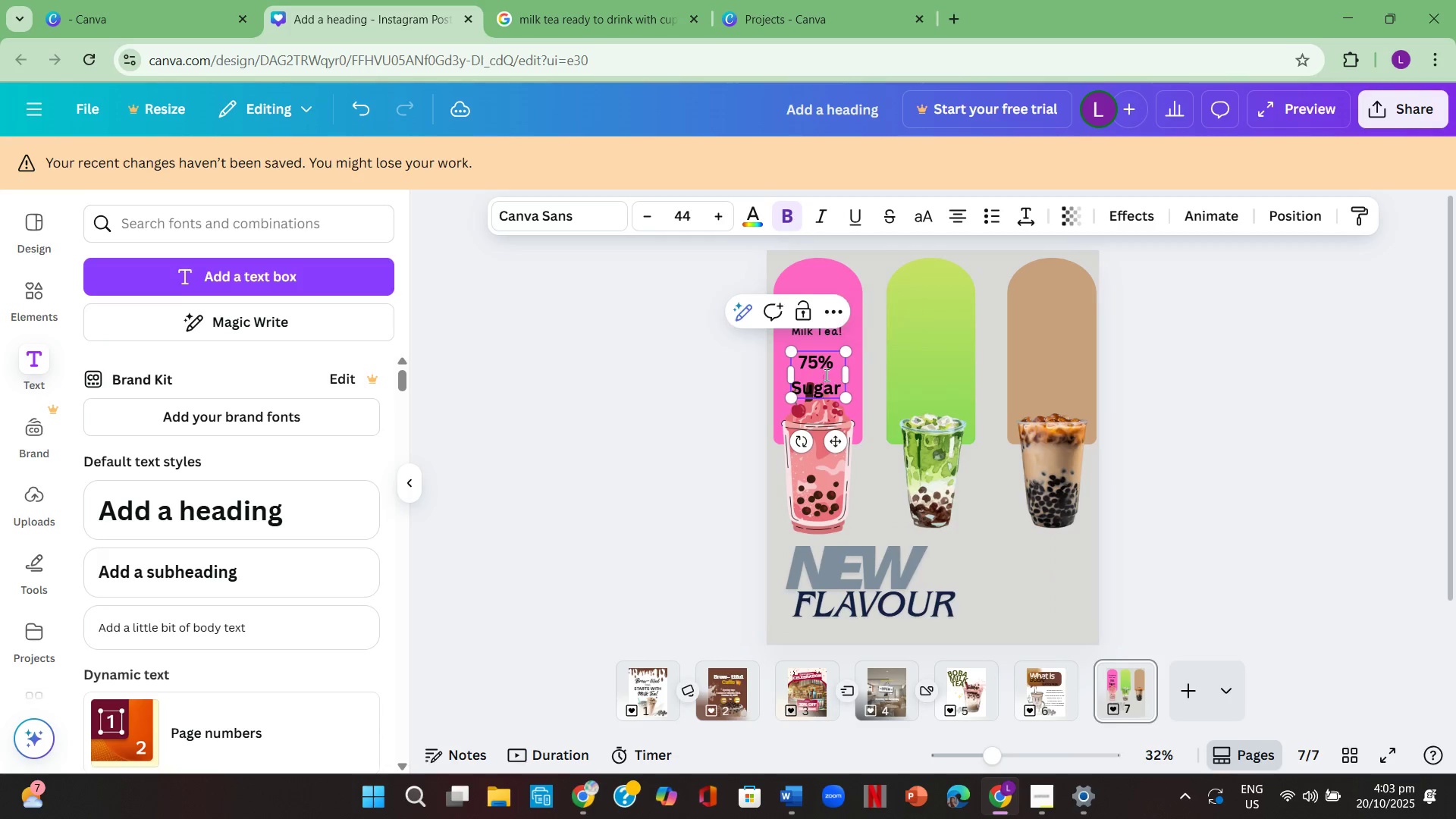 
double_click([825, 375])
 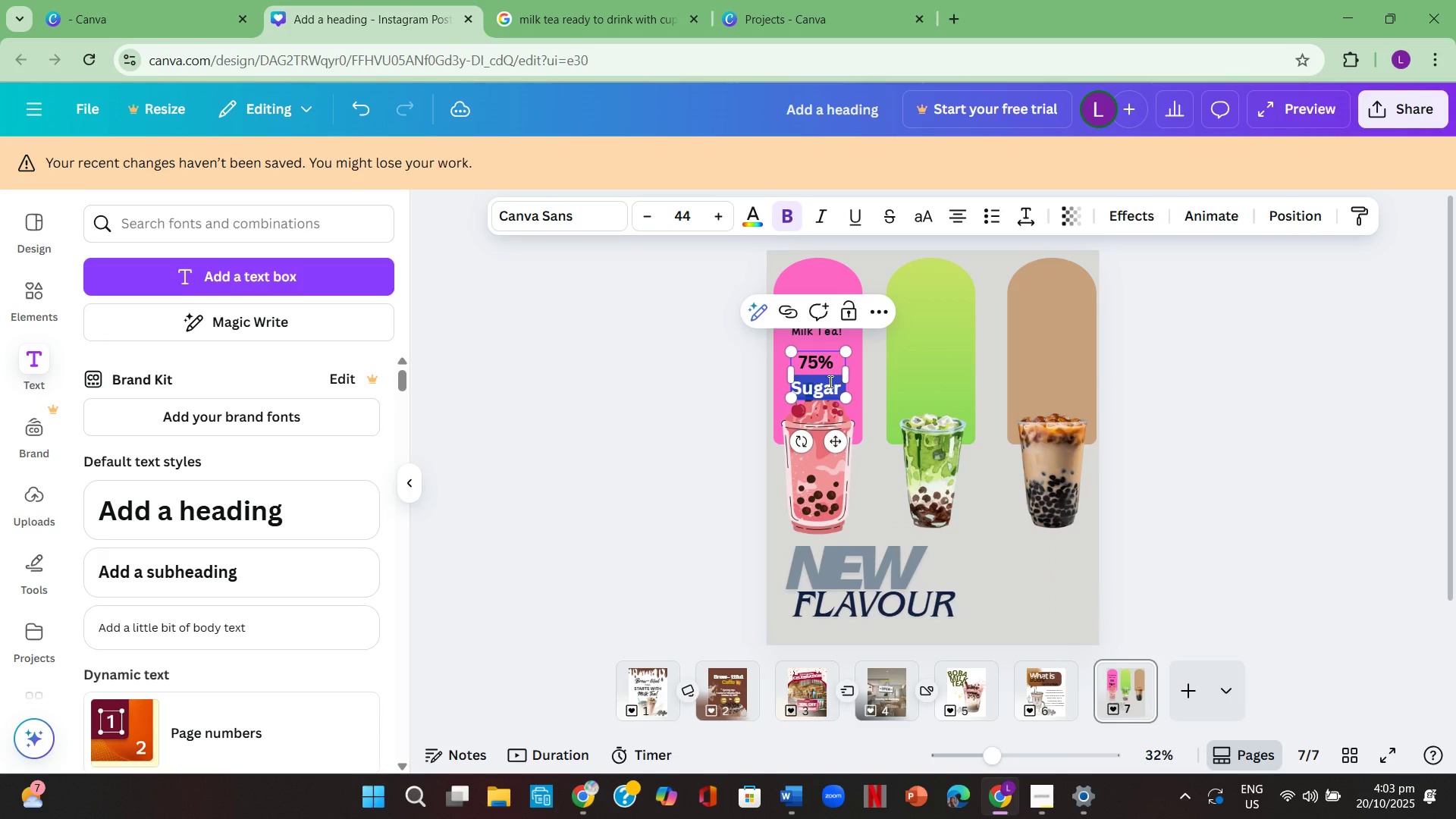 
key(Control+A)
 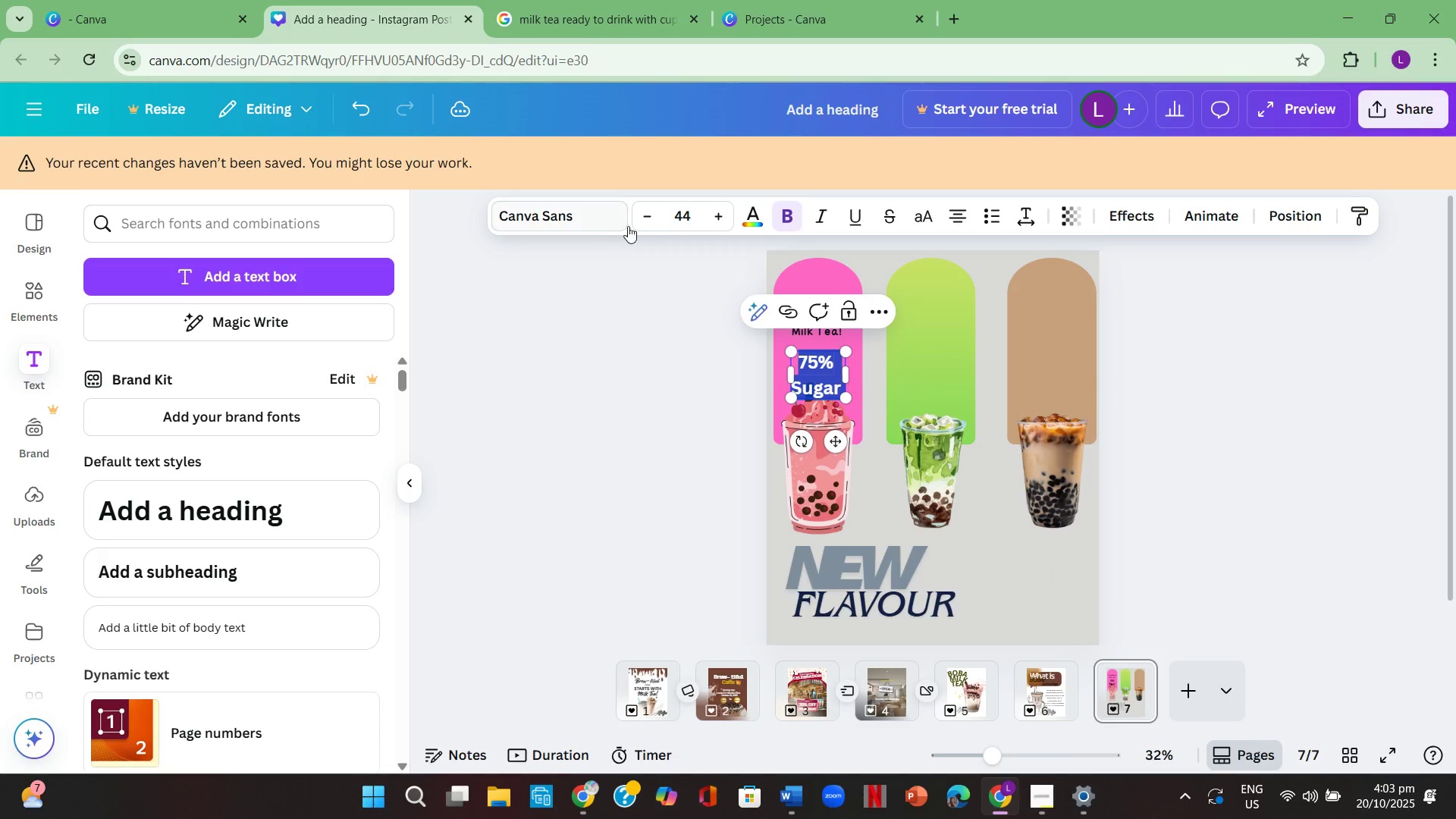 
double_click([647, 218])
 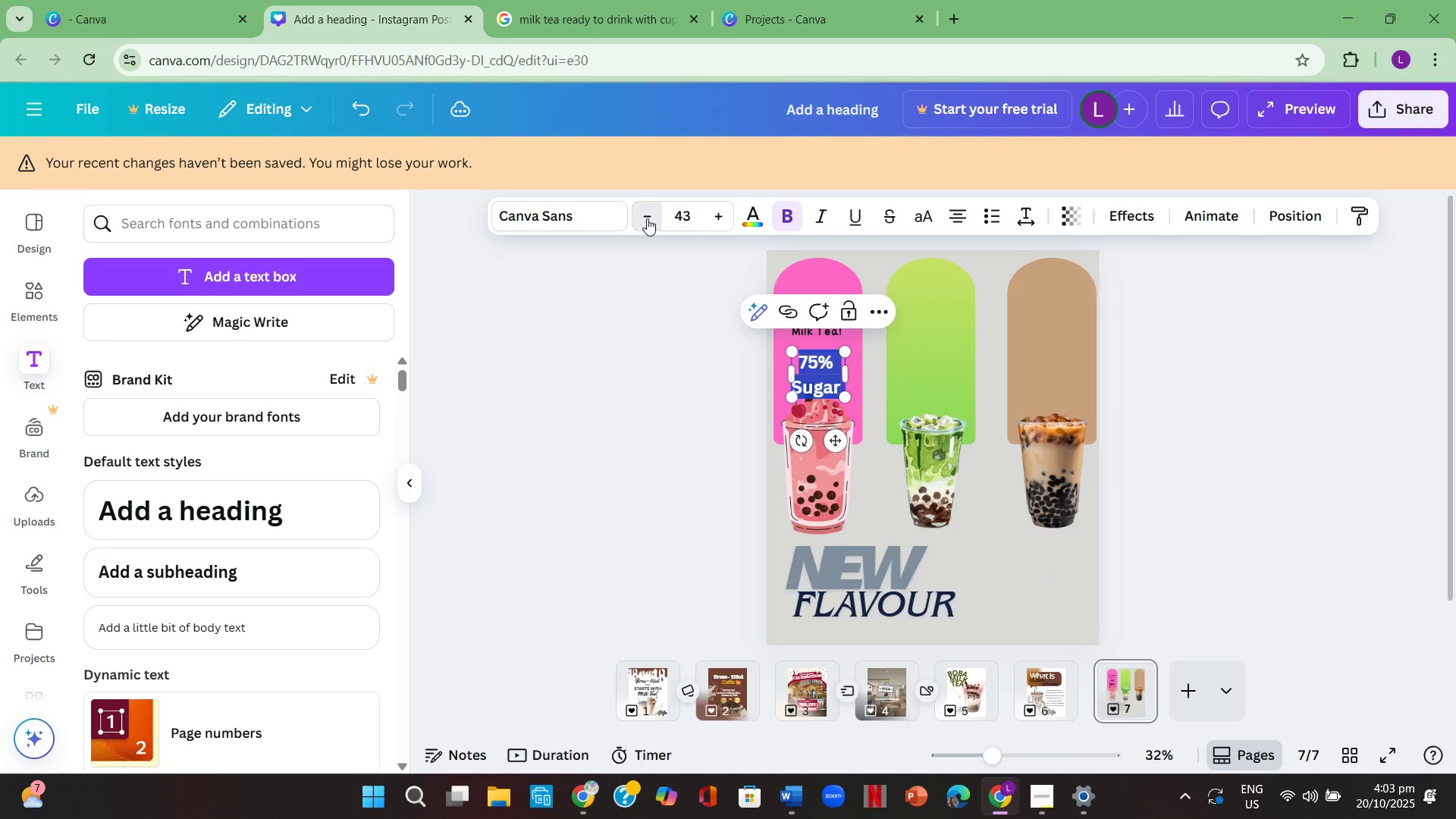 
triple_click([647, 218])
 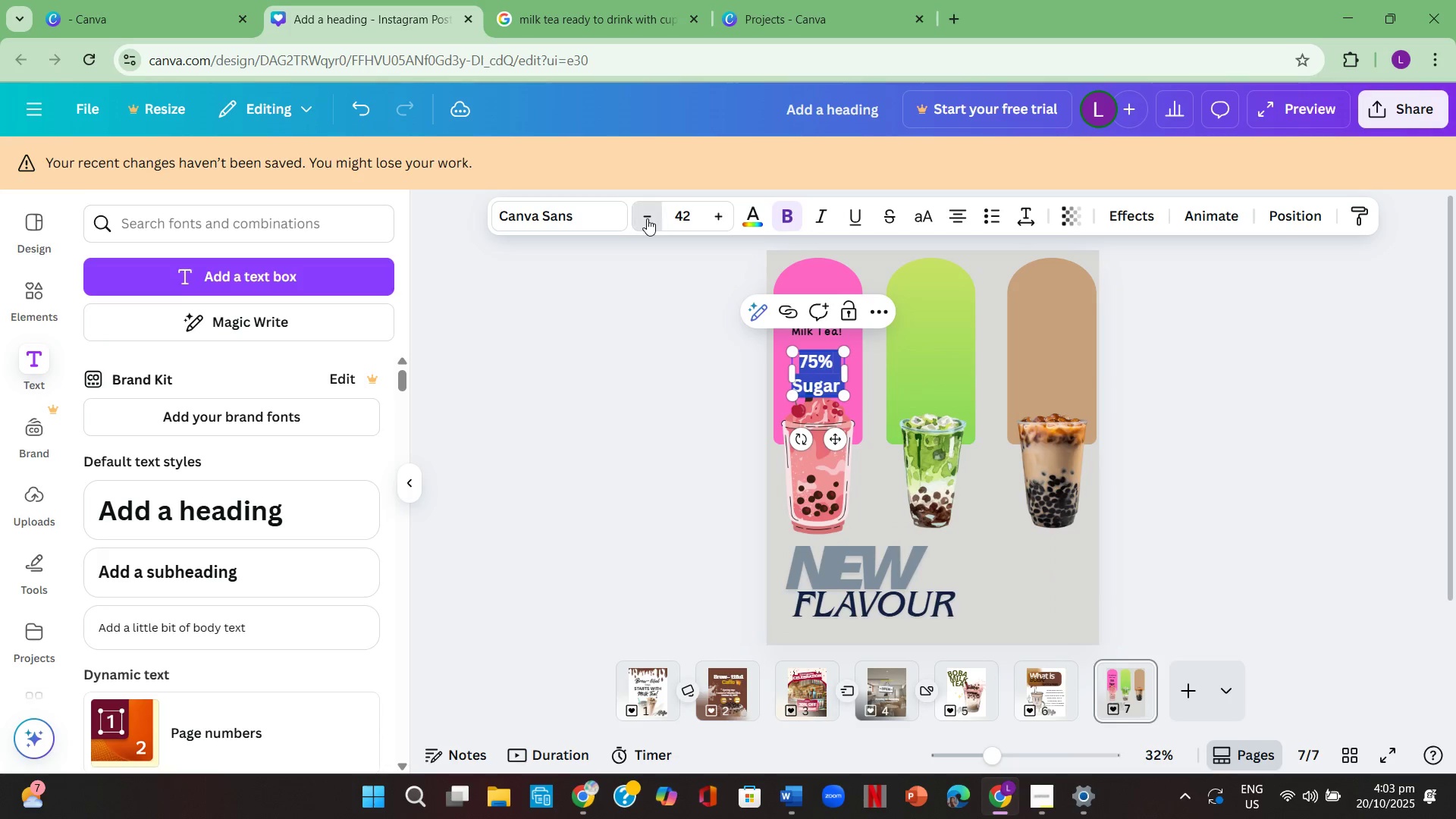 
triple_click([647, 218])
 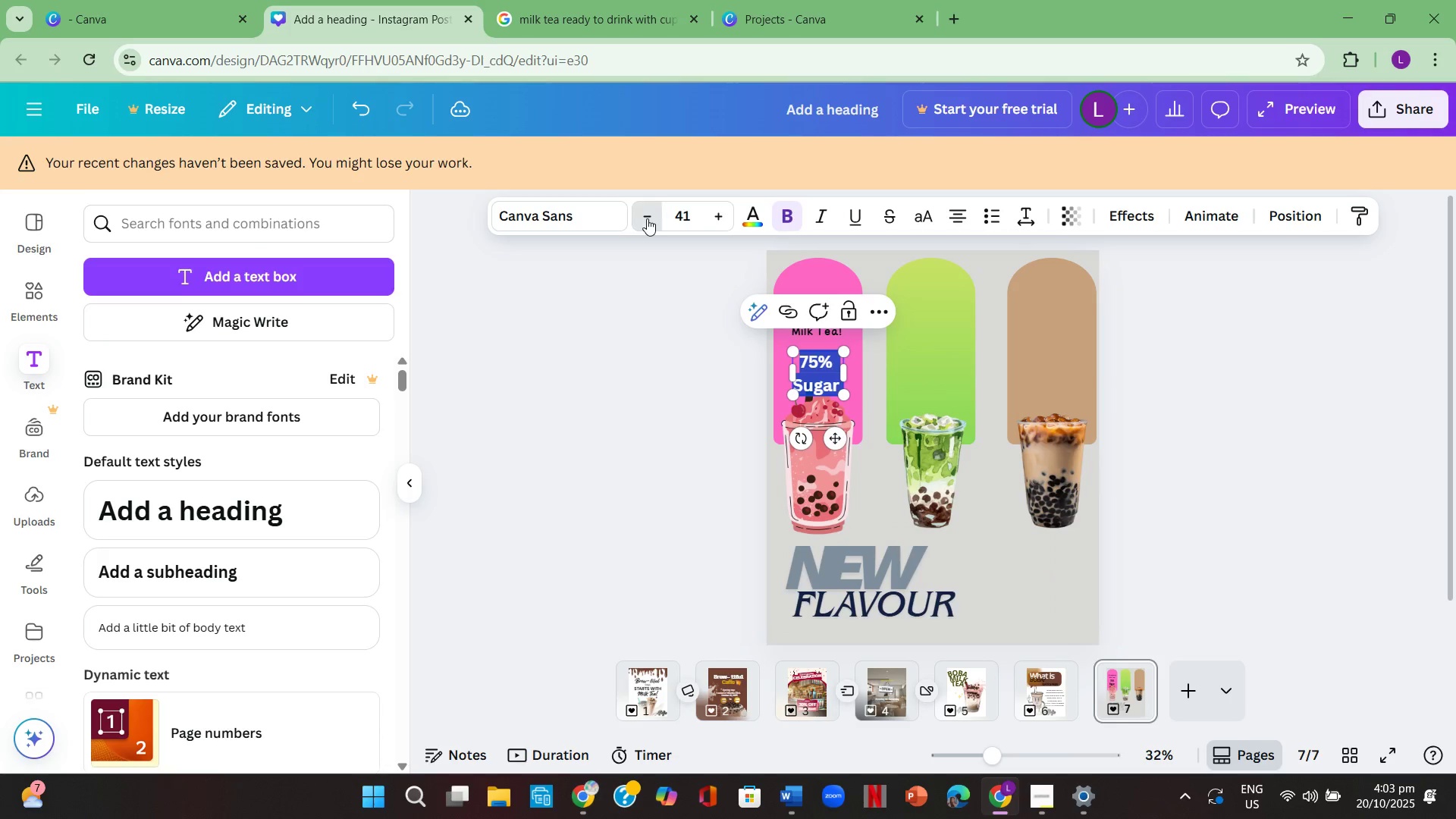 
triple_click([647, 218])
 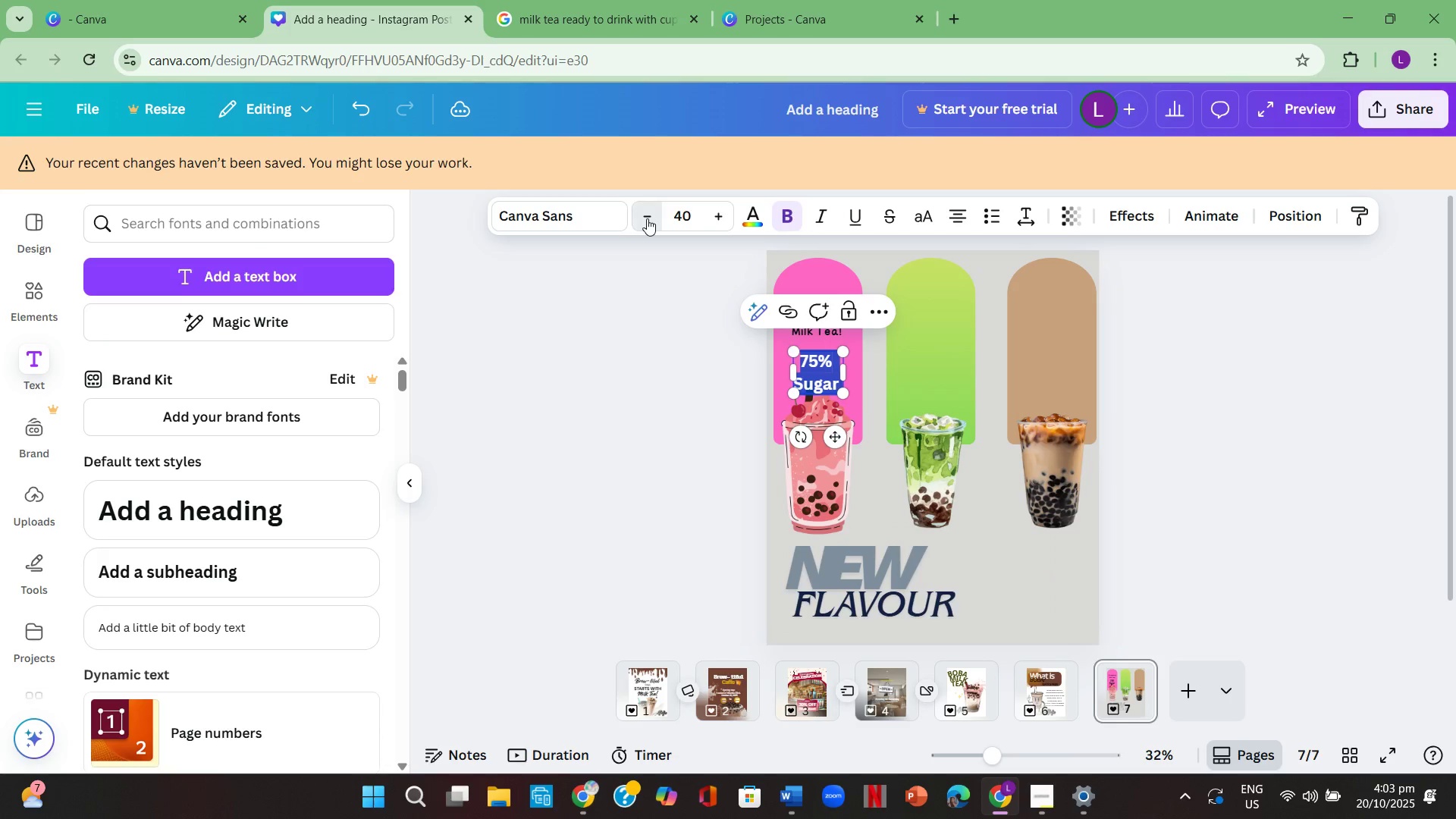 
triple_click([647, 218])
 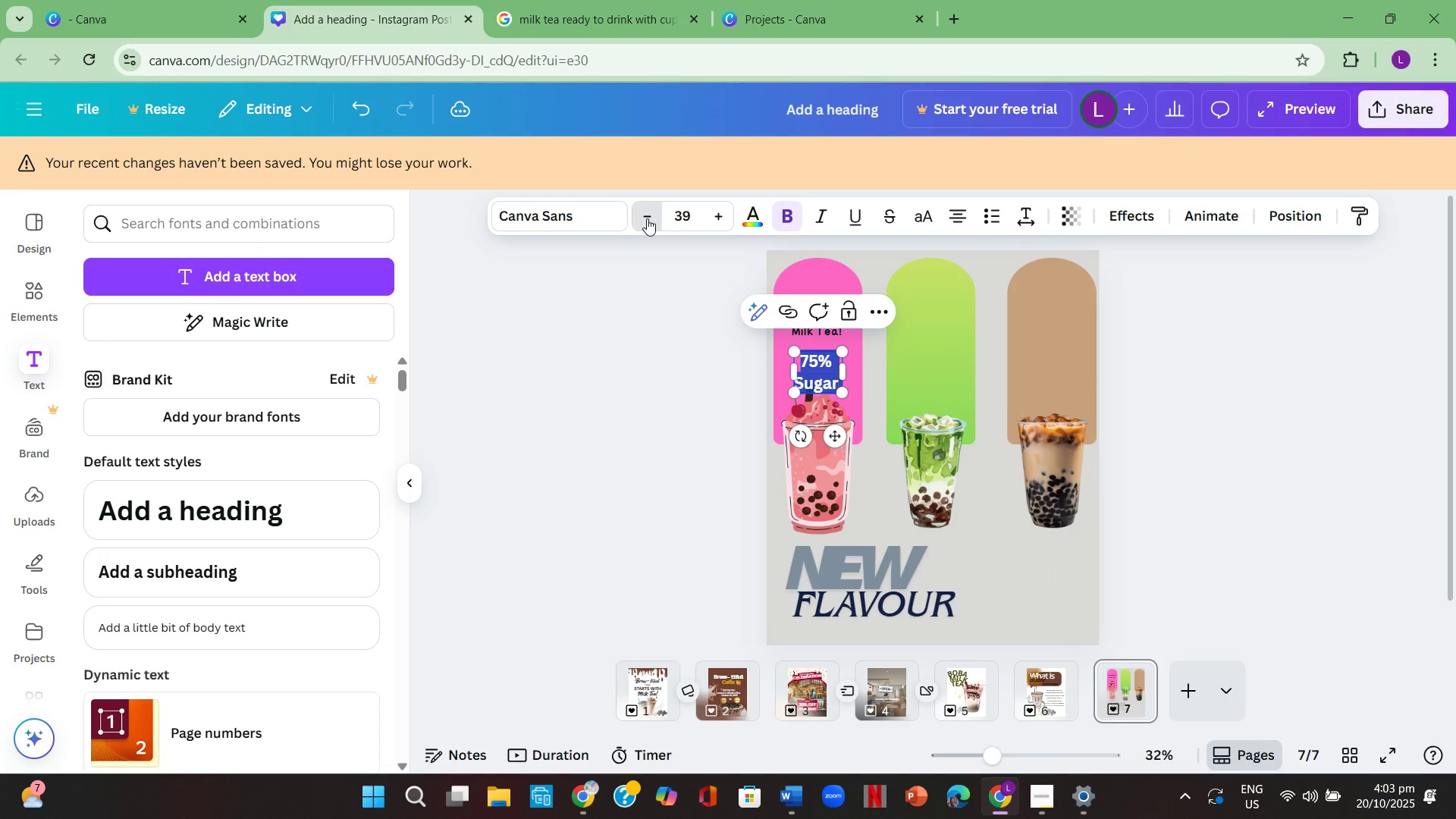 
triple_click([647, 218])
 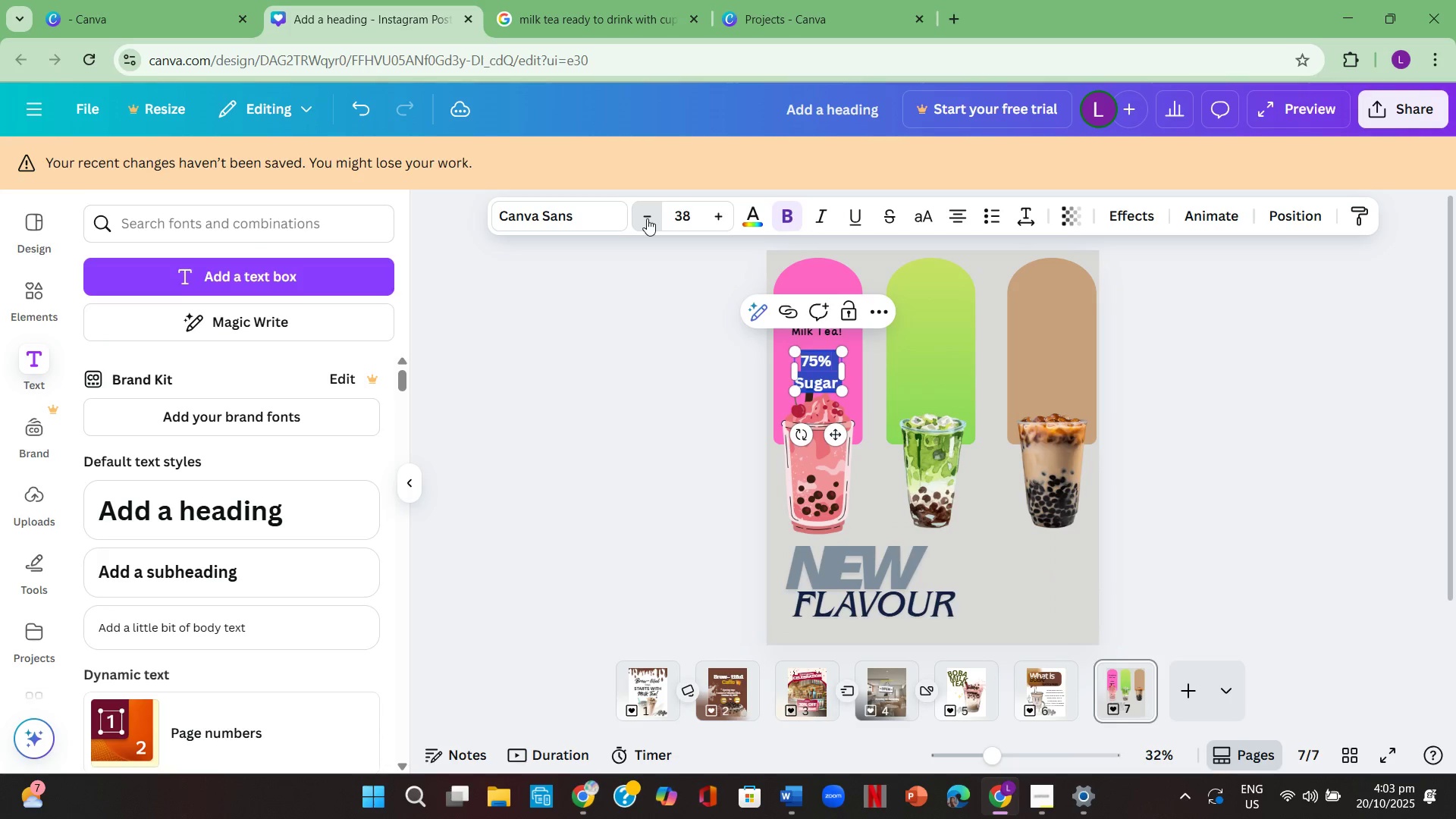 
triple_click([647, 218])
 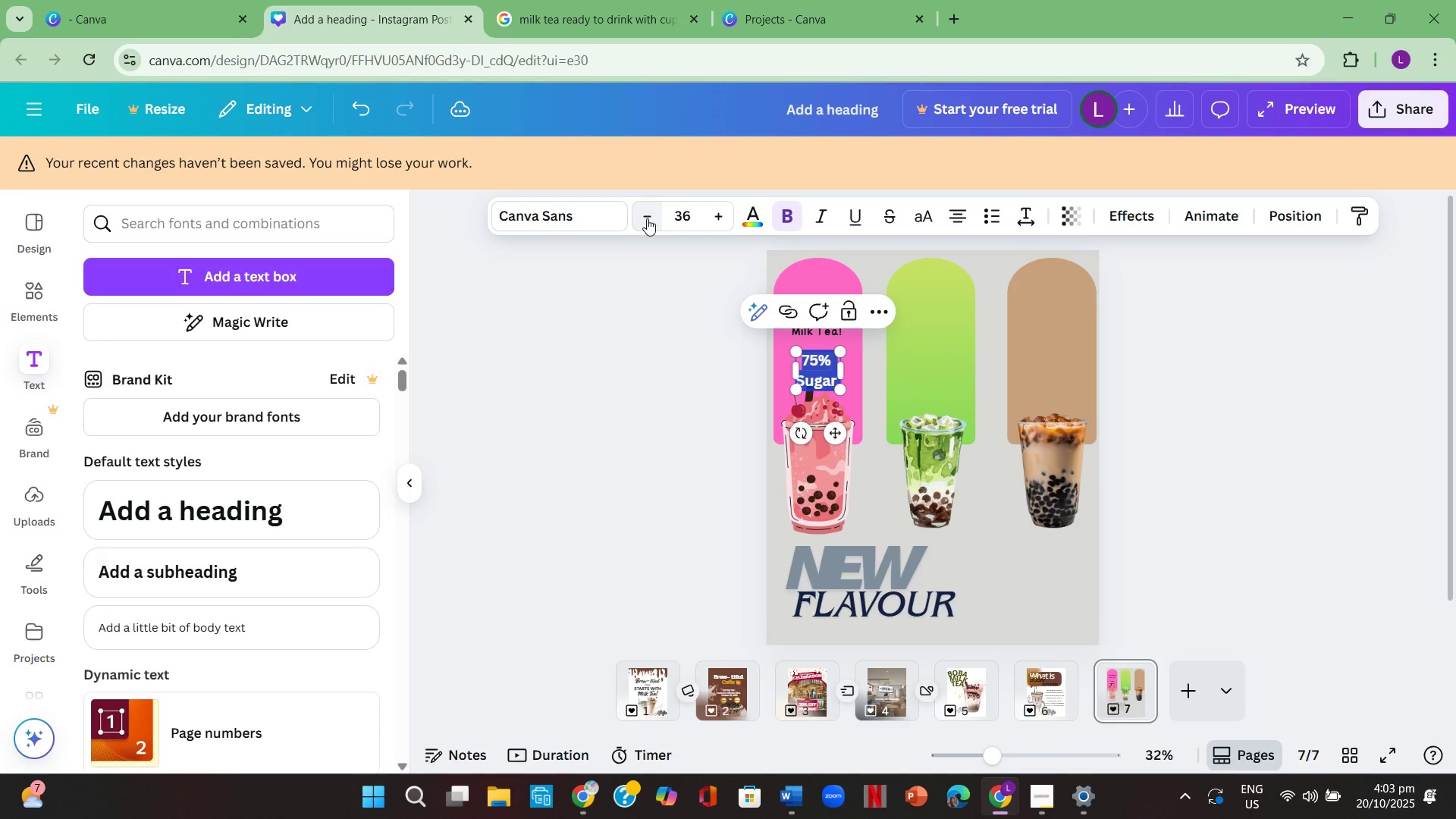 
triple_click([647, 218])
 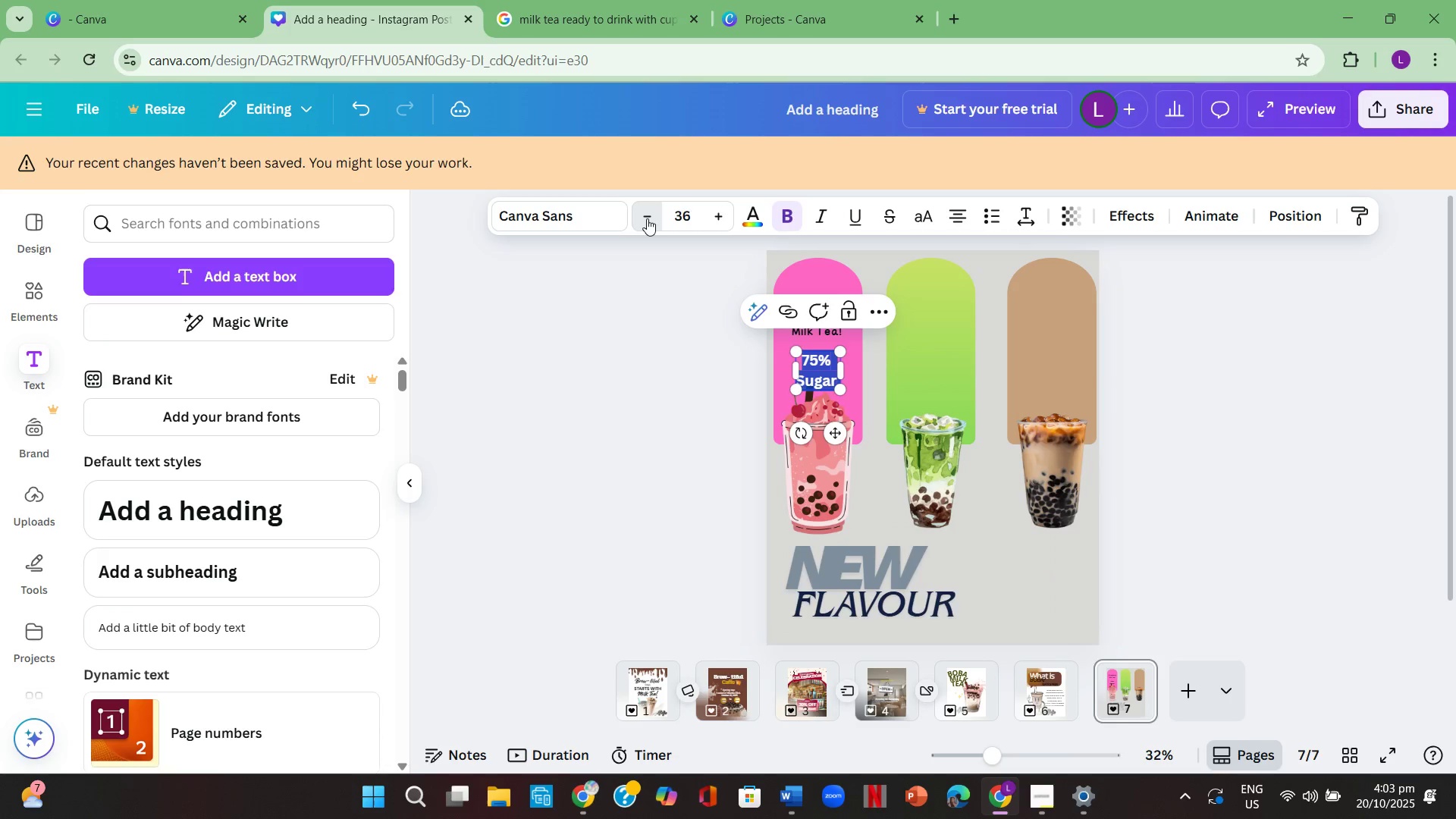 
triple_click([647, 218])
 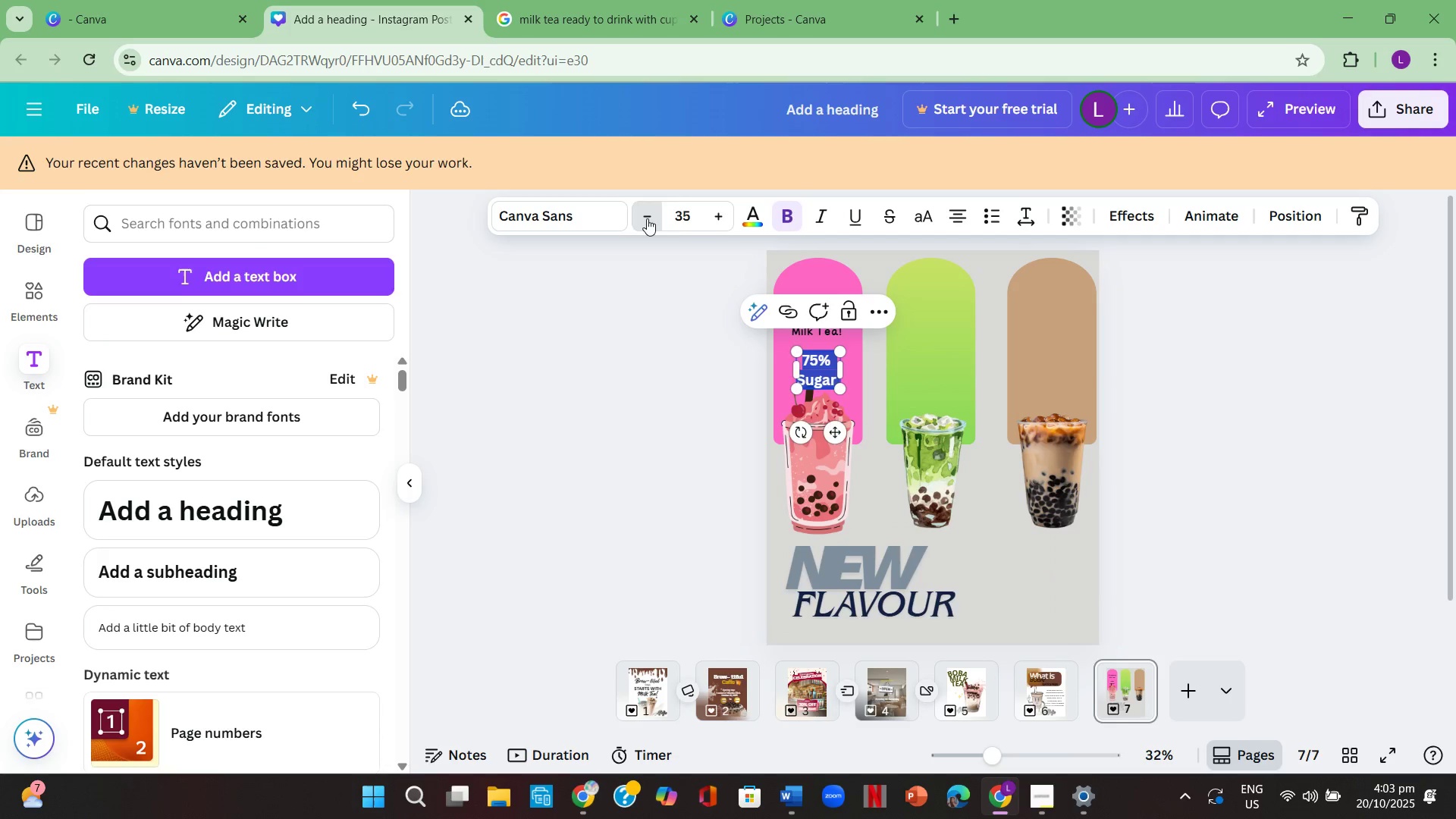 
triple_click([647, 218])
 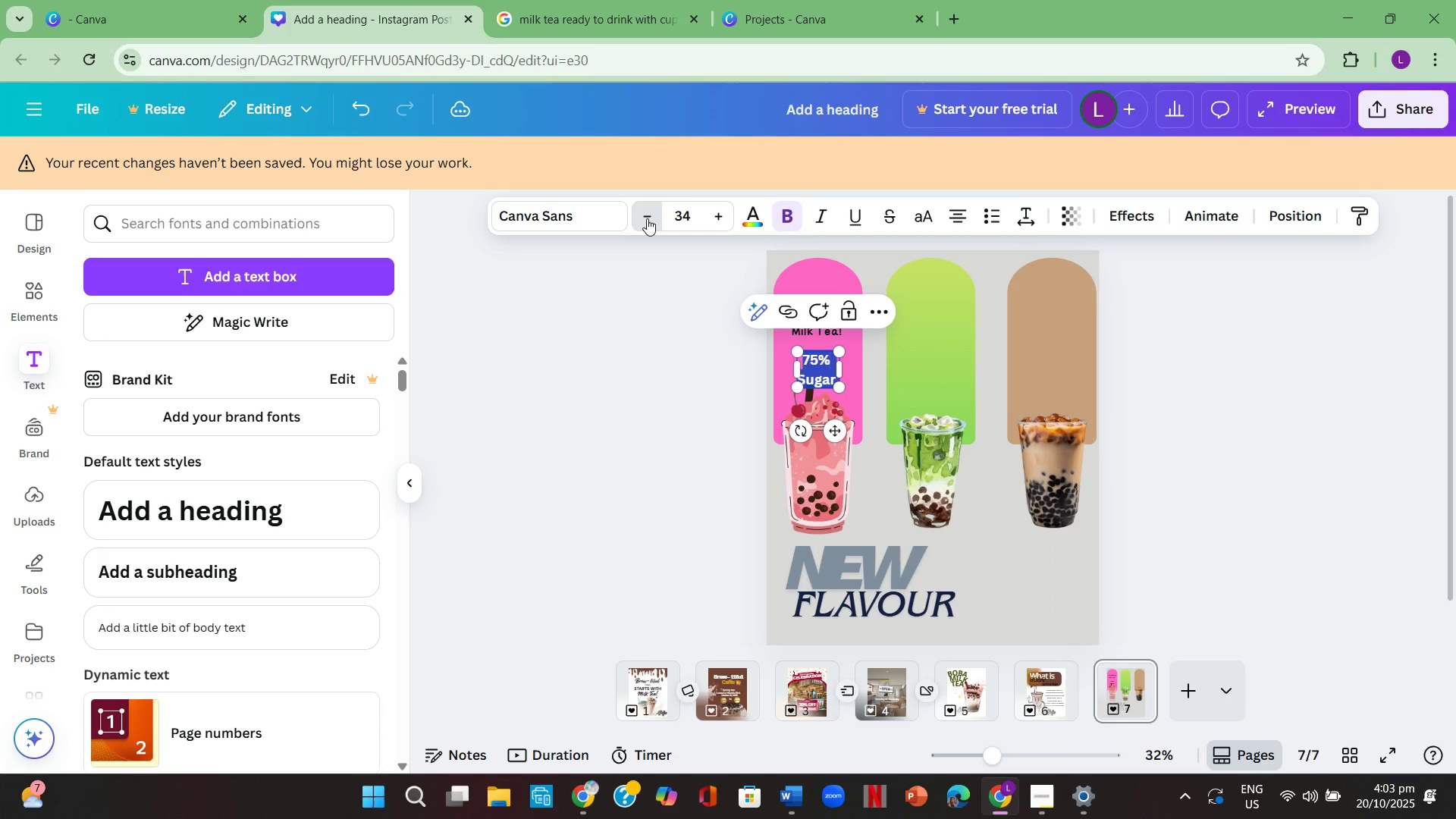 
triple_click([647, 218])
 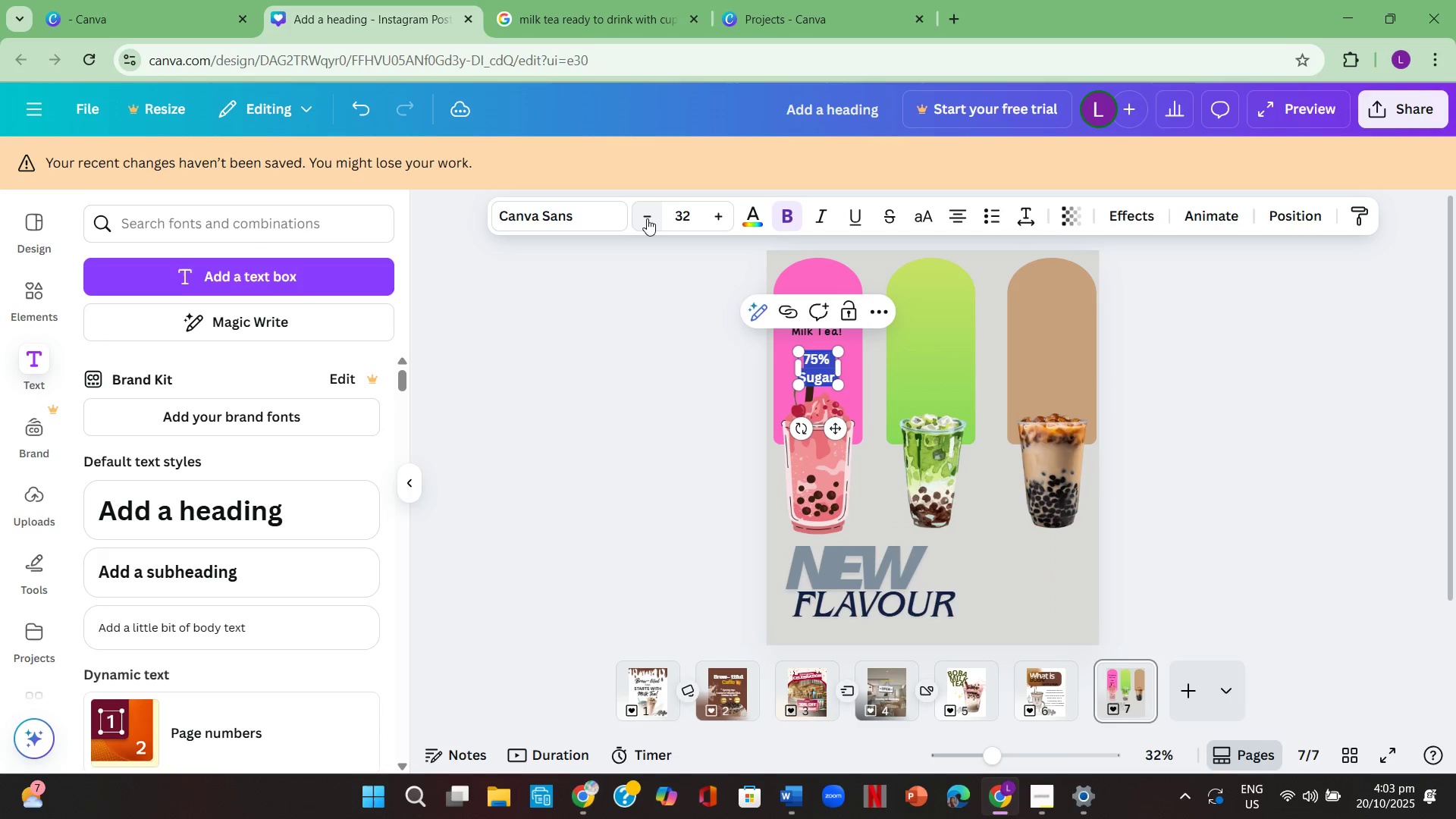 
triple_click([647, 218])
 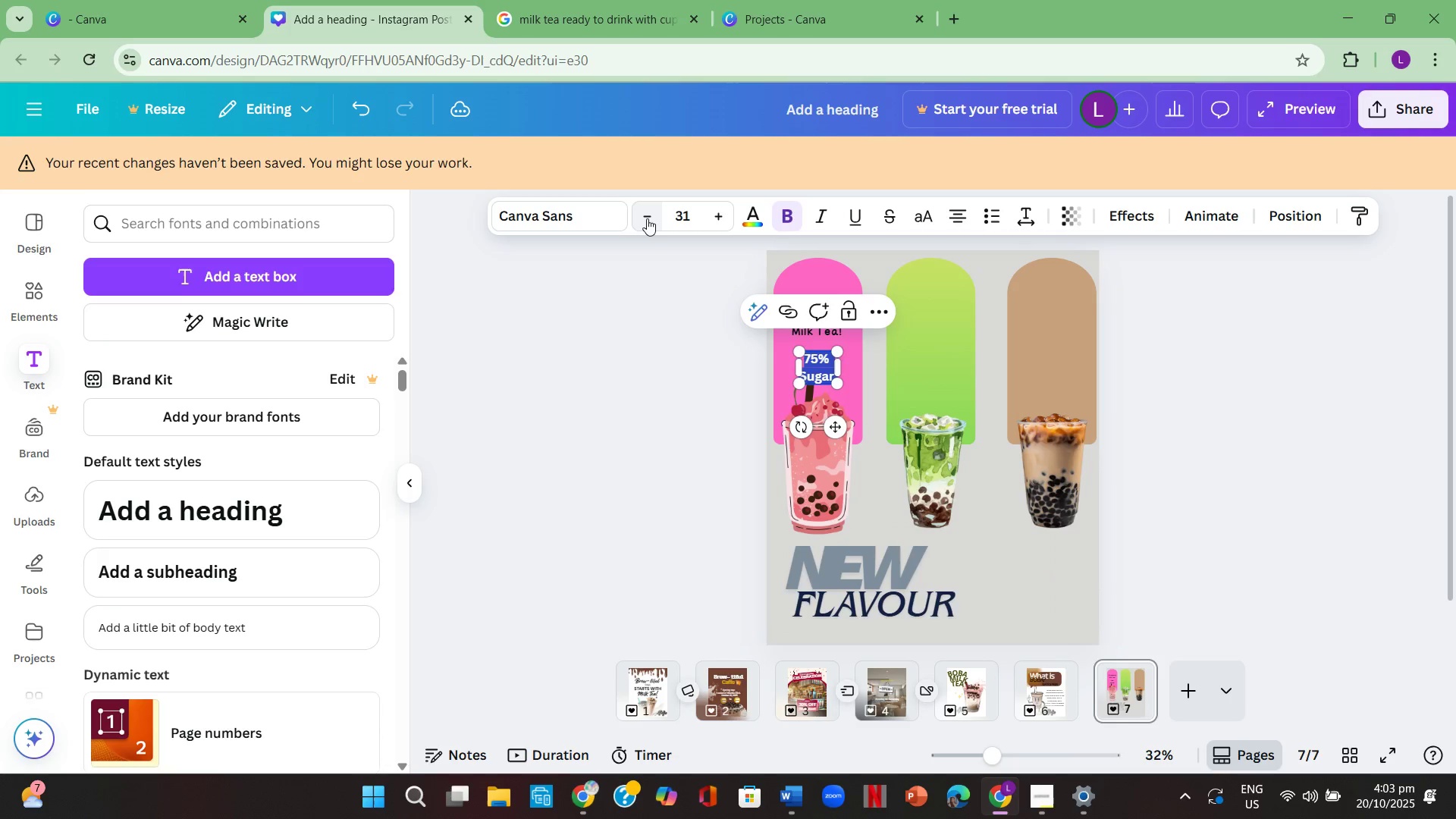 
triple_click([647, 218])
 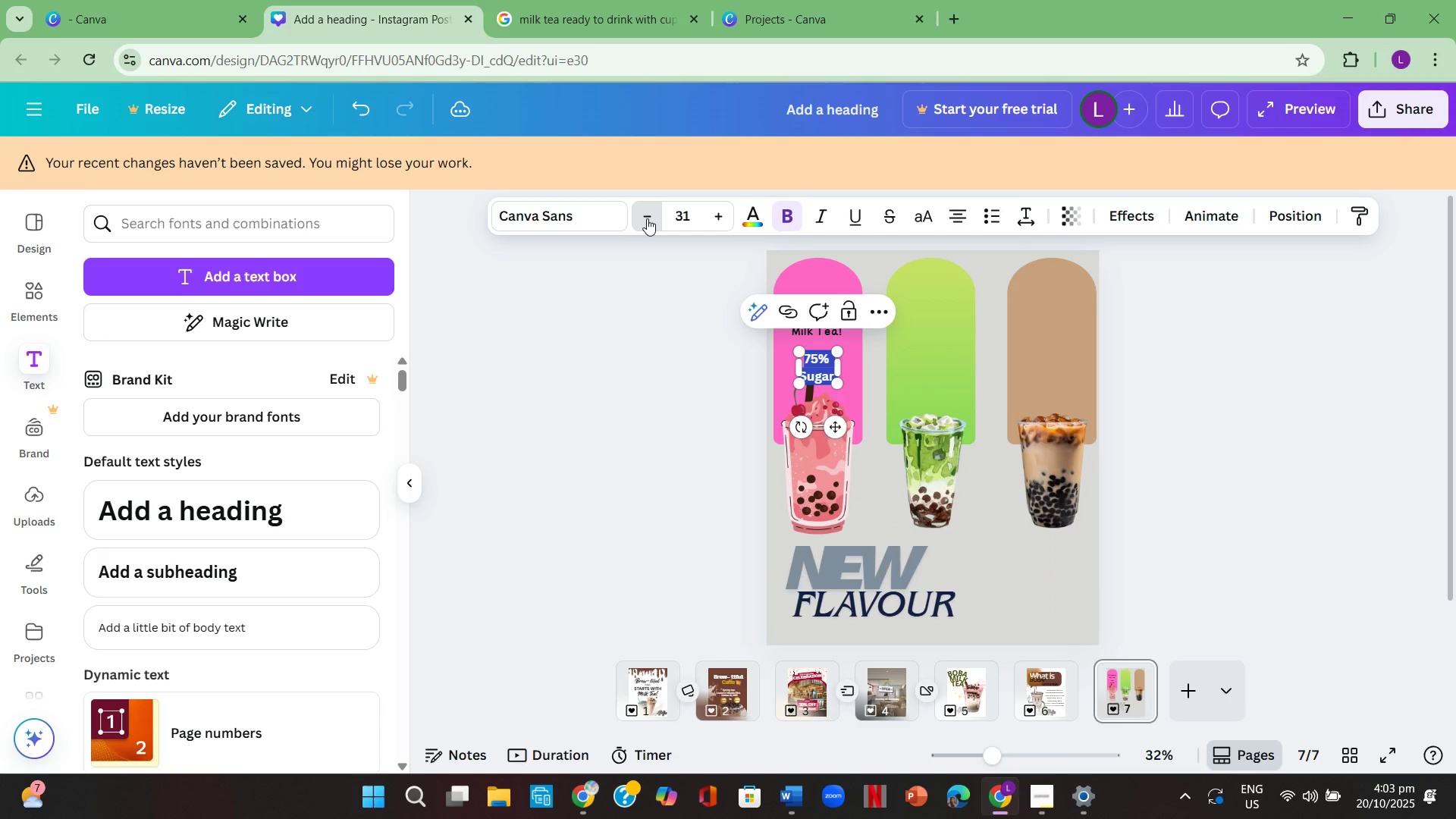 
triple_click([647, 218])
 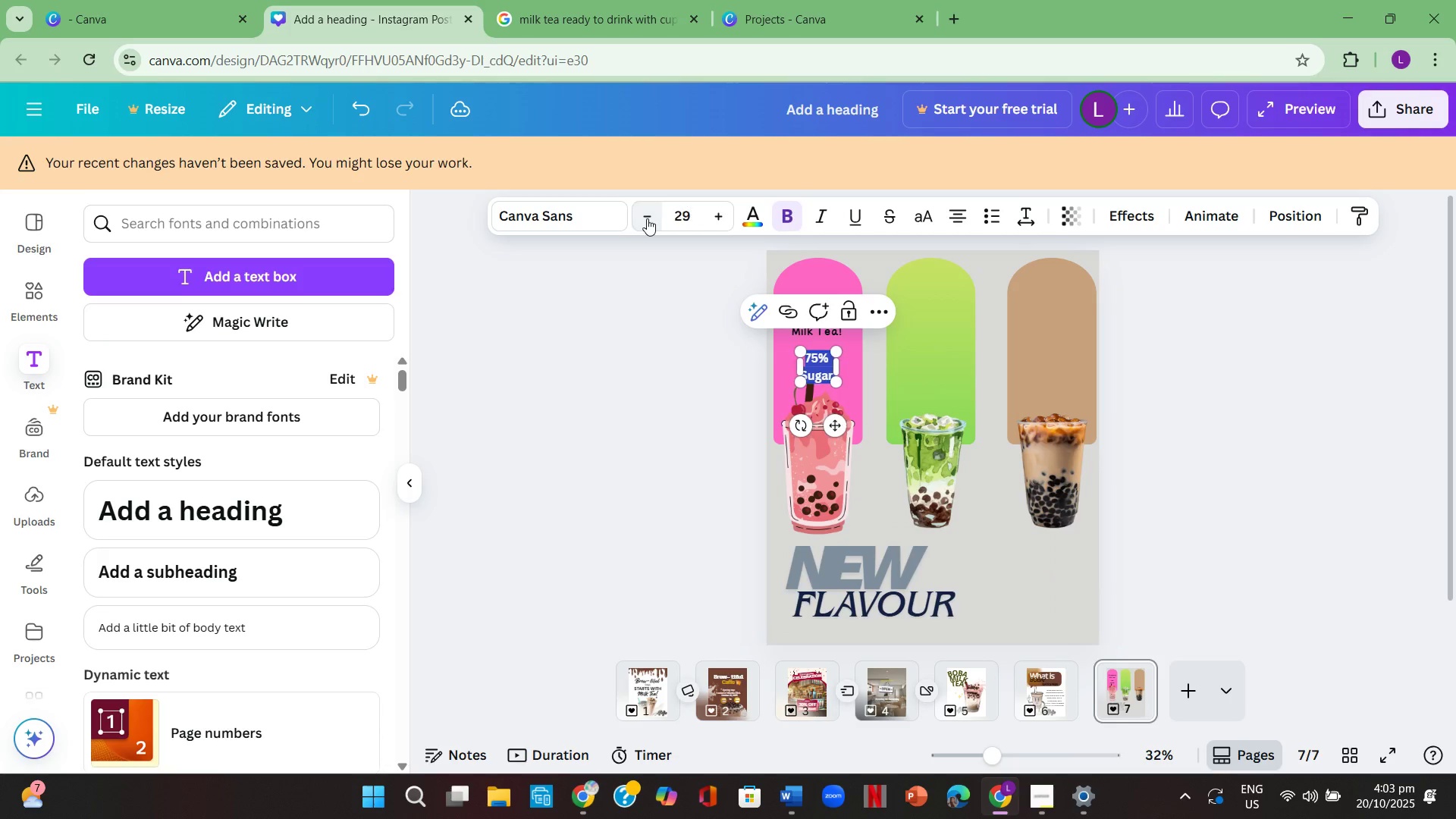 
triple_click([647, 218])
 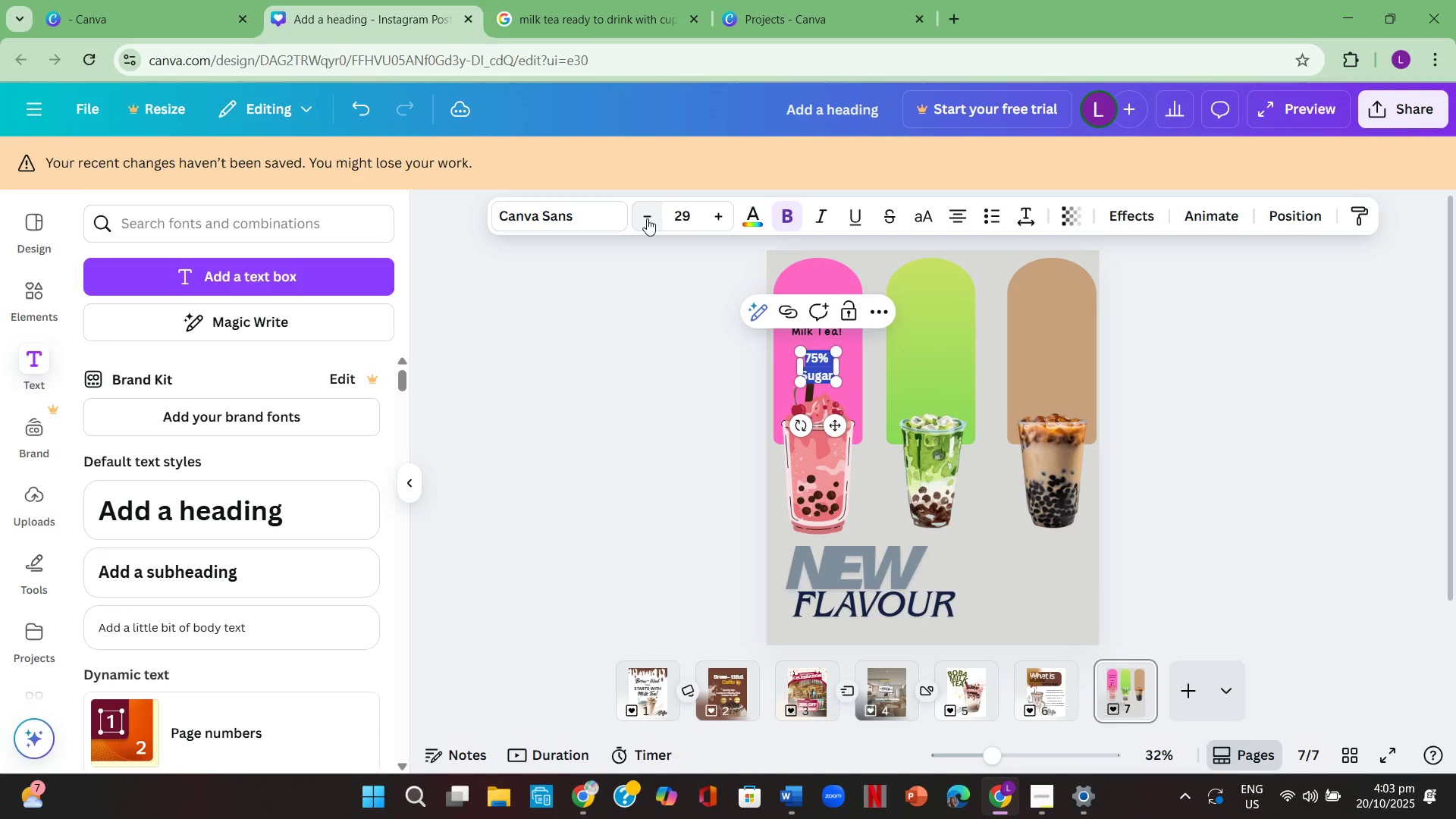 
triple_click([647, 218])
 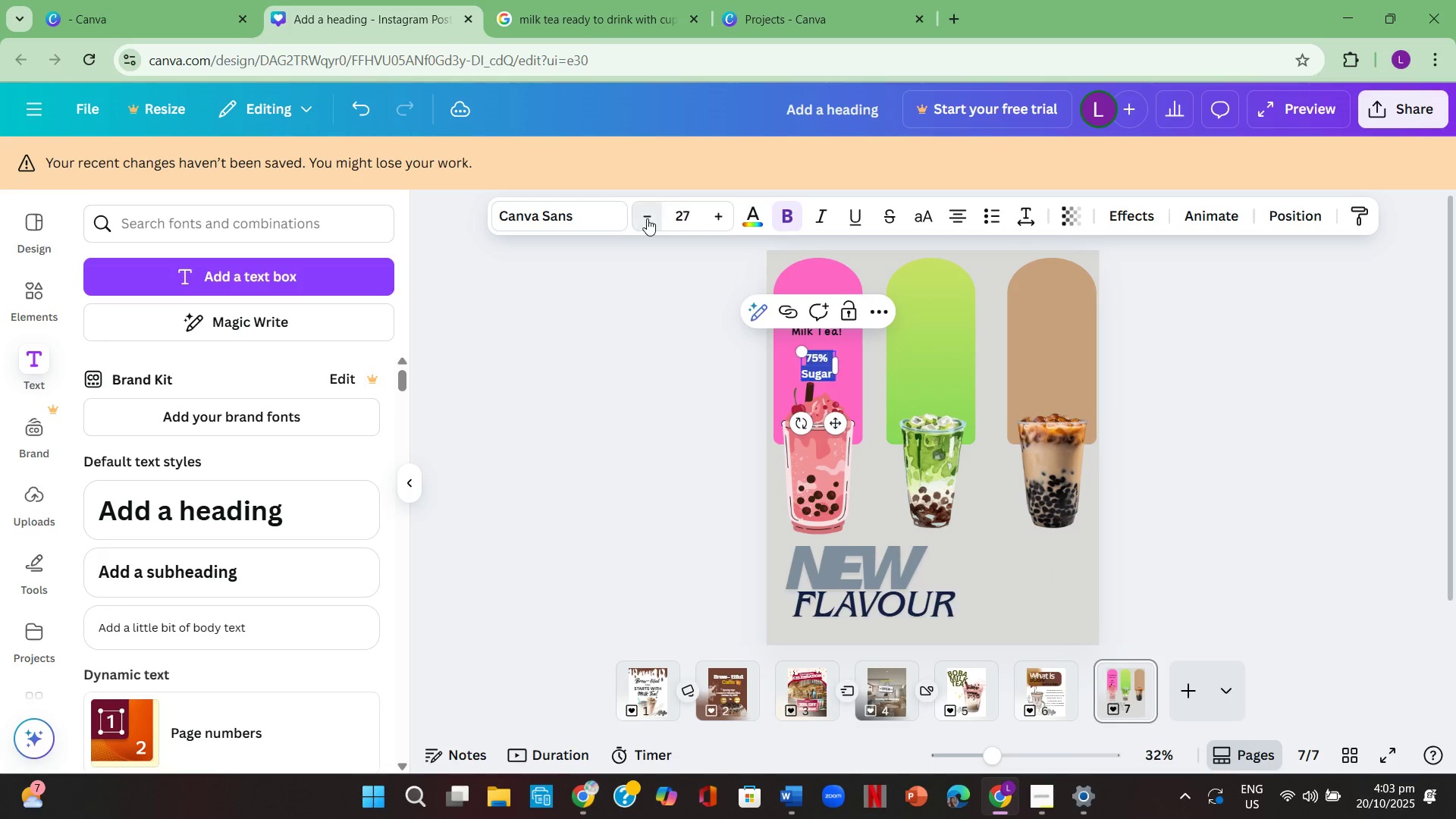 
triple_click([647, 218])
 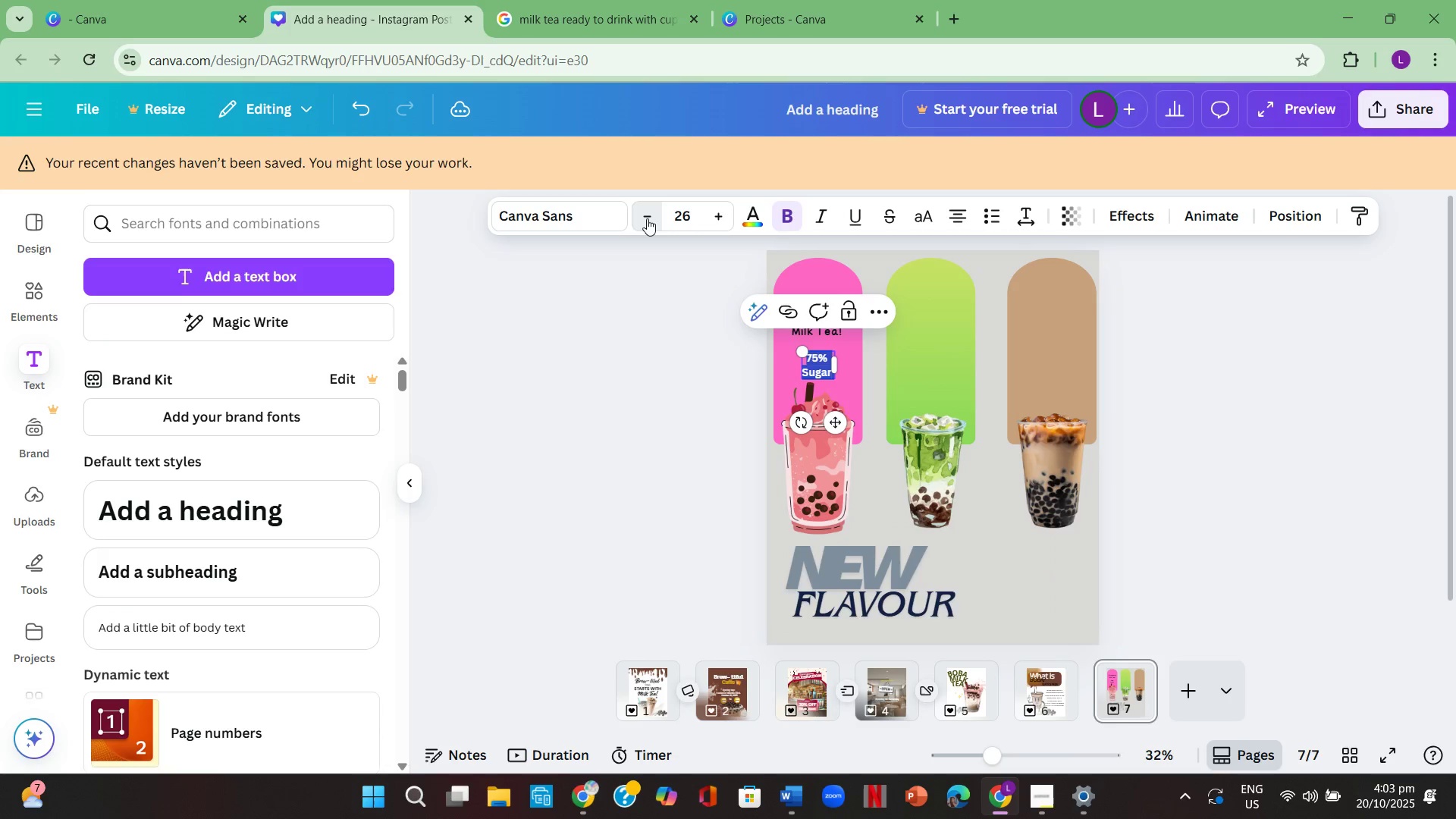 
triple_click([647, 218])
 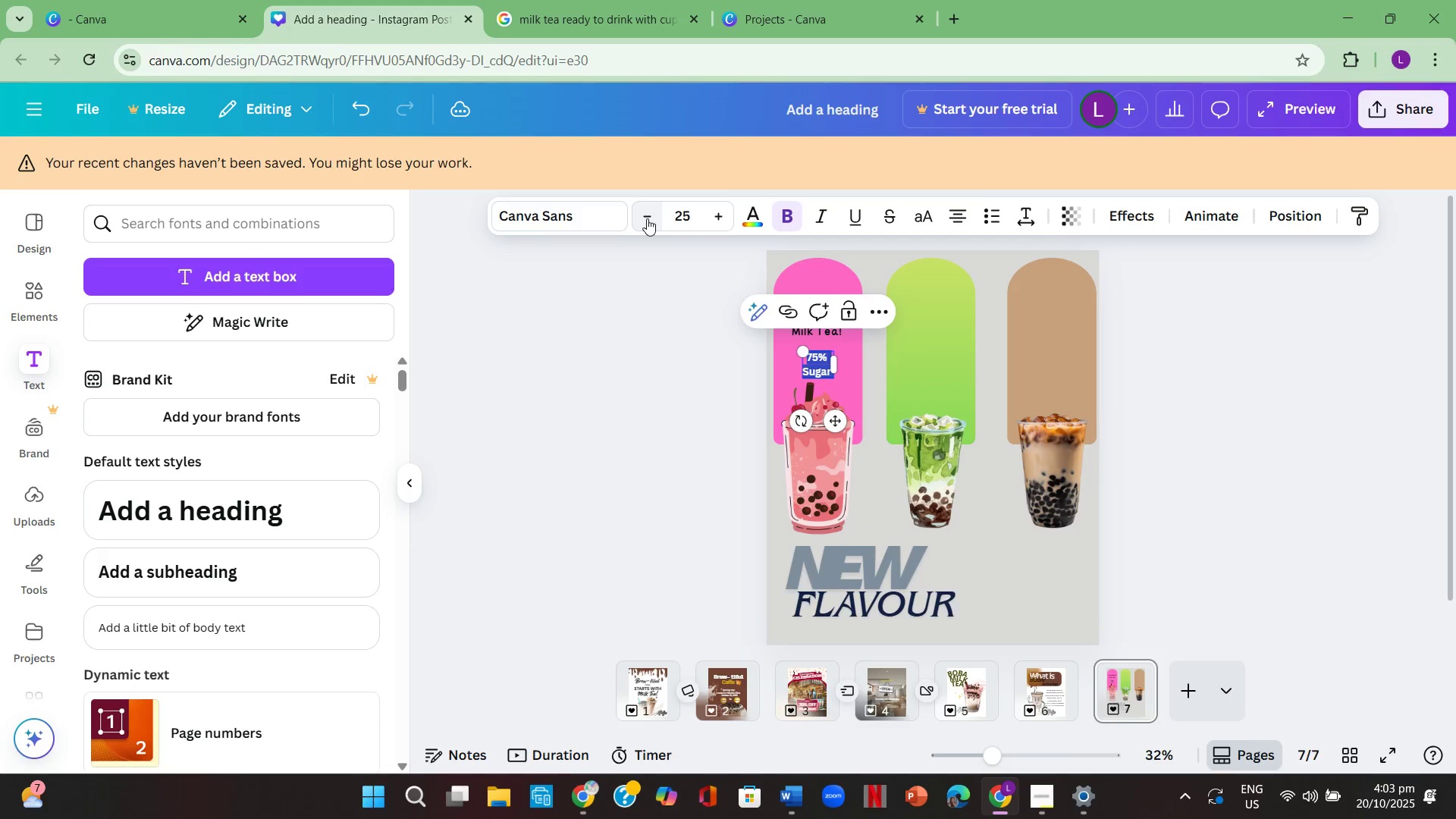 
triple_click([647, 218])
 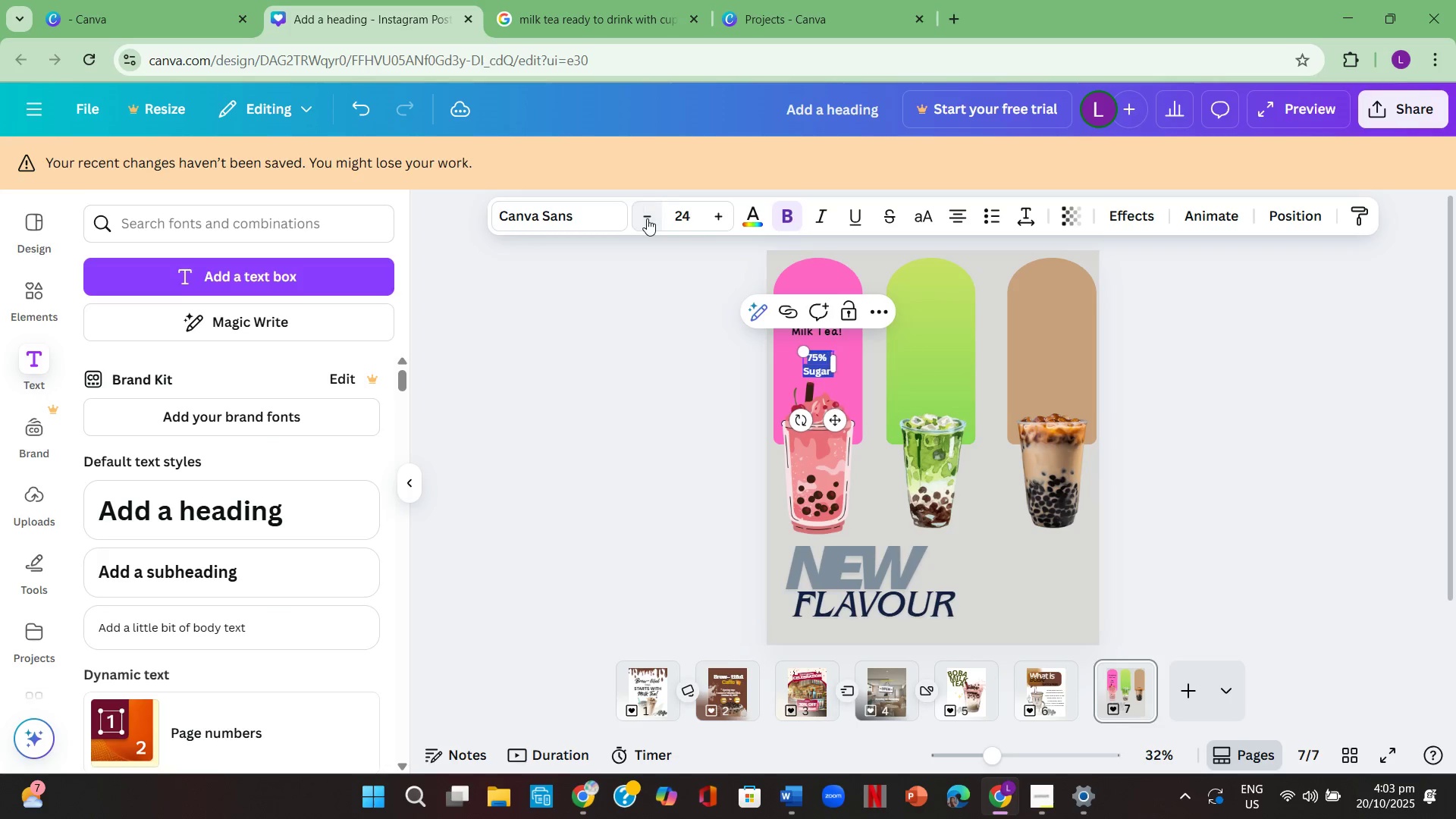 
triple_click([647, 218])
 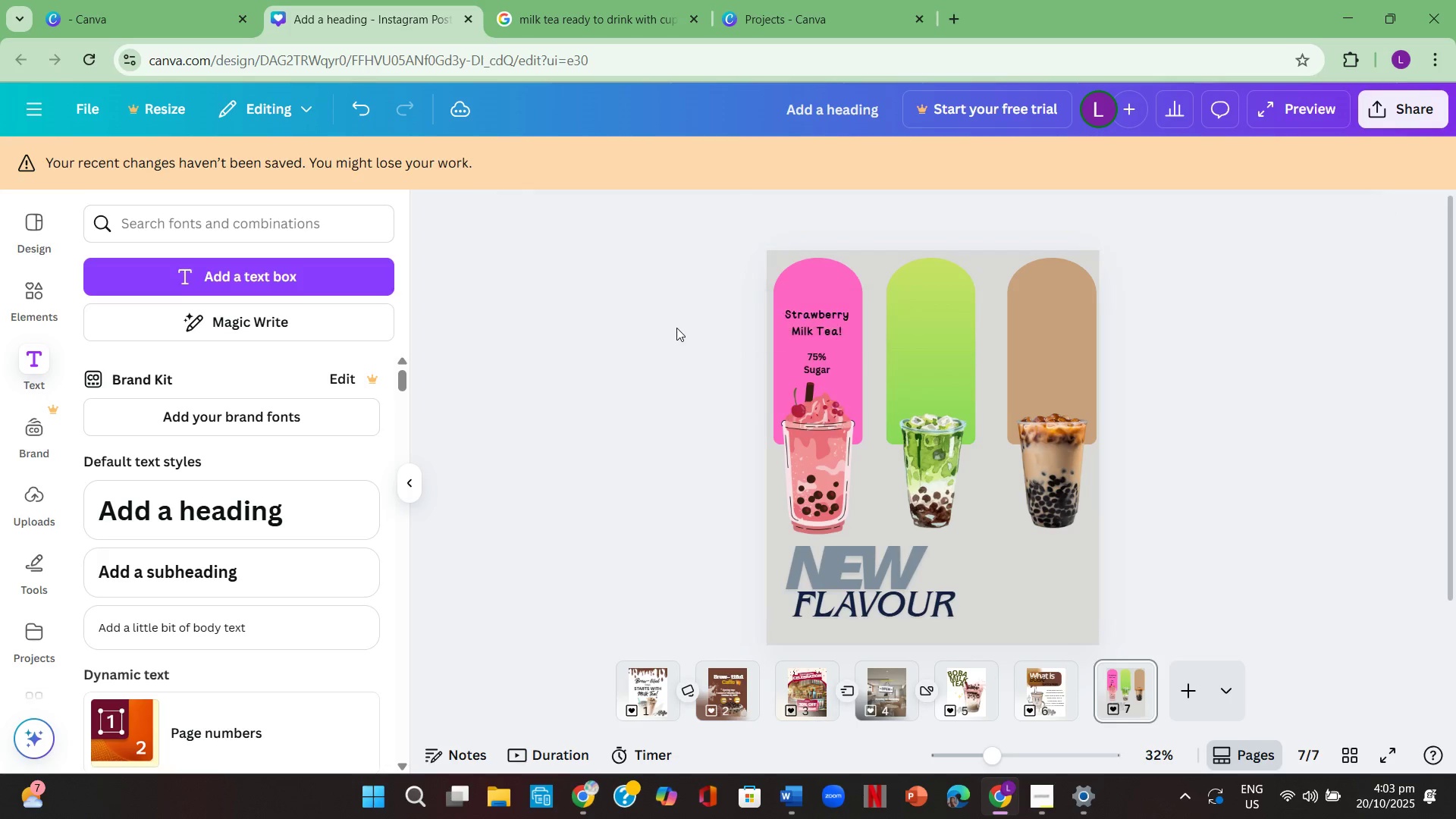 
double_click([676, 328])
 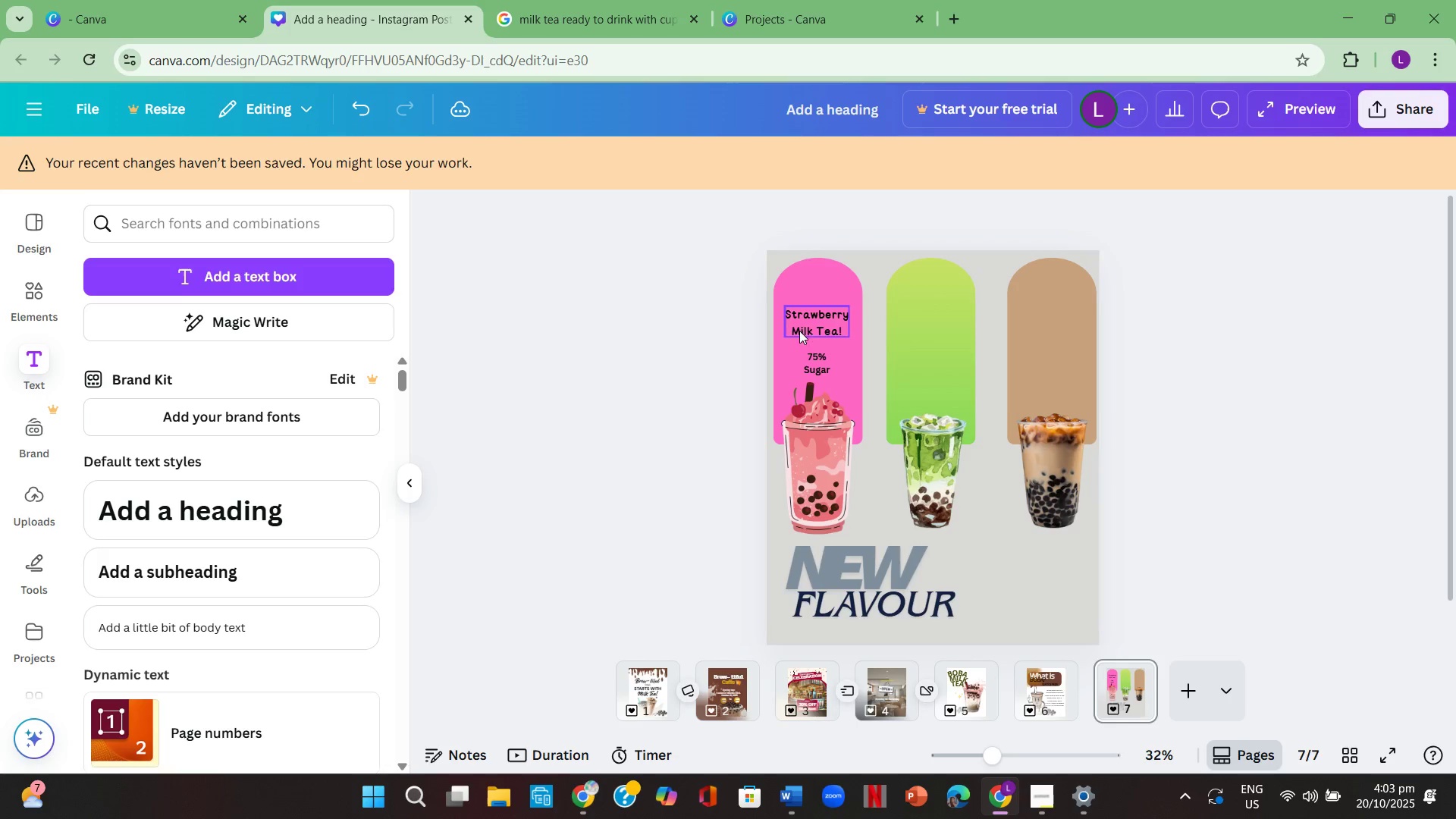 
left_click_drag(start_coordinate=[815, 323], to_coordinate=[817, 310])
 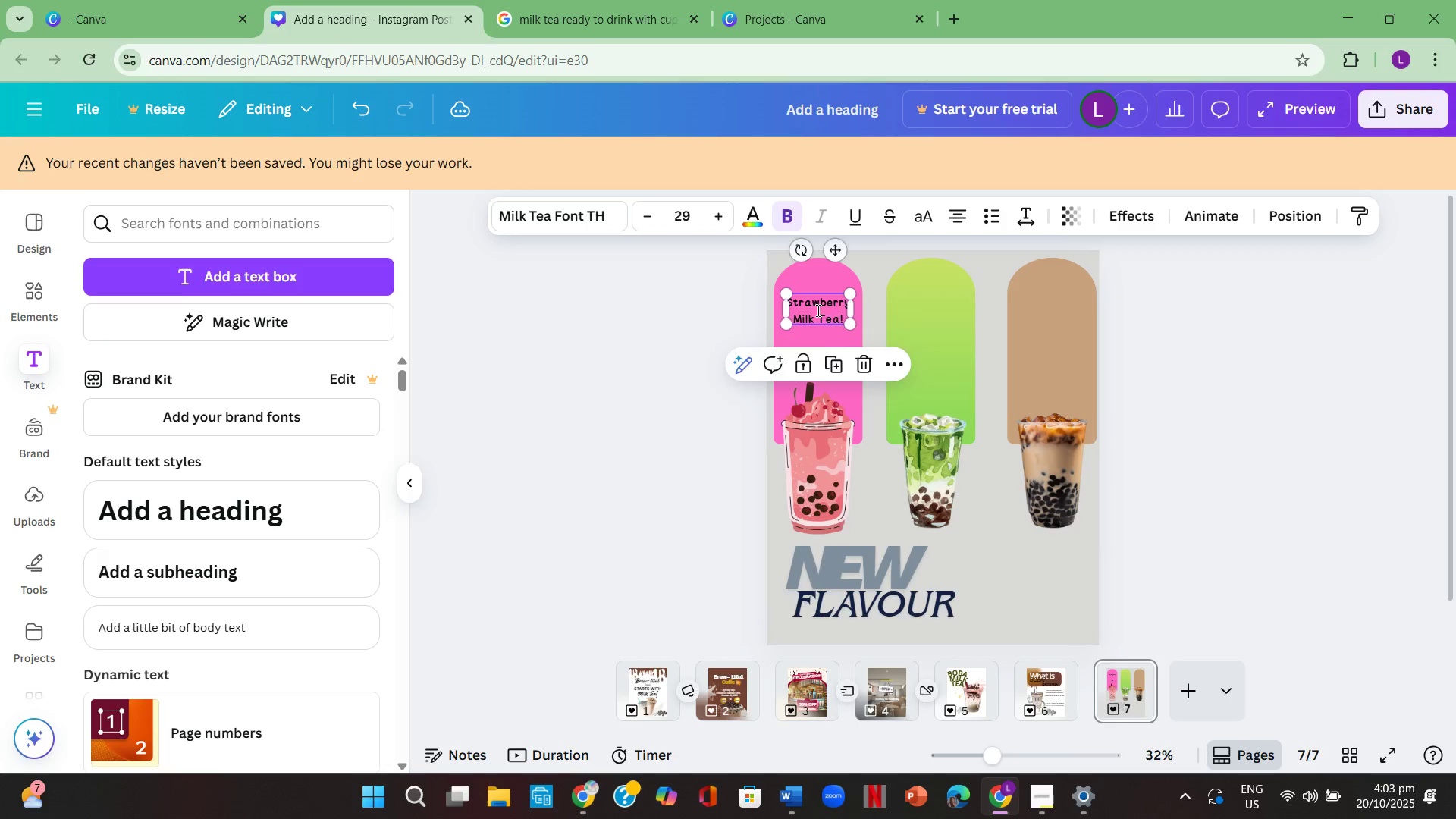 
double_click([817, 310])
 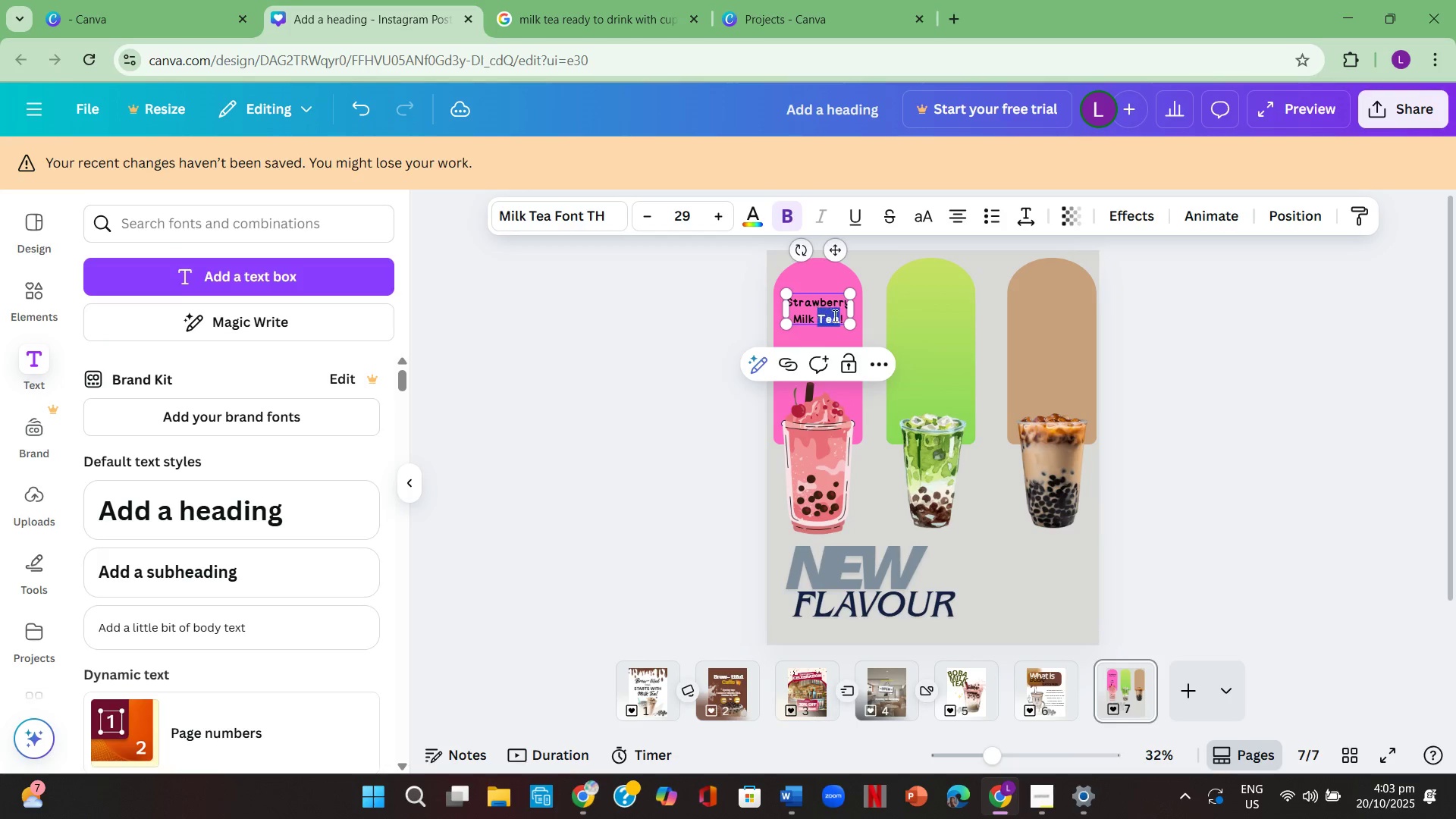 
left_click([833, 315])
 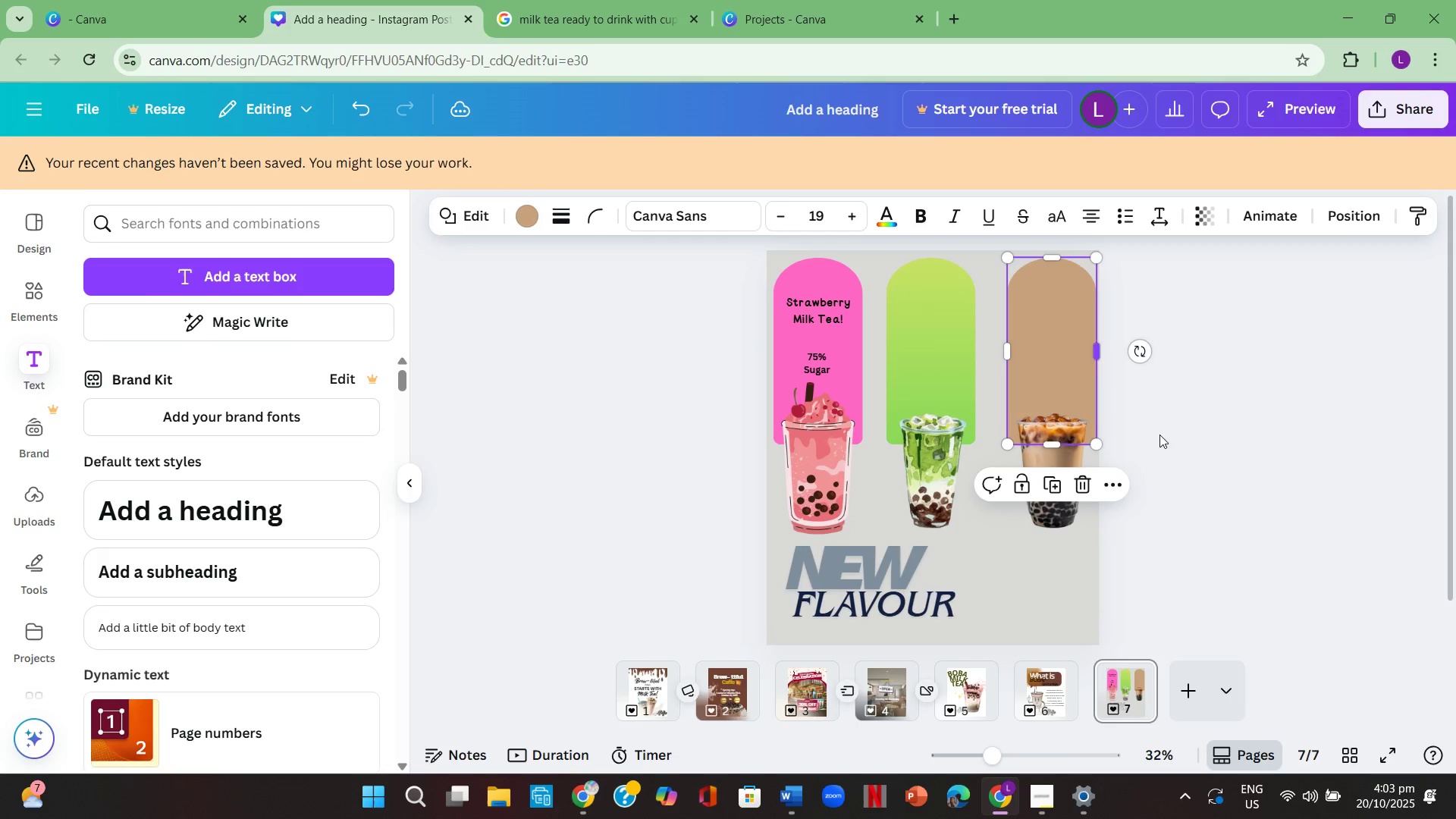 
double_click([1308, 466])
 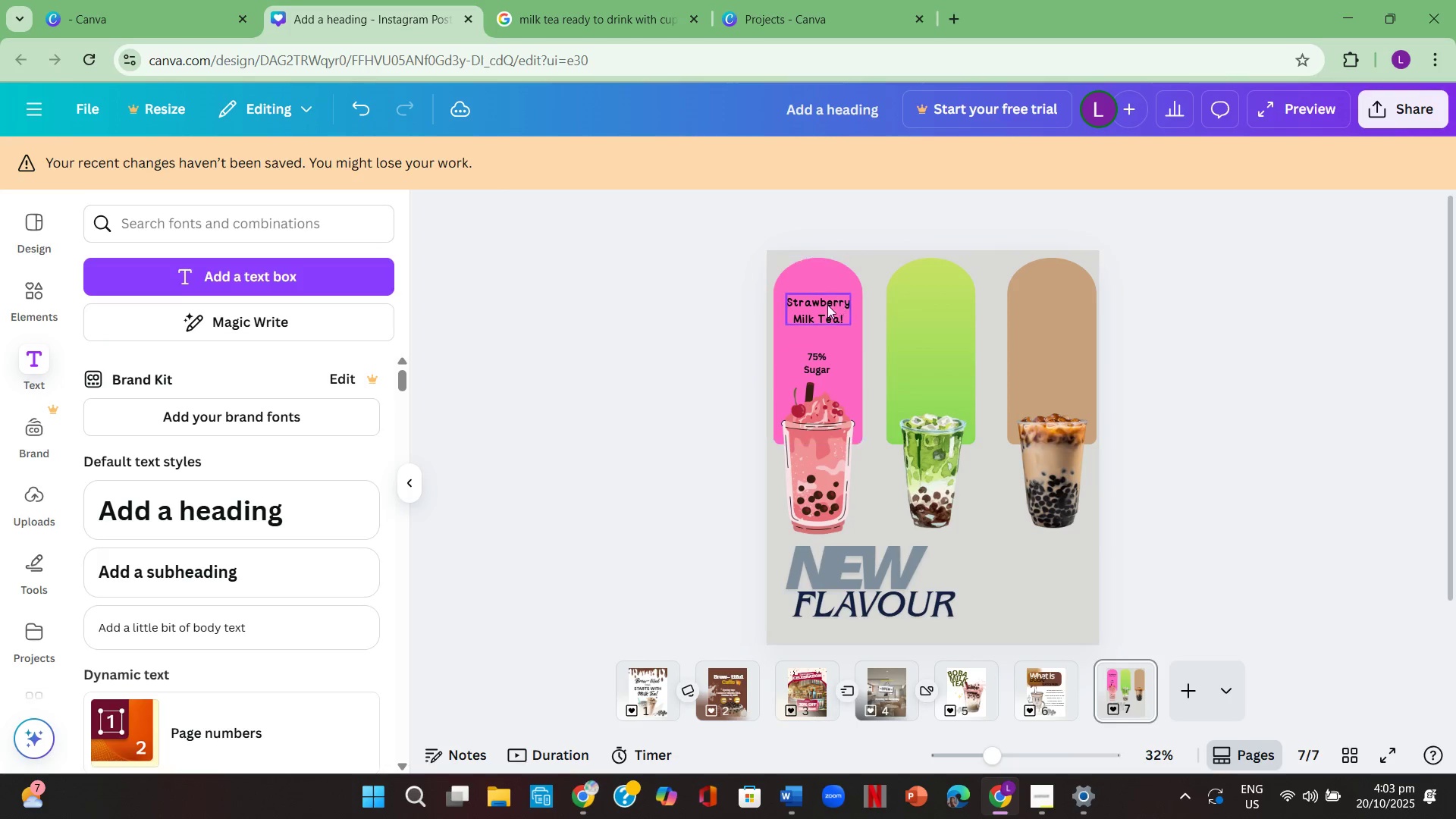 
double_click([827, 306])
 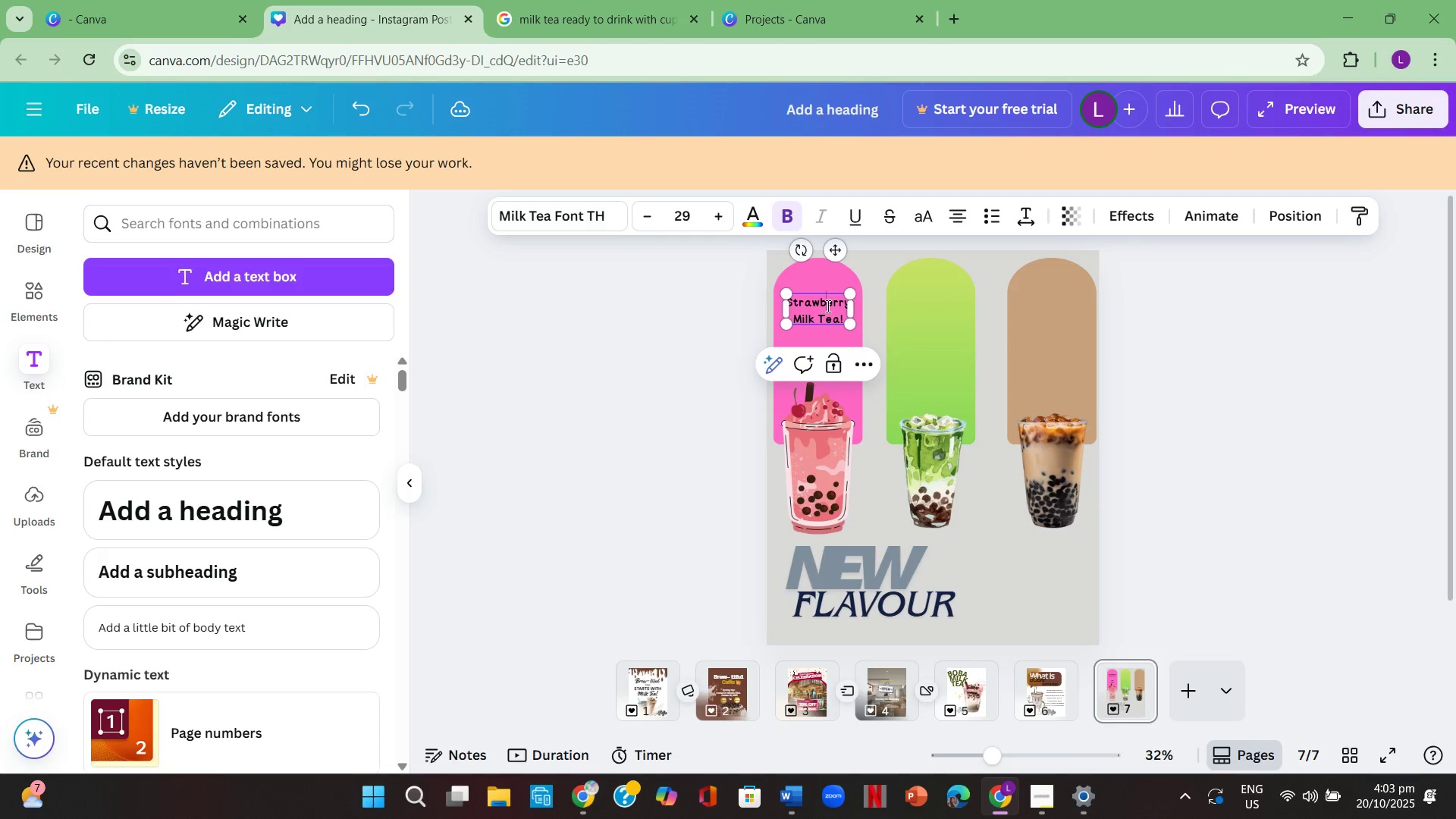 
key(Control+A)
 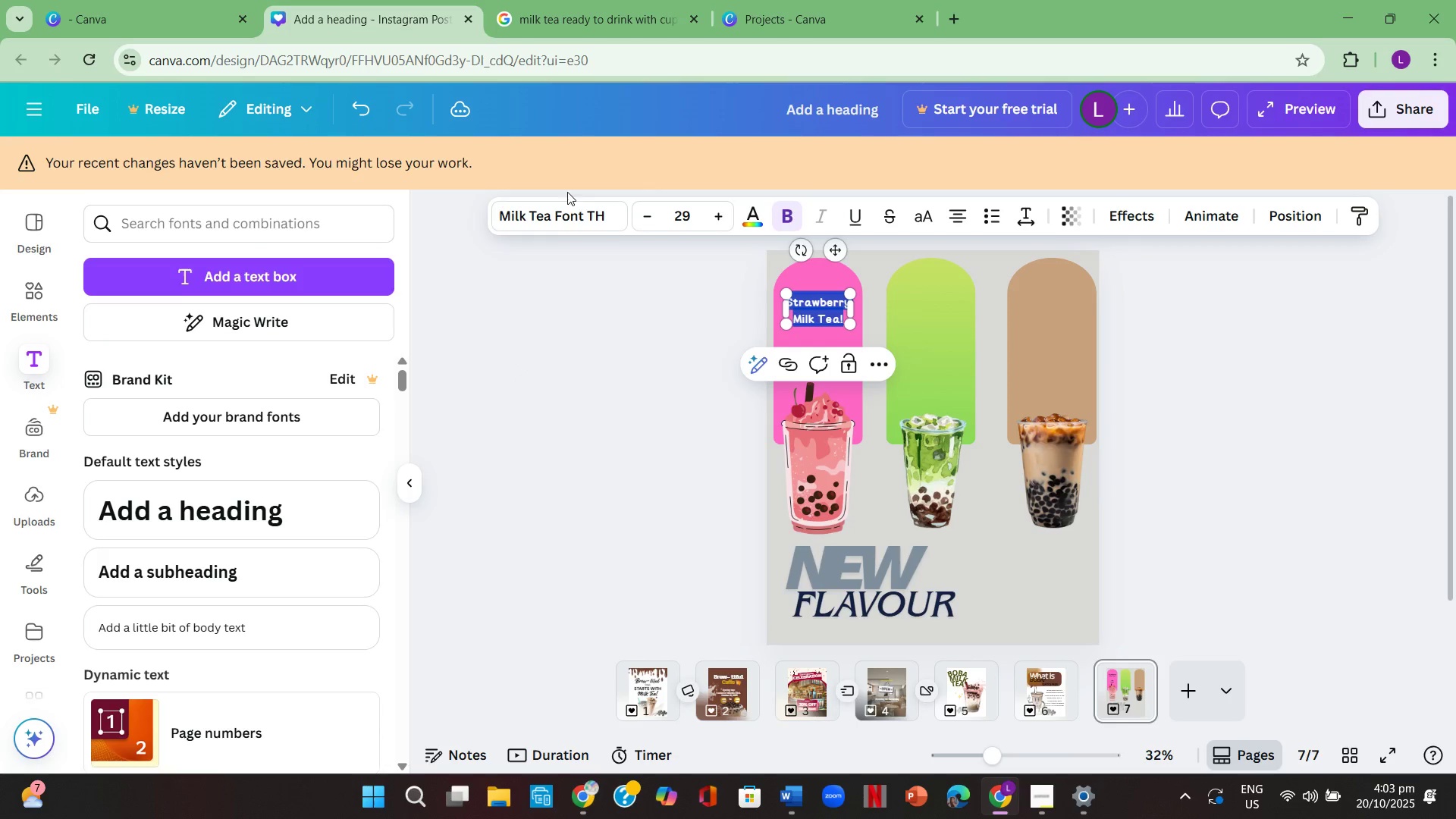 
left_click([559, 220])
 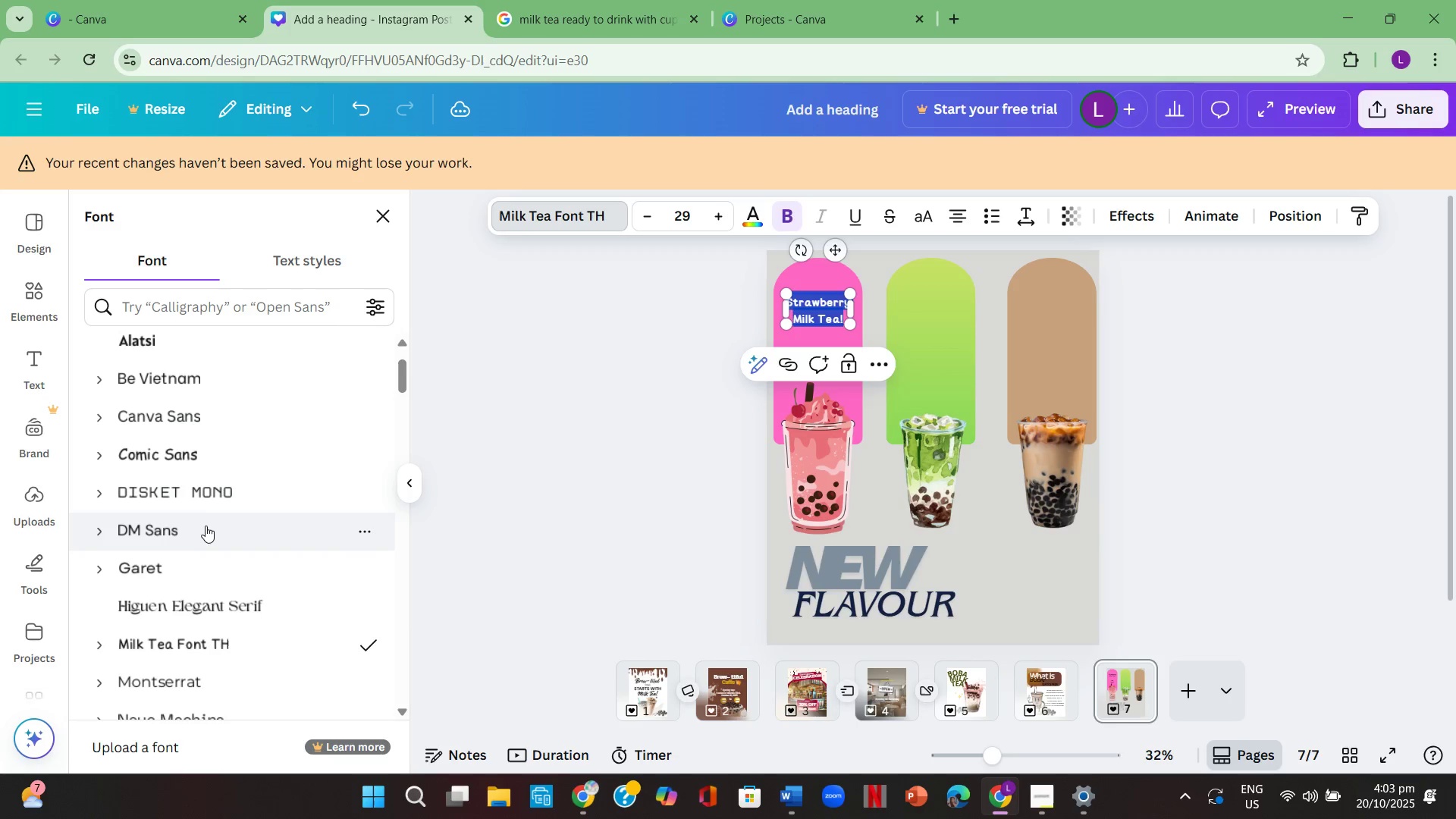 
mouse_move([218, 604])
 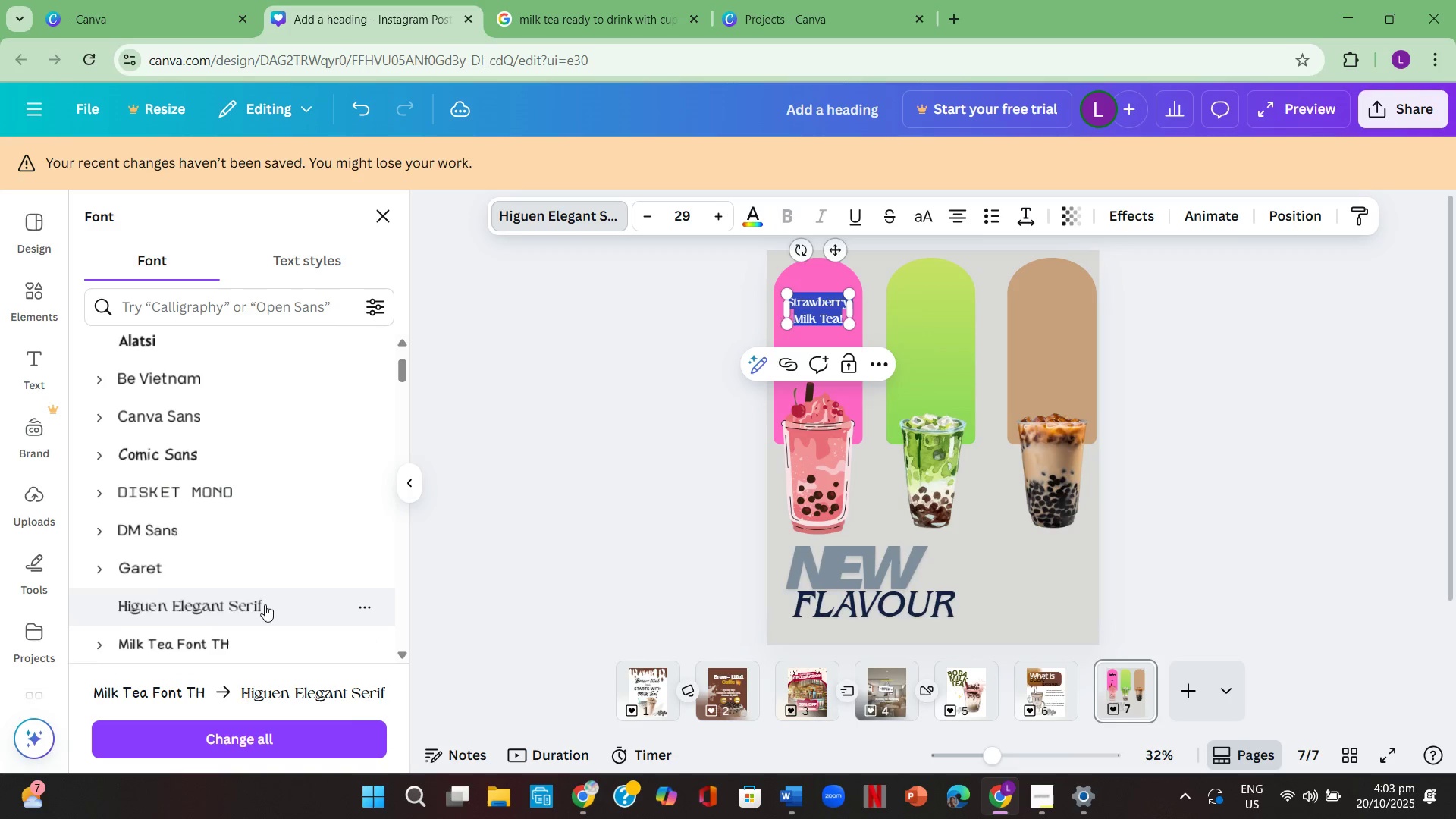 
scroll: coordinate [265, 604], scroll_direction: down, amount: 2.0
 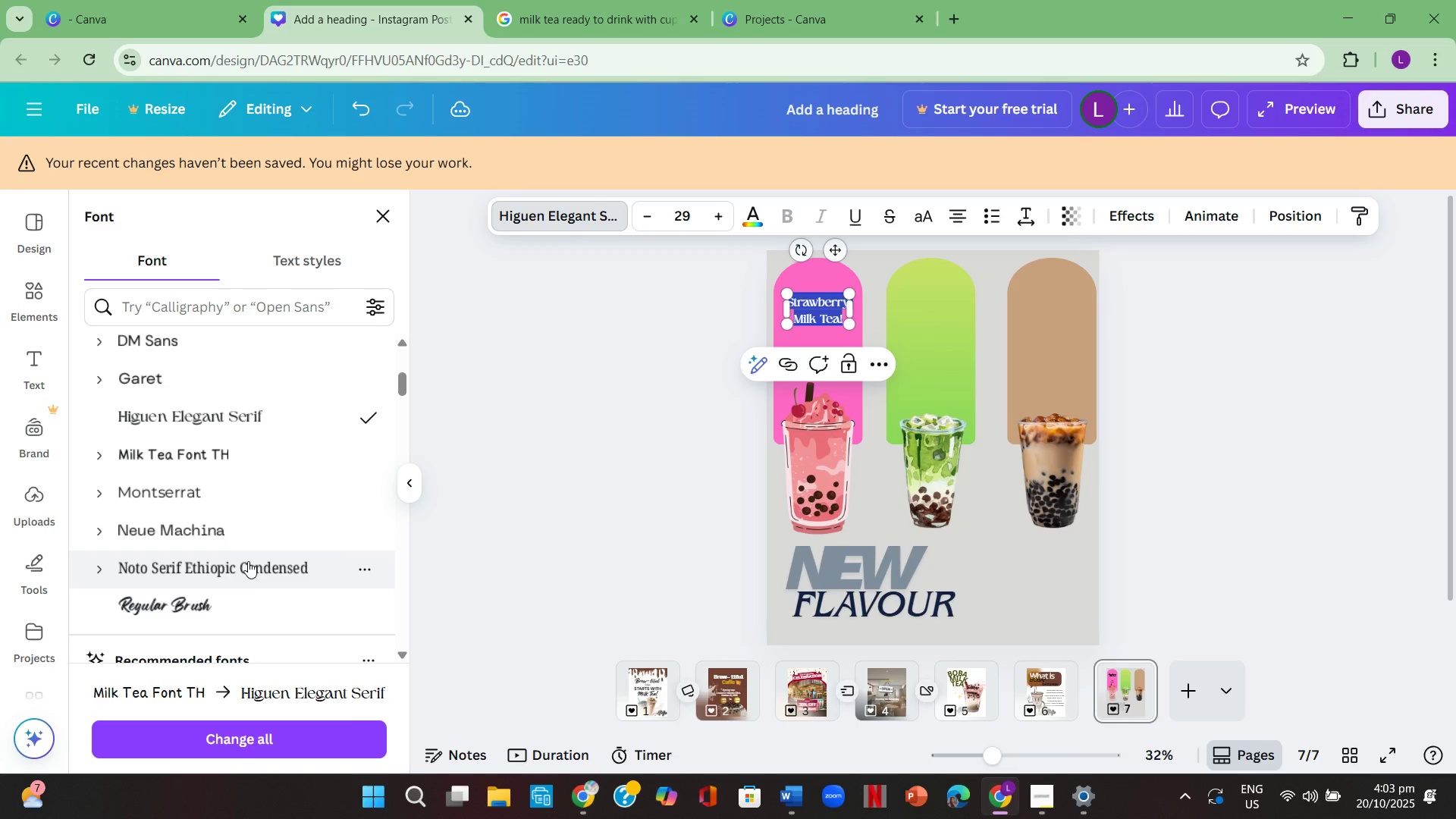 
left_click([244, 573])
 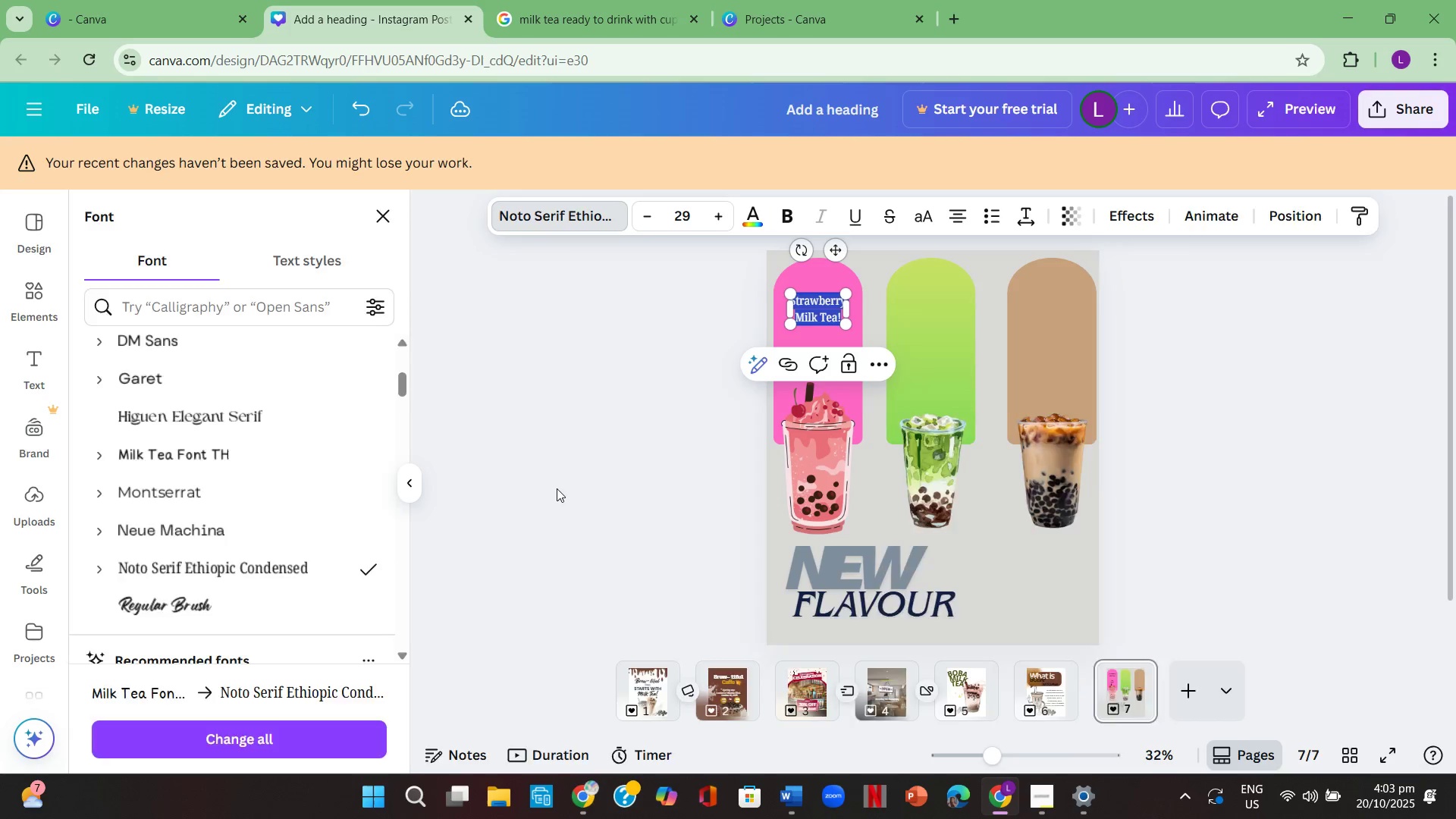 
double_click([557, 488])
 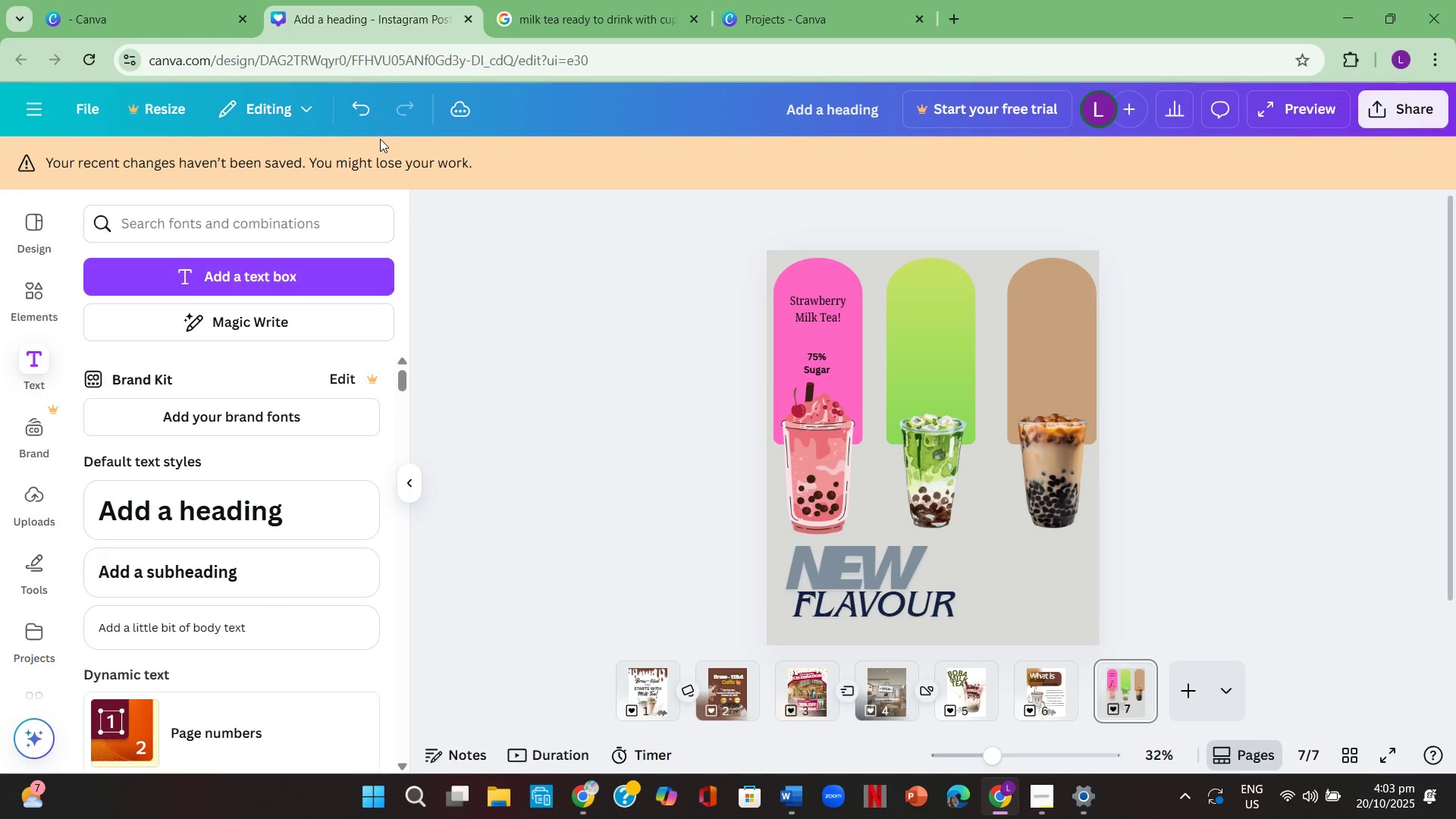 
double_click([362, 106])
 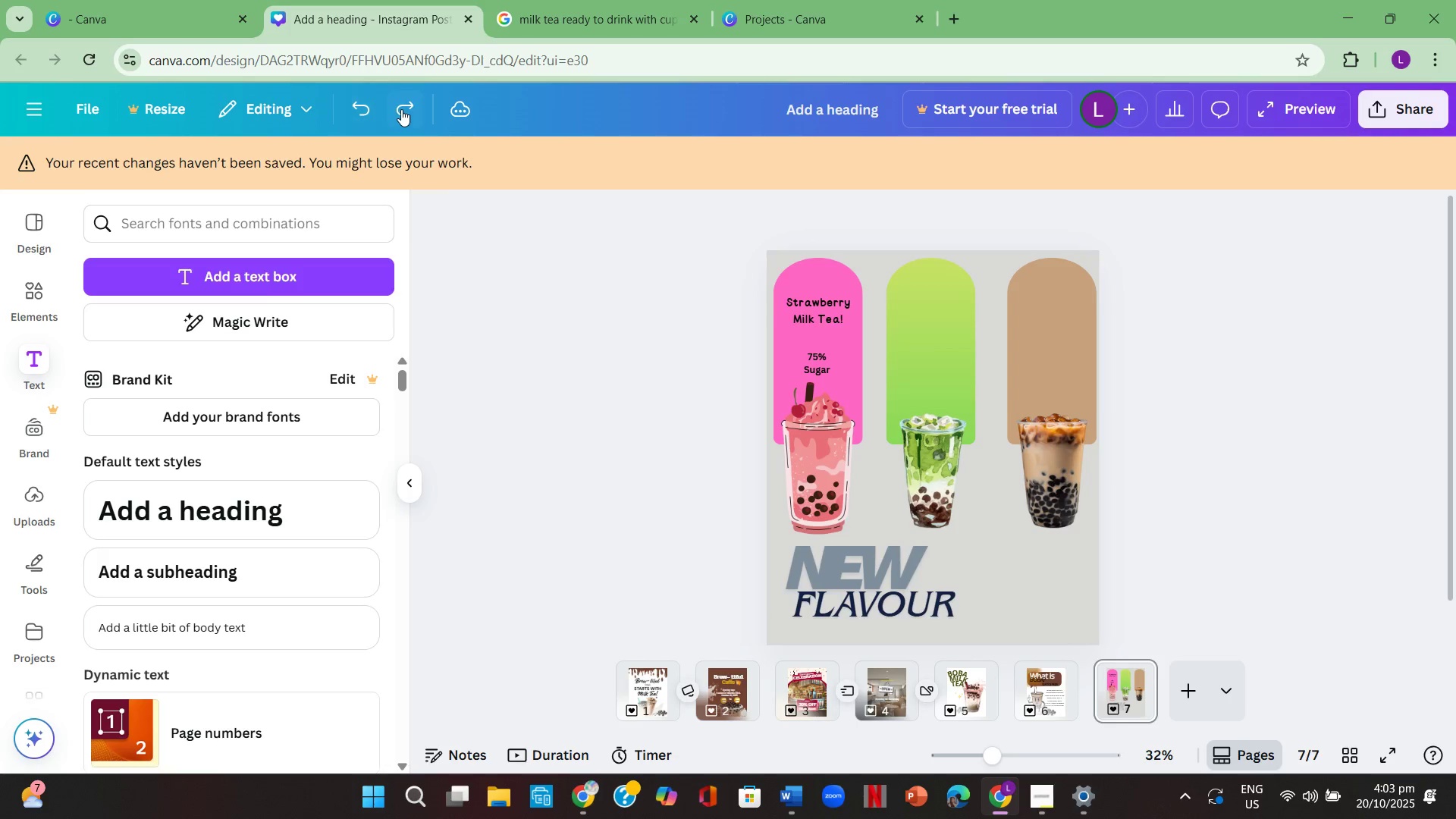 
left_click([401, 109])
 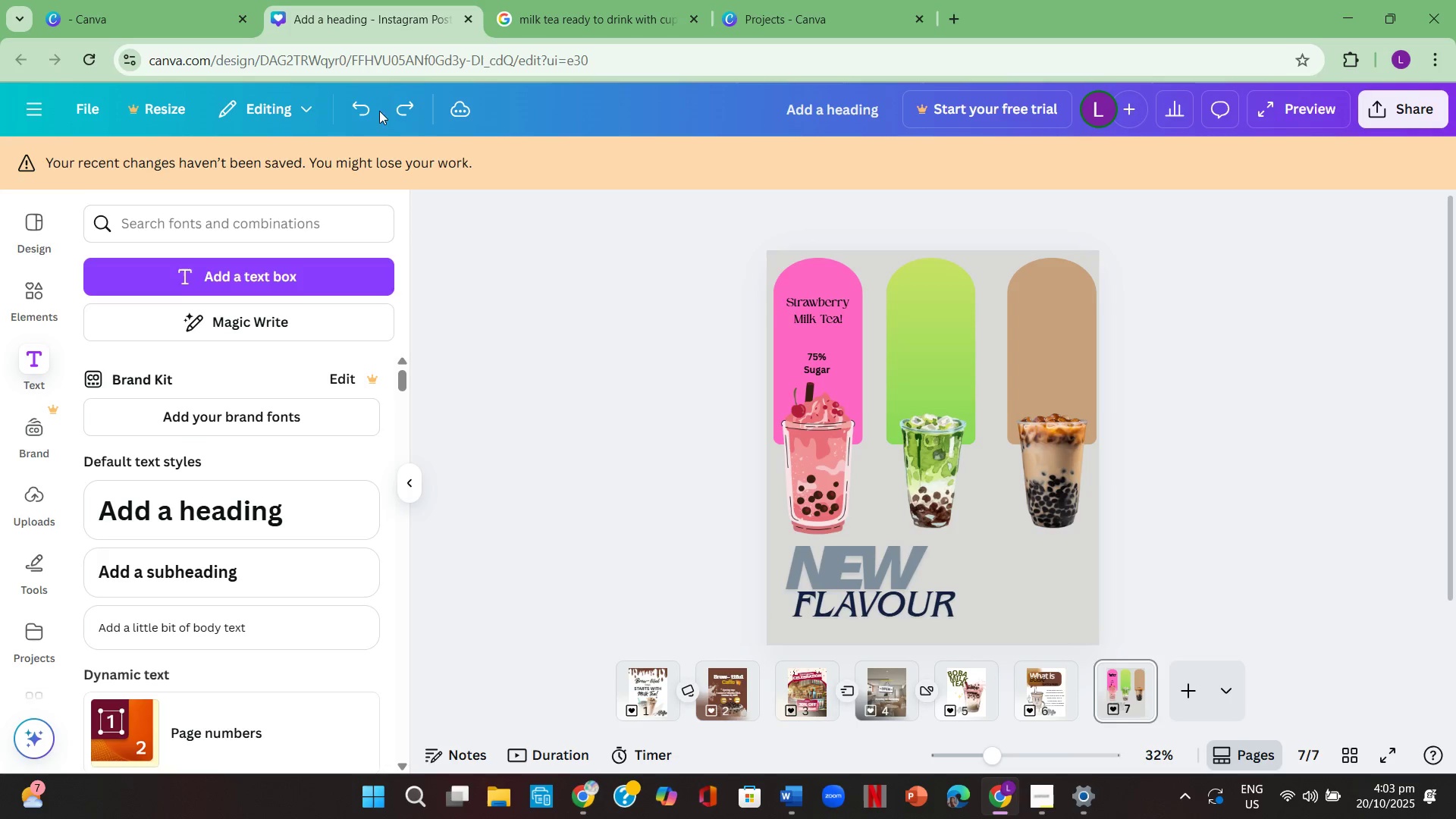 
left_click([364, 110])
 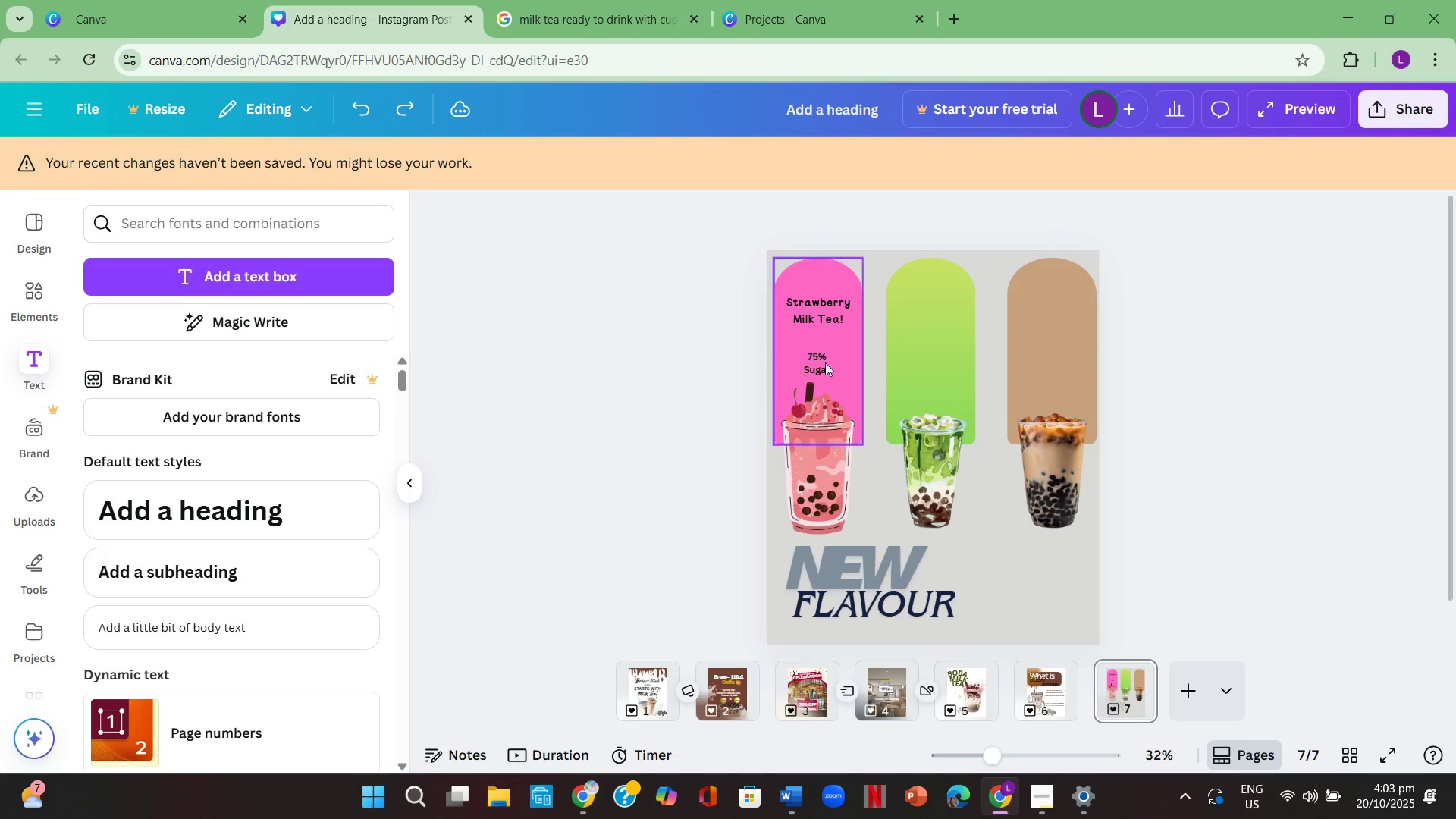 
left_click([827, 362])
 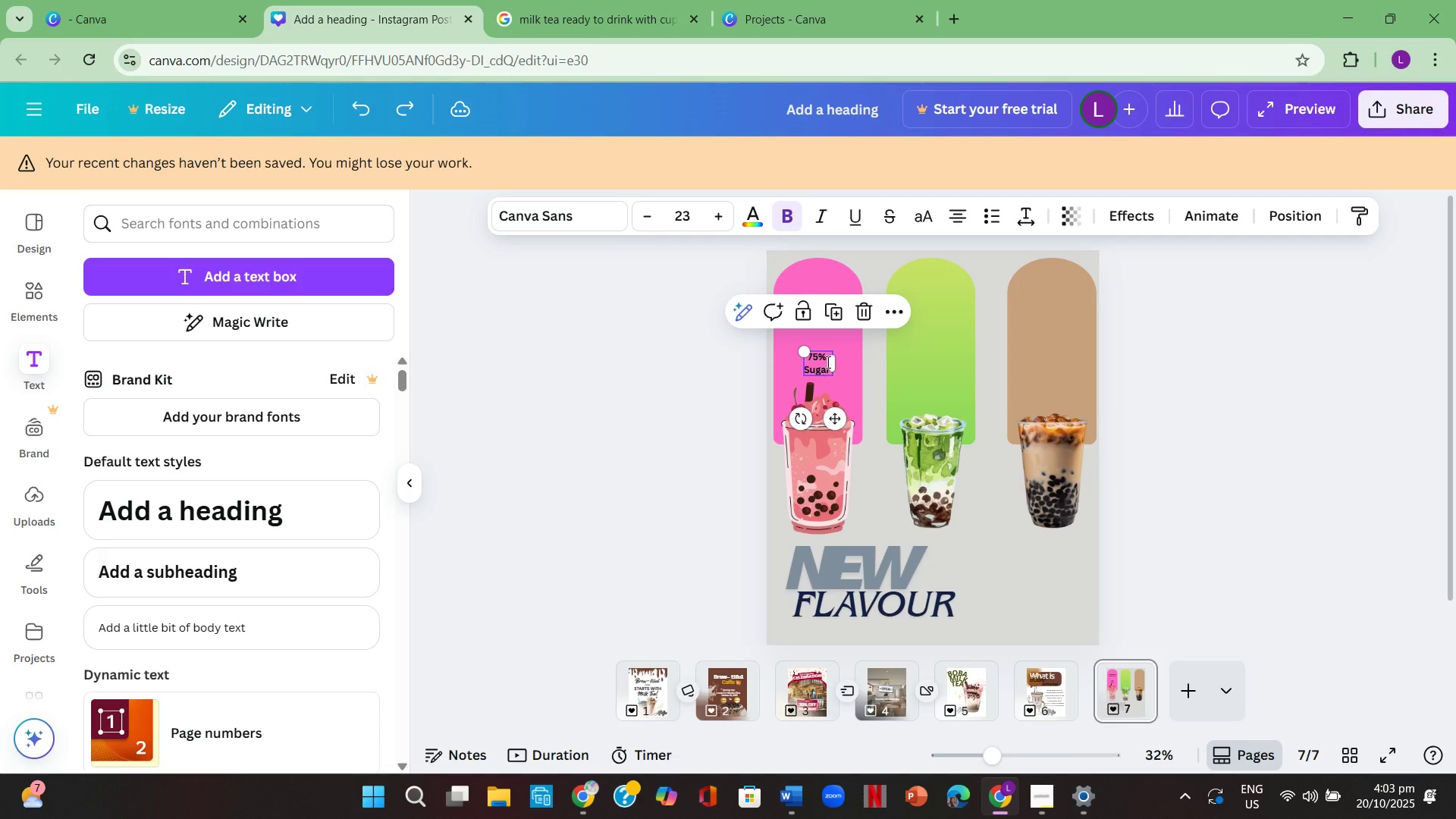 
double_click([827, 362])
 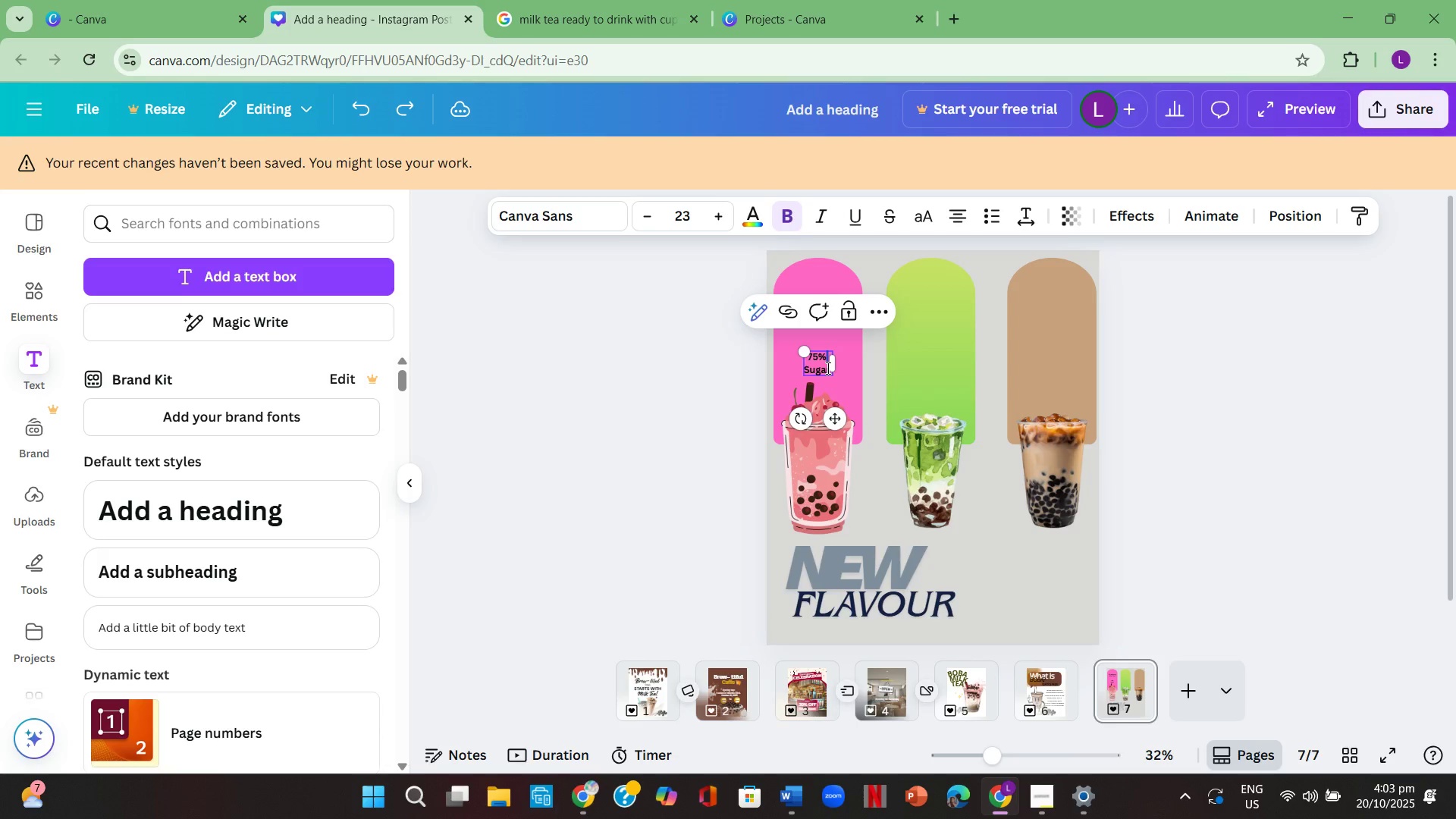 
left_click([827, 368])
 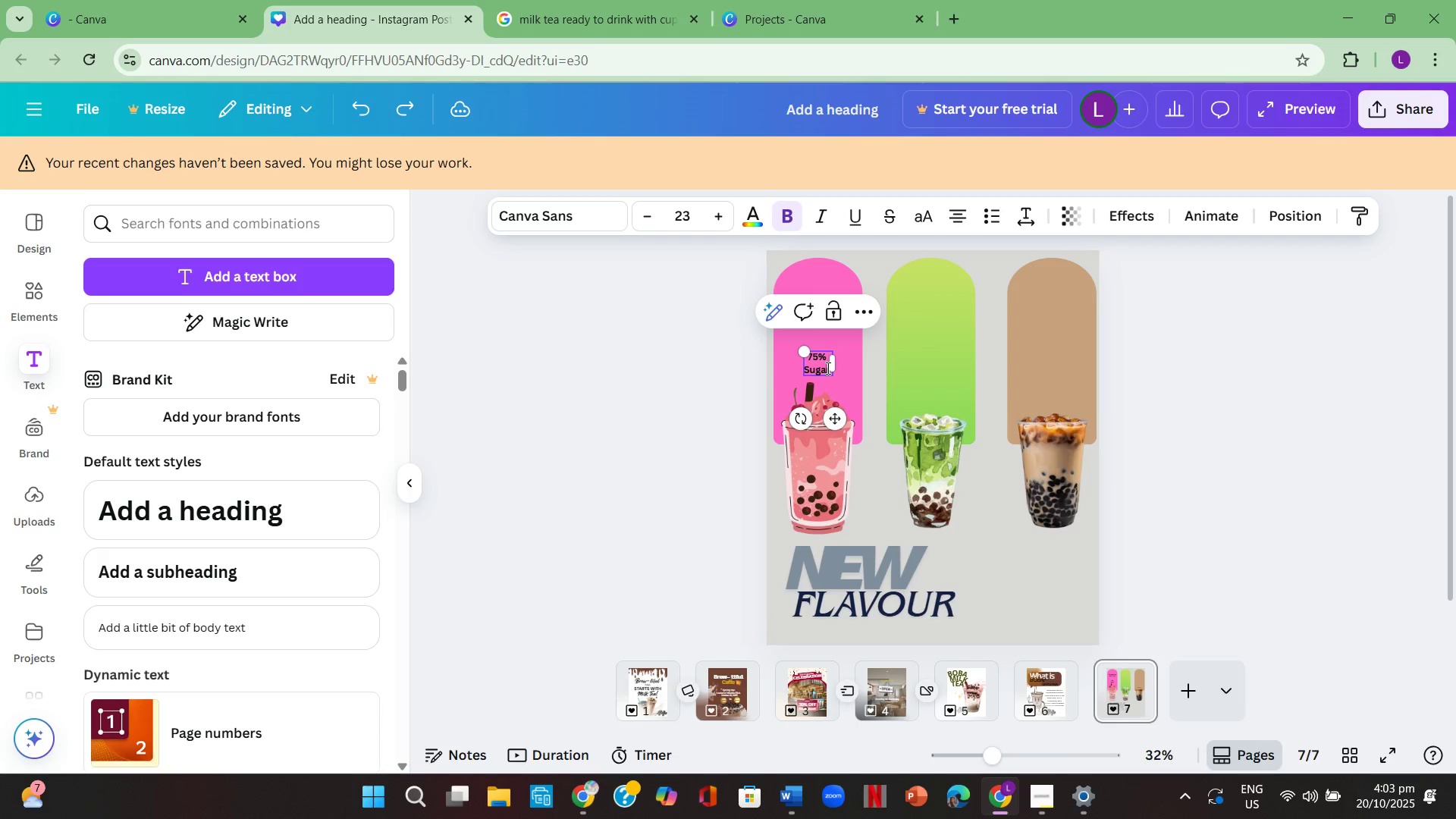 
key(Control+A)
 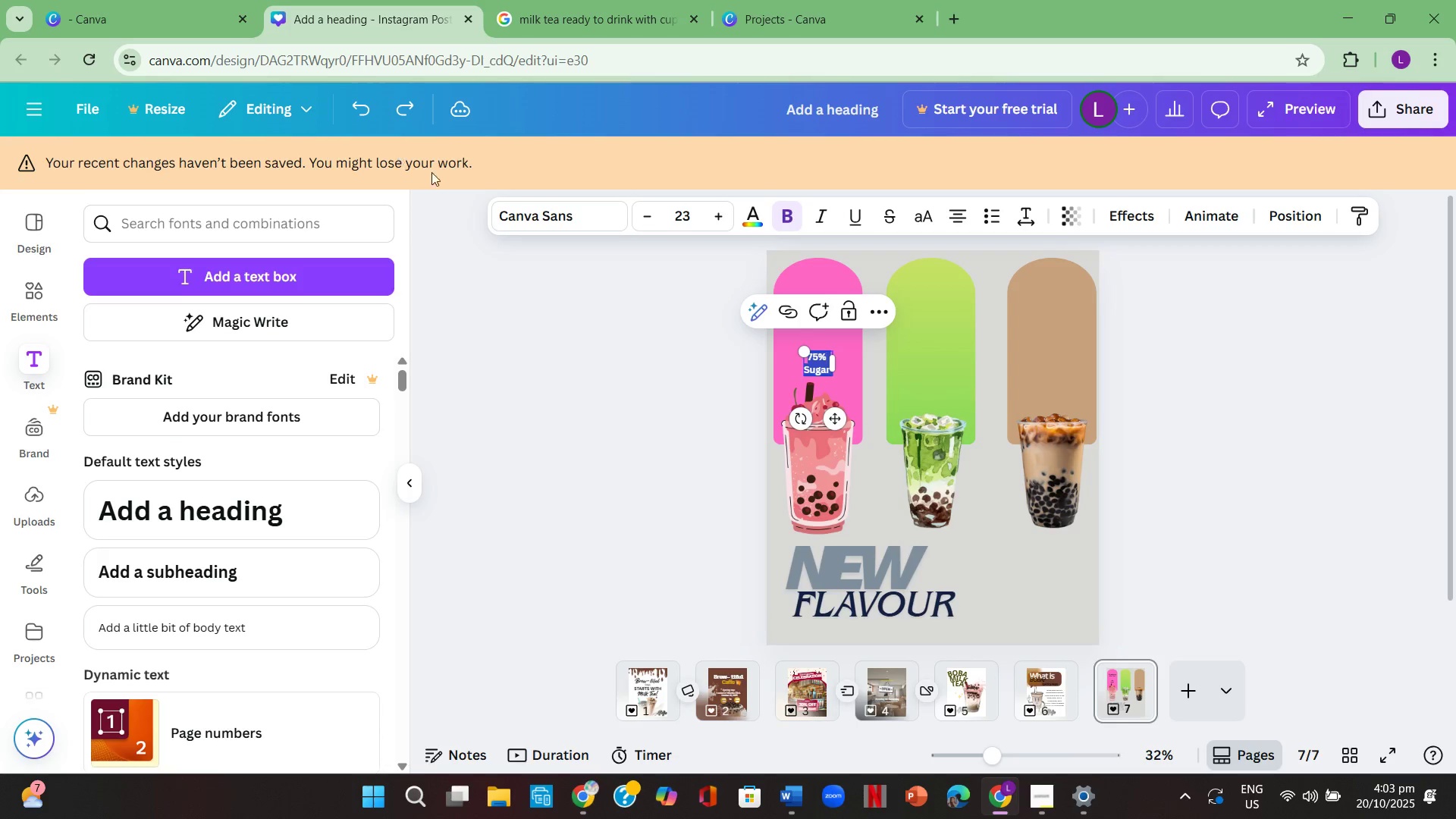 
left_click([546, 219])
 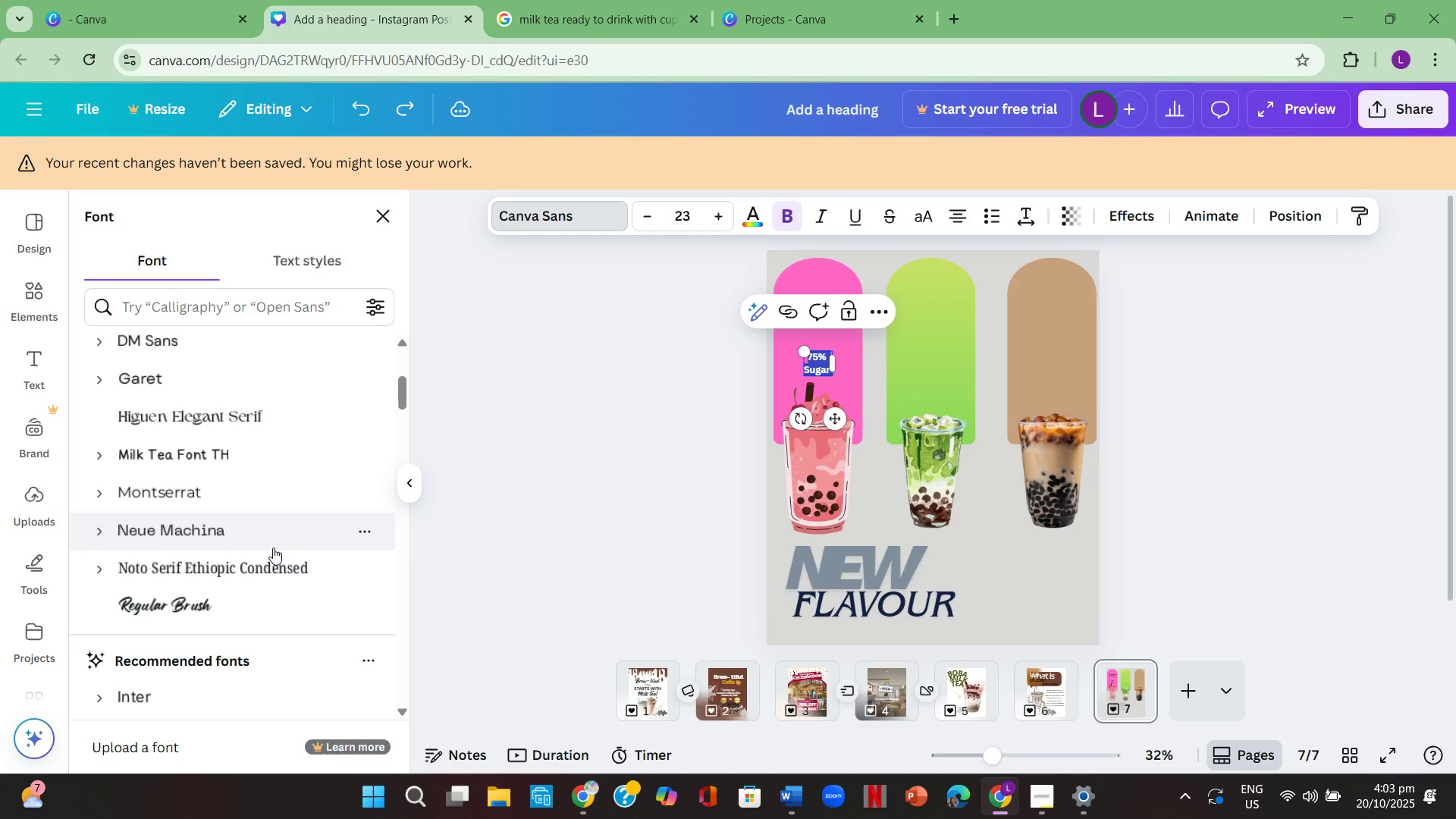 
left_click([271, 522])
 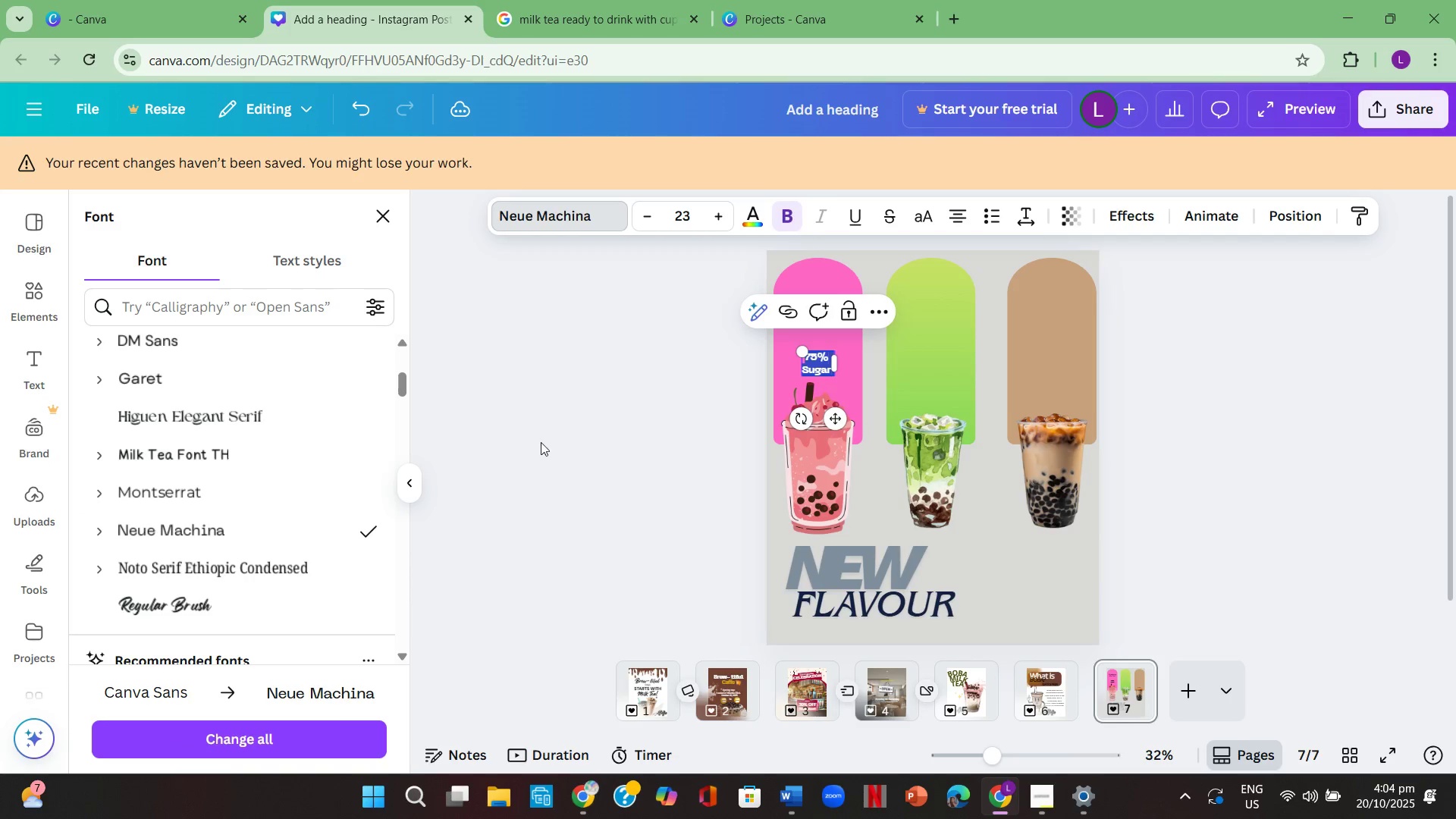 
double_click([541, 442])
 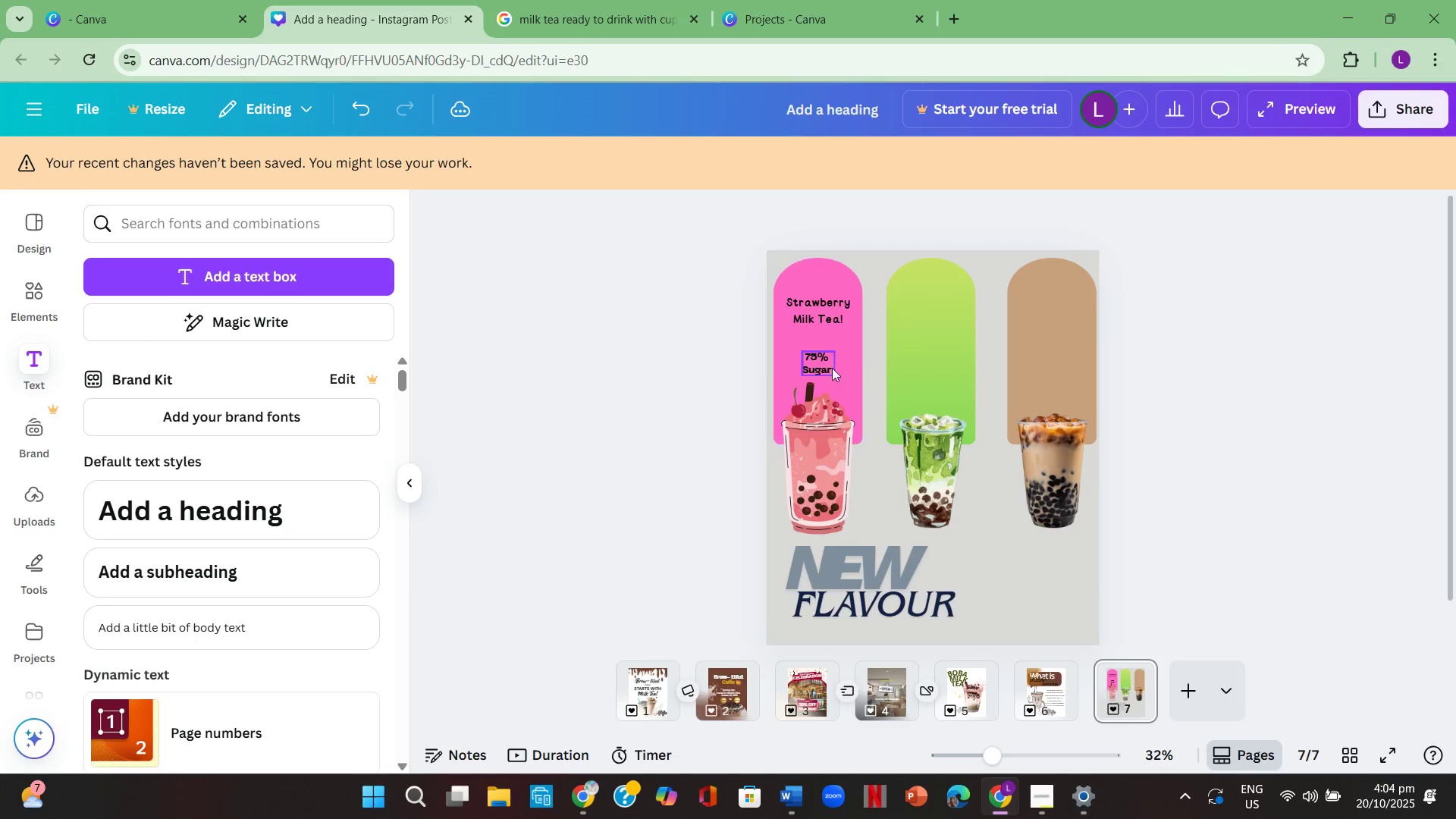 
double_click([829, 362])
 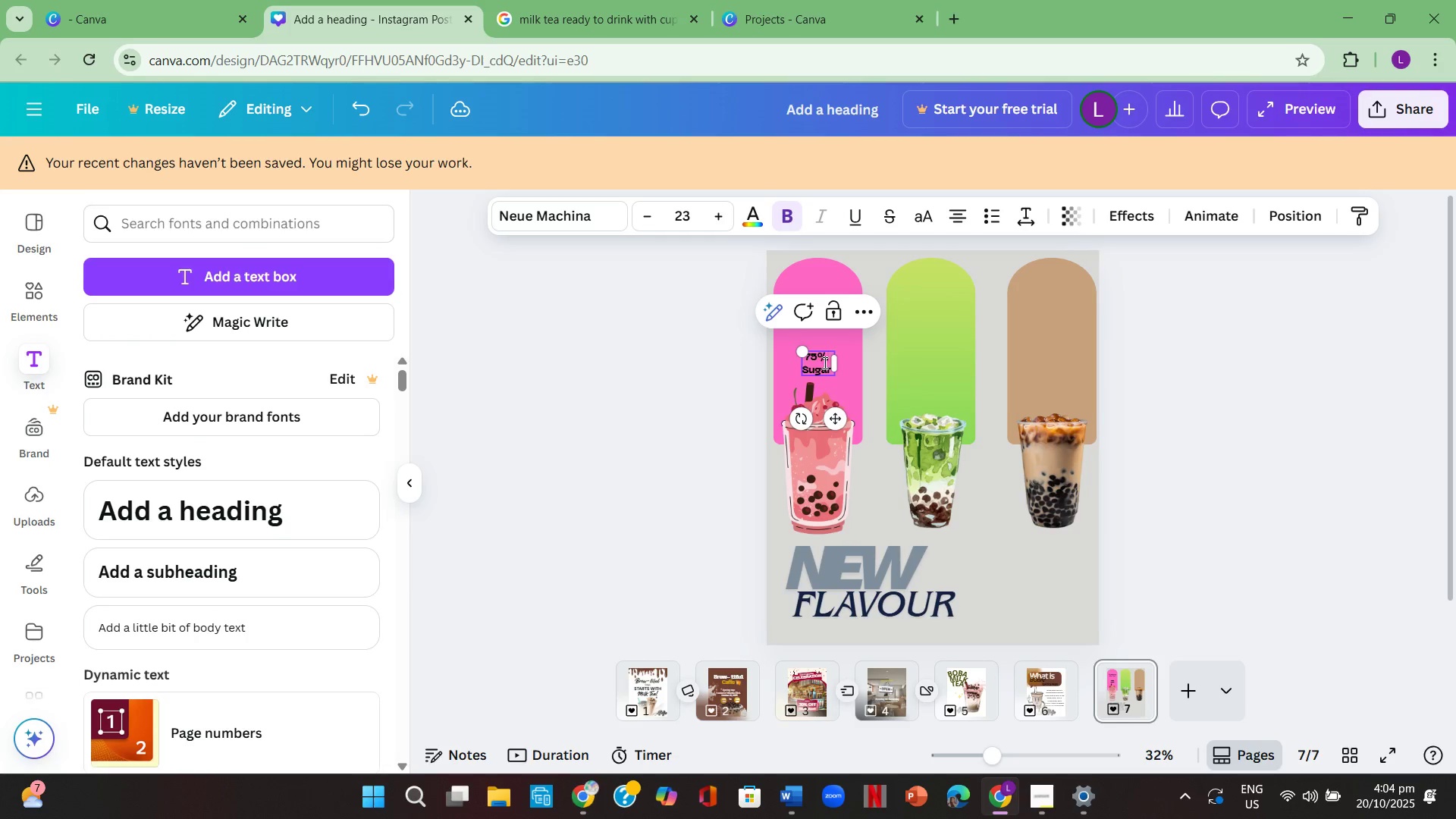 
key(Control+A)
 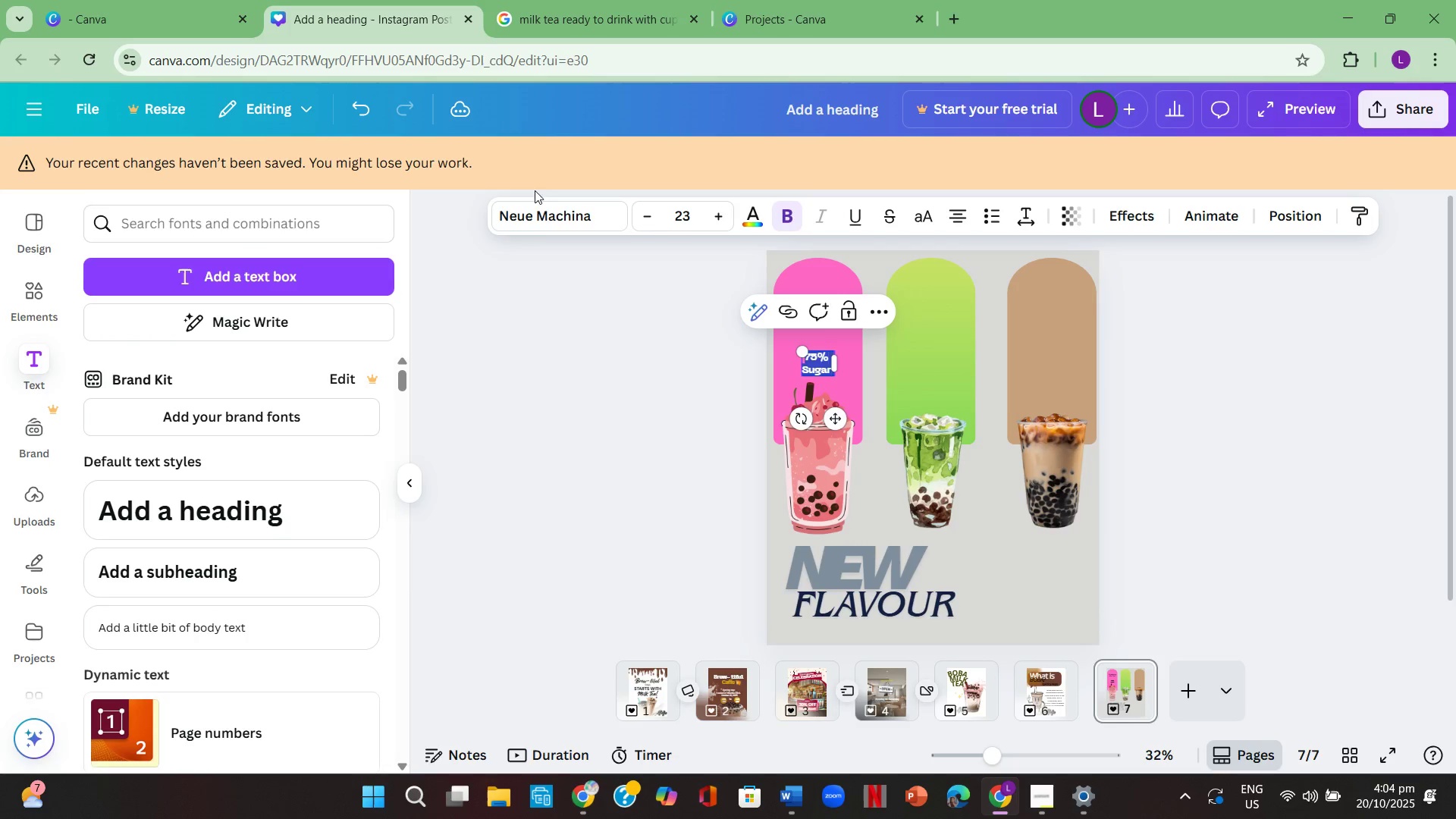 
left_click([543, 224])
 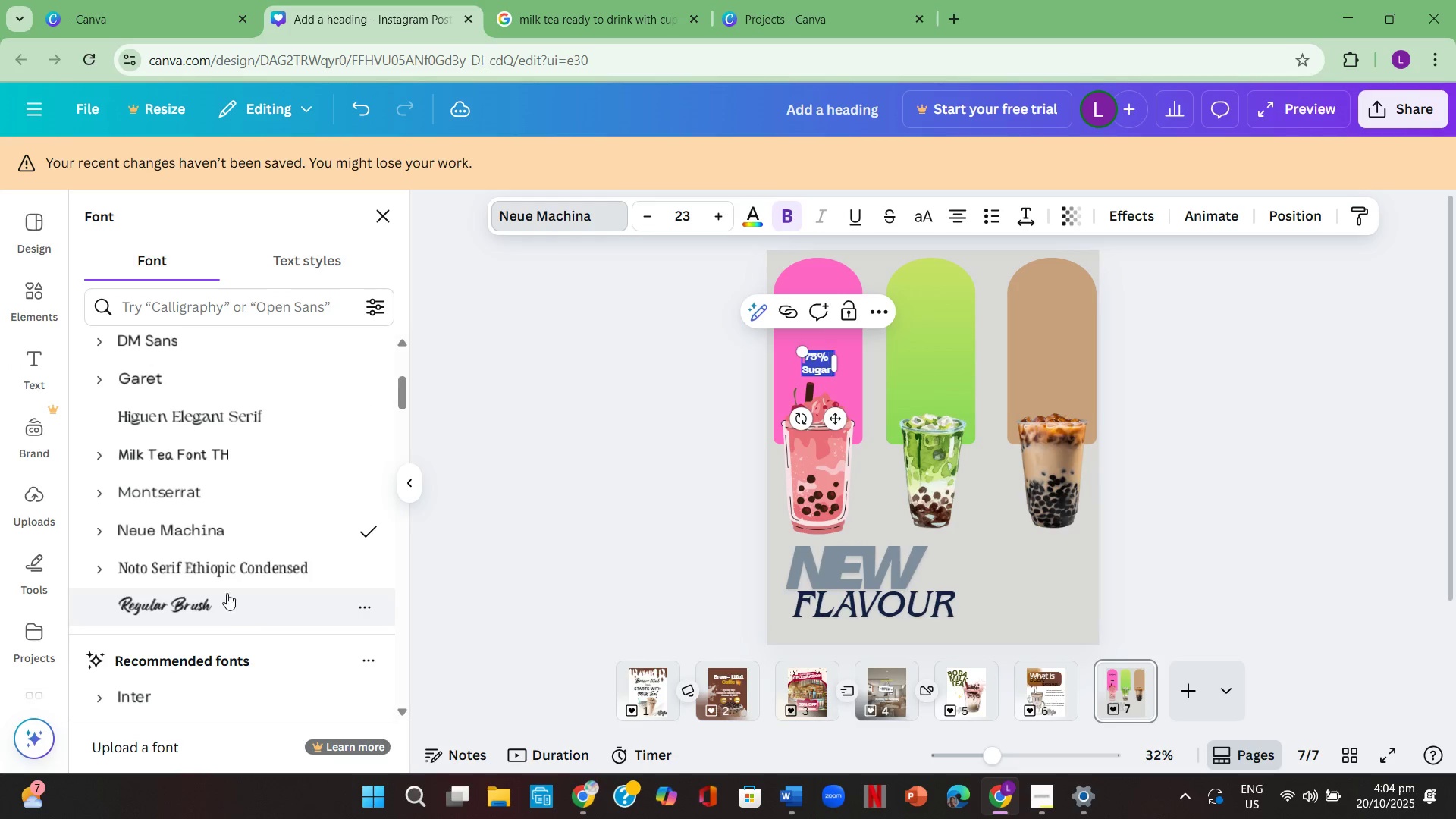 
left_click([227, 571])
 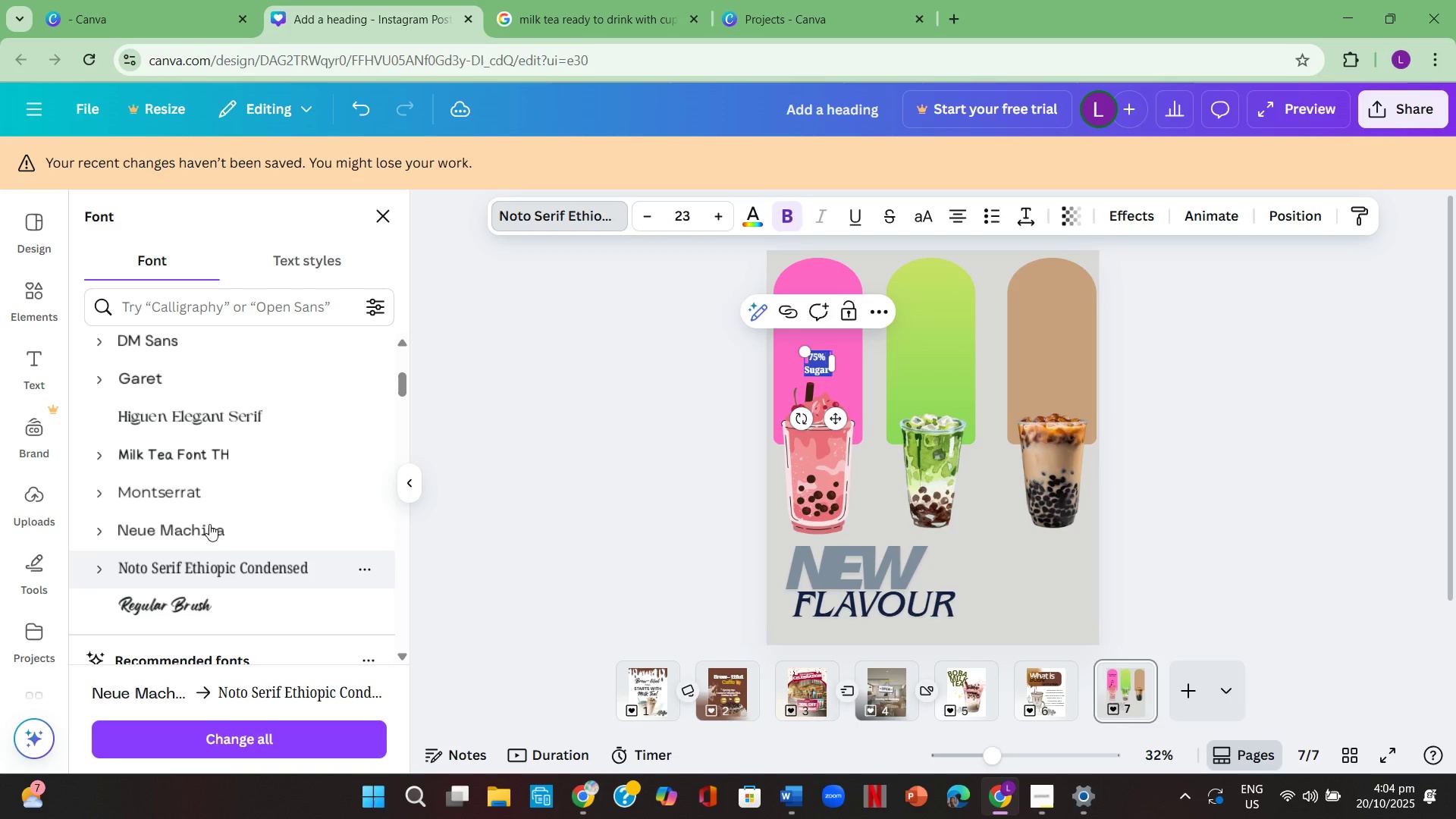 
left_click([211, 481])
 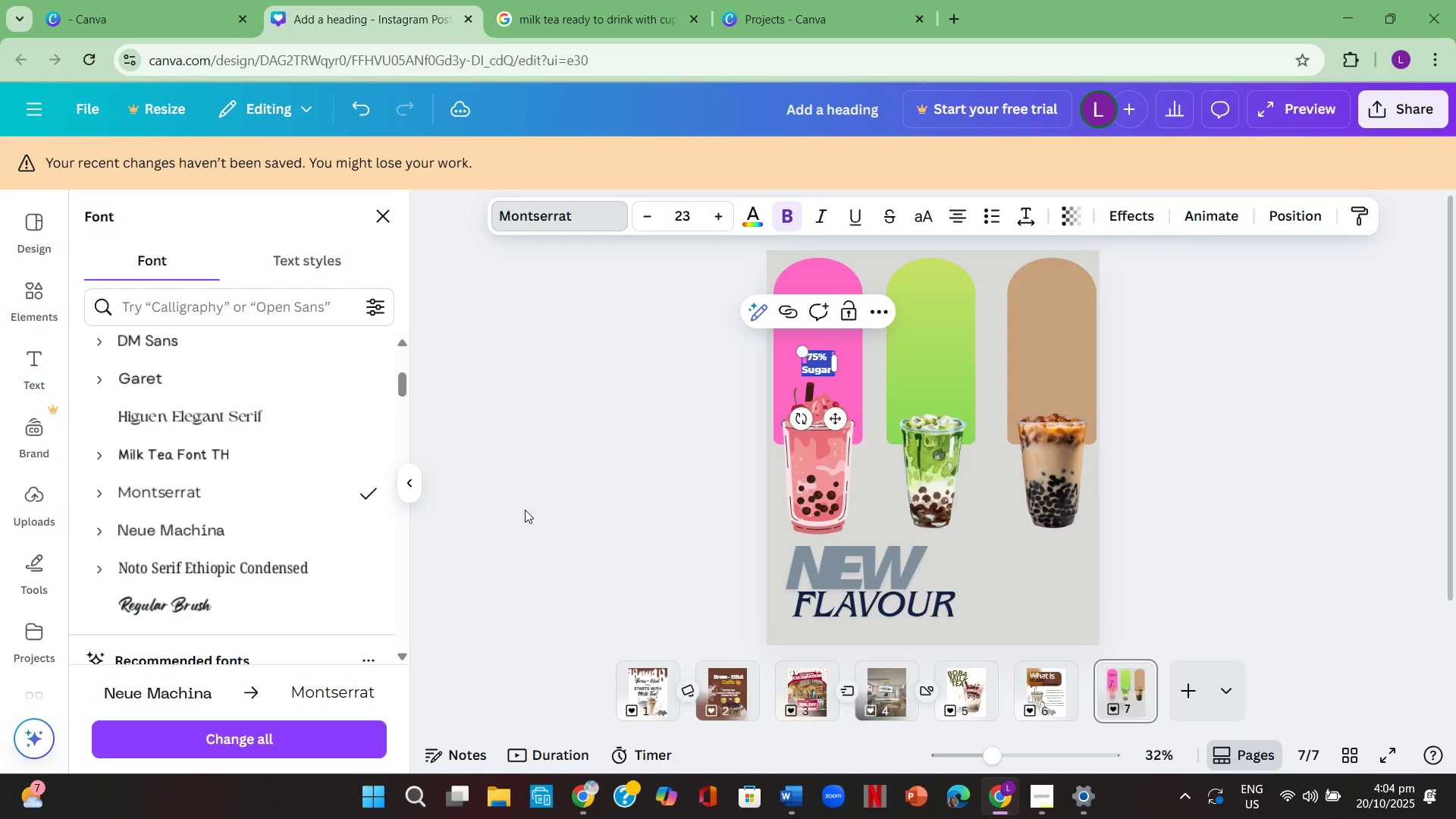 
double_click([525, 510])
 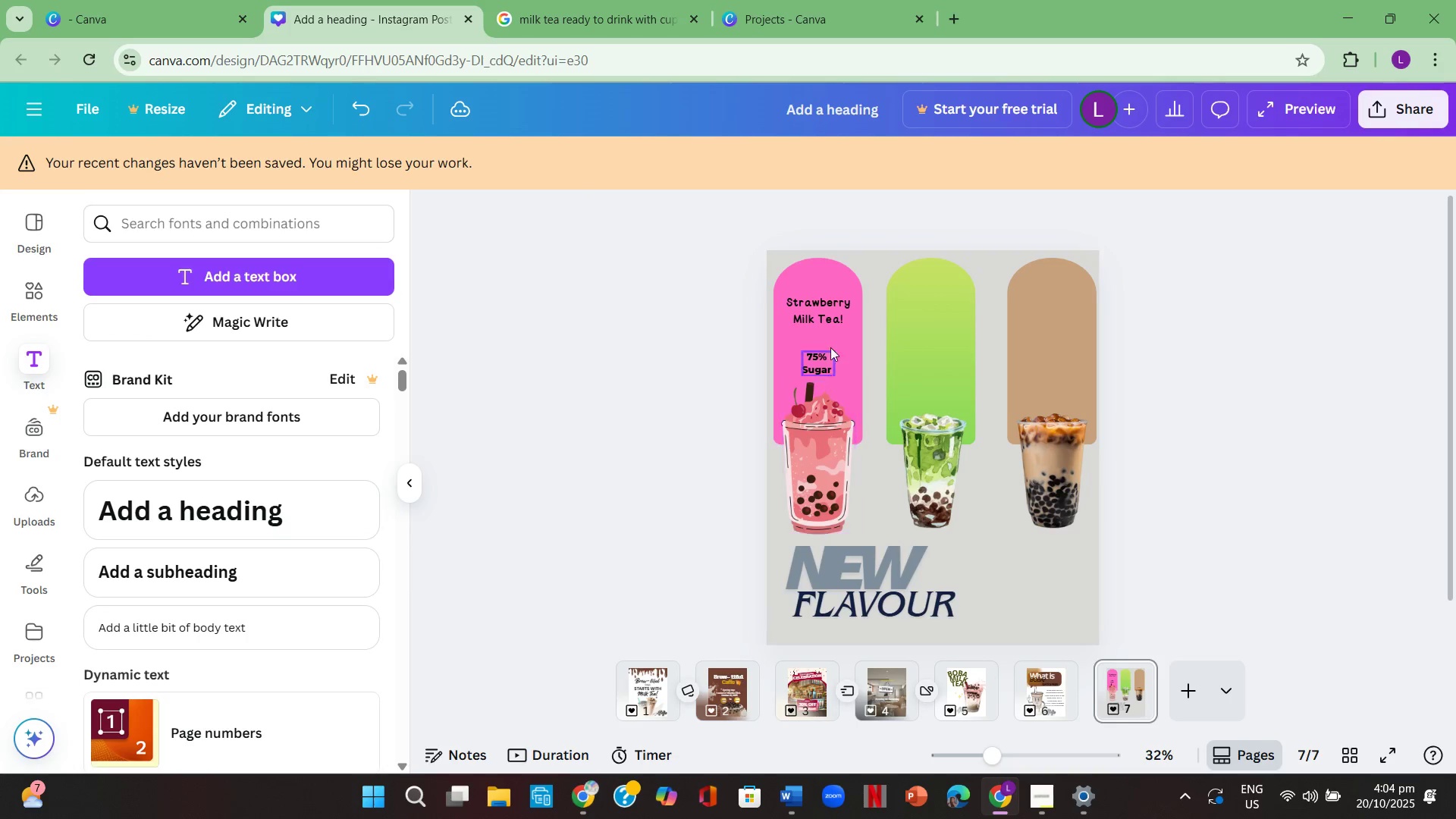 
left_click([821, 310])
 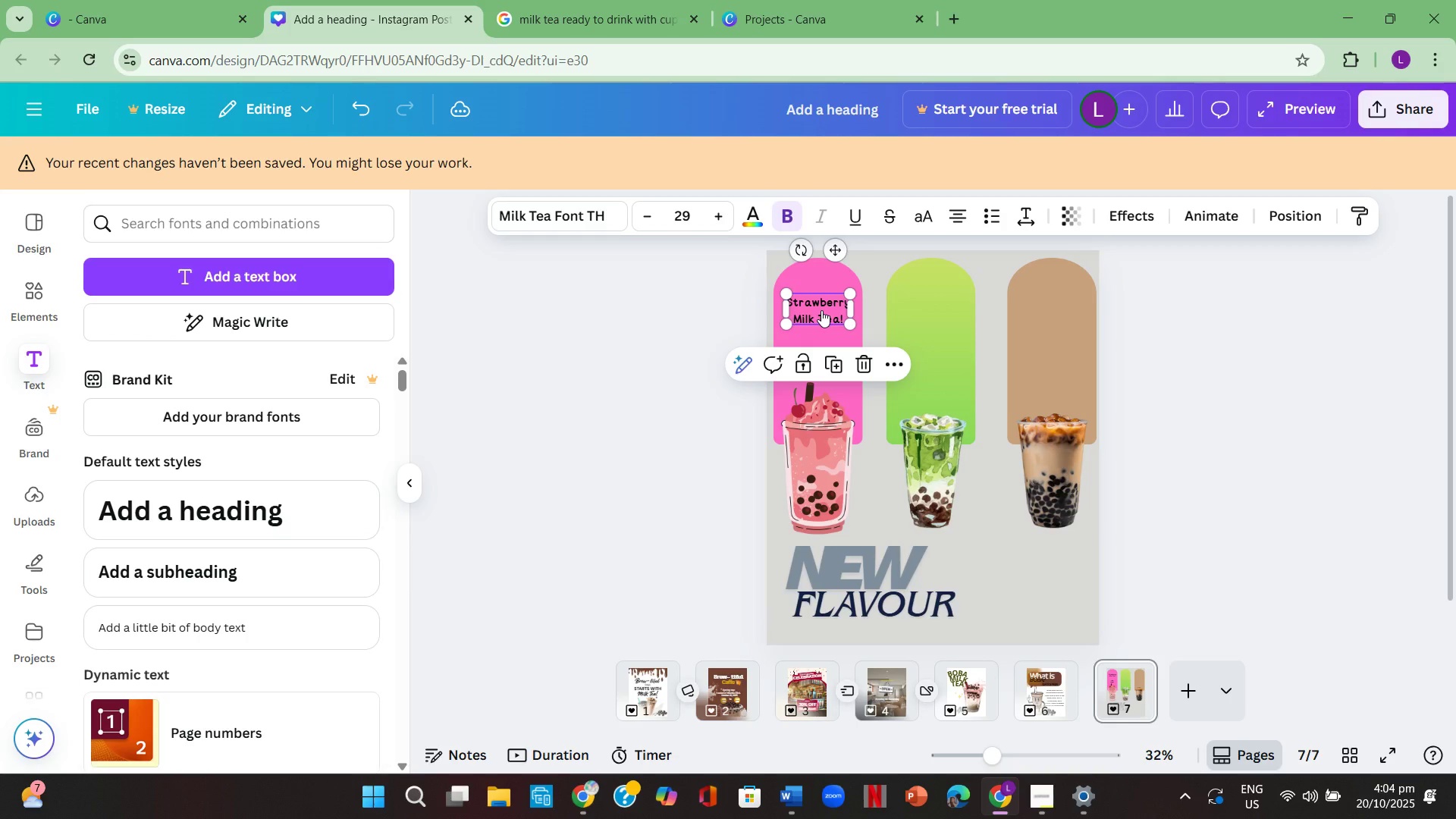 
left_click([821, 310])
 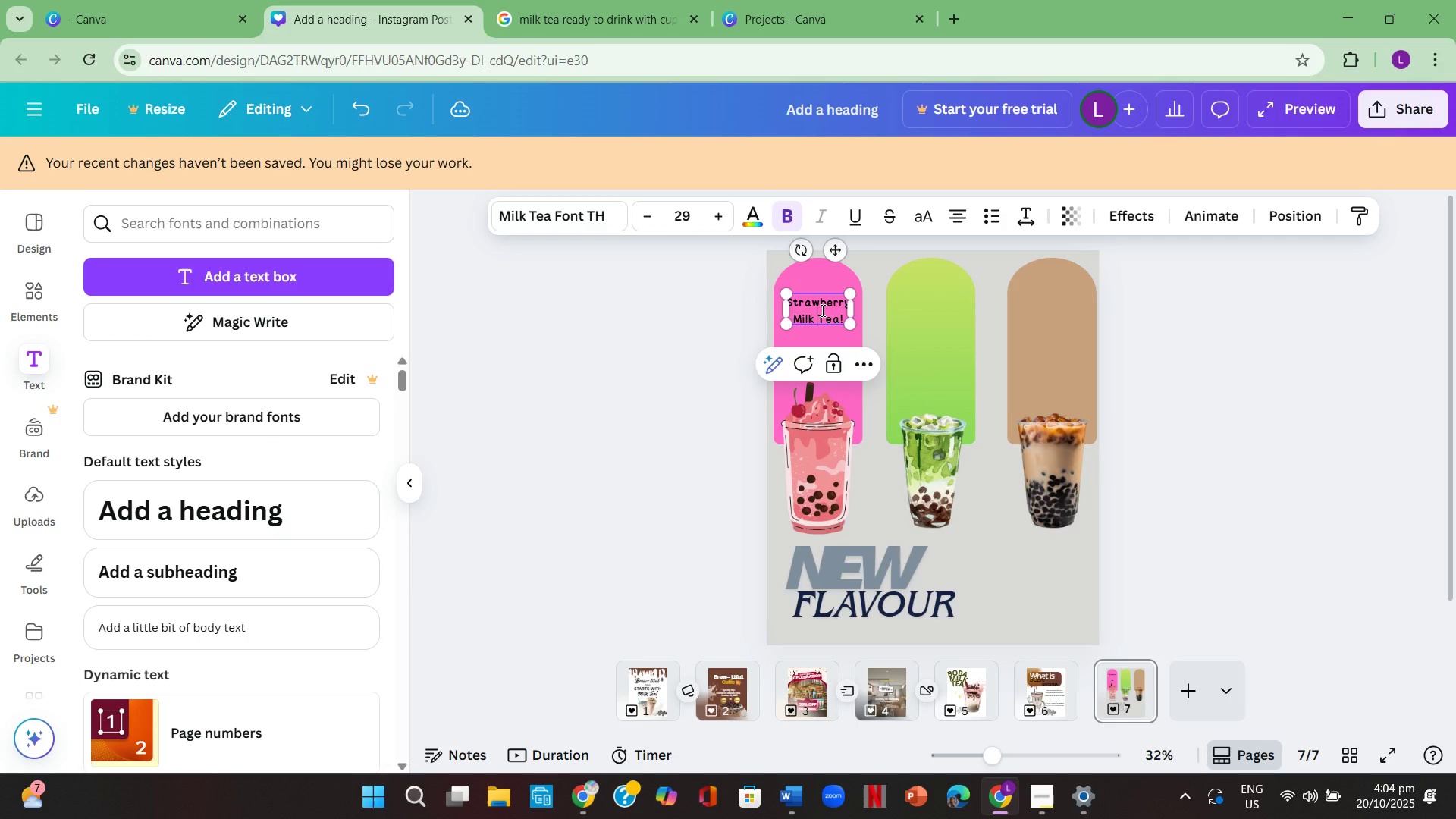 
key(Control+A)
 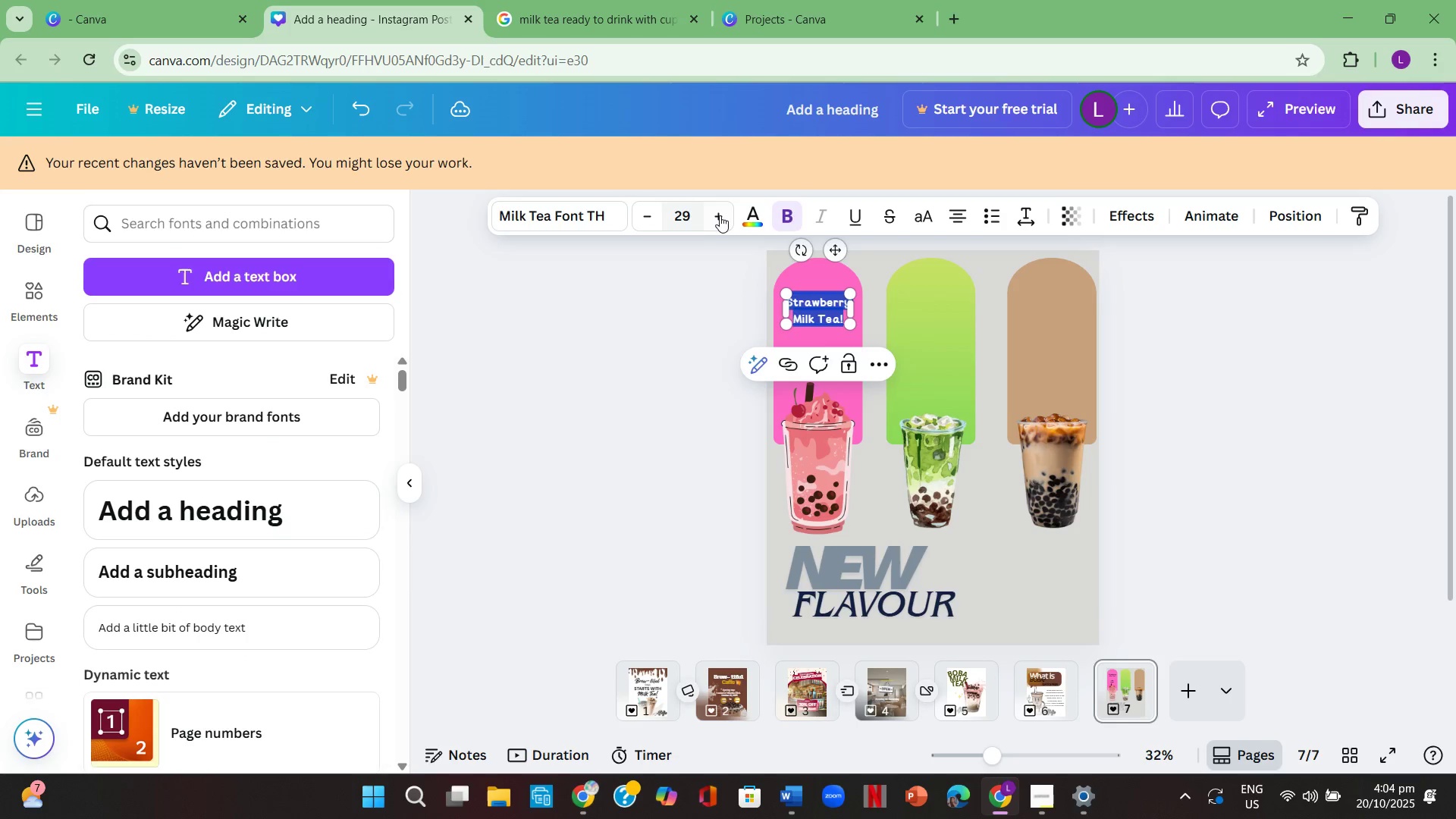 
left_click([721, 217])
 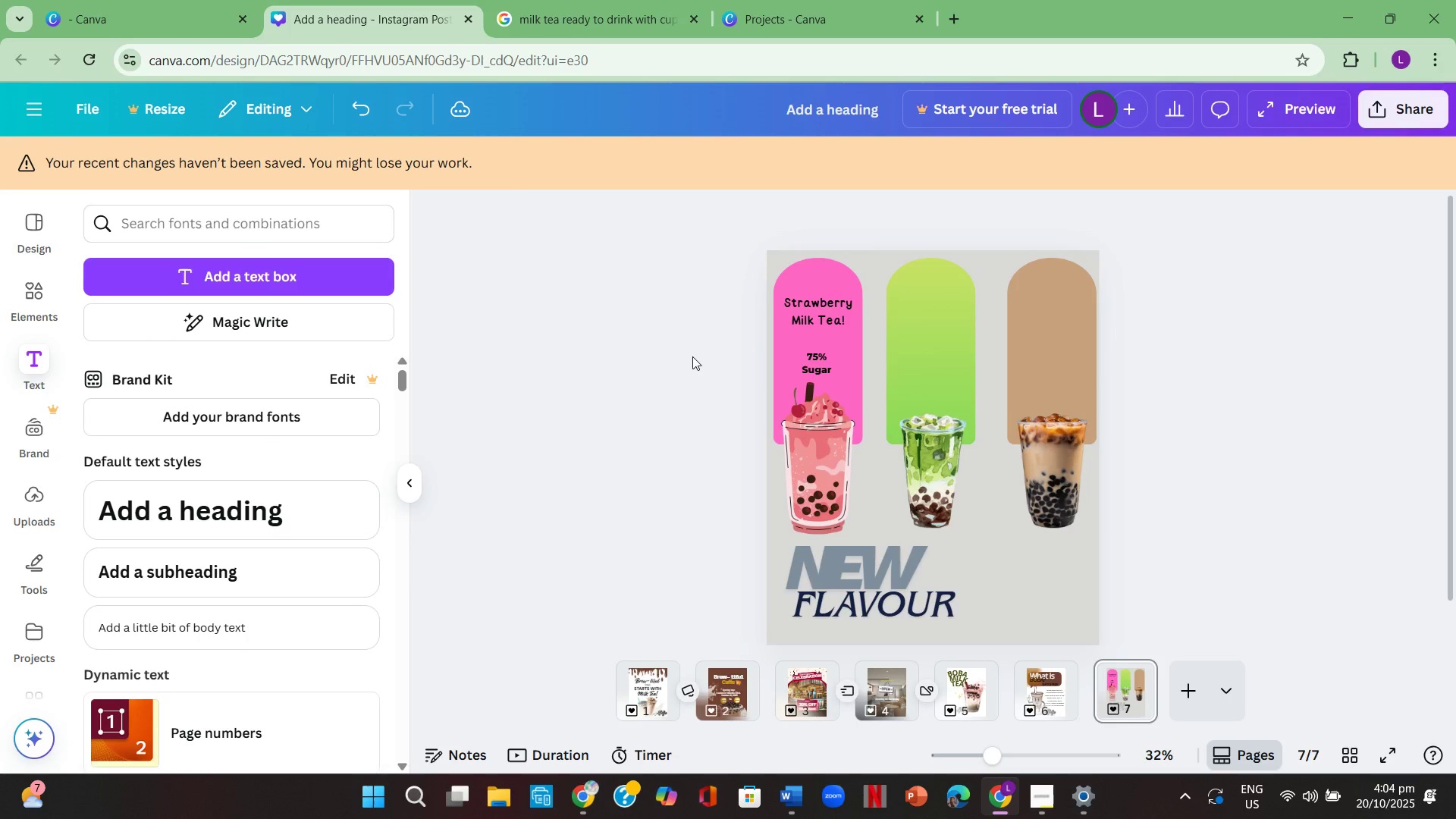 
double_click([692, 356])
 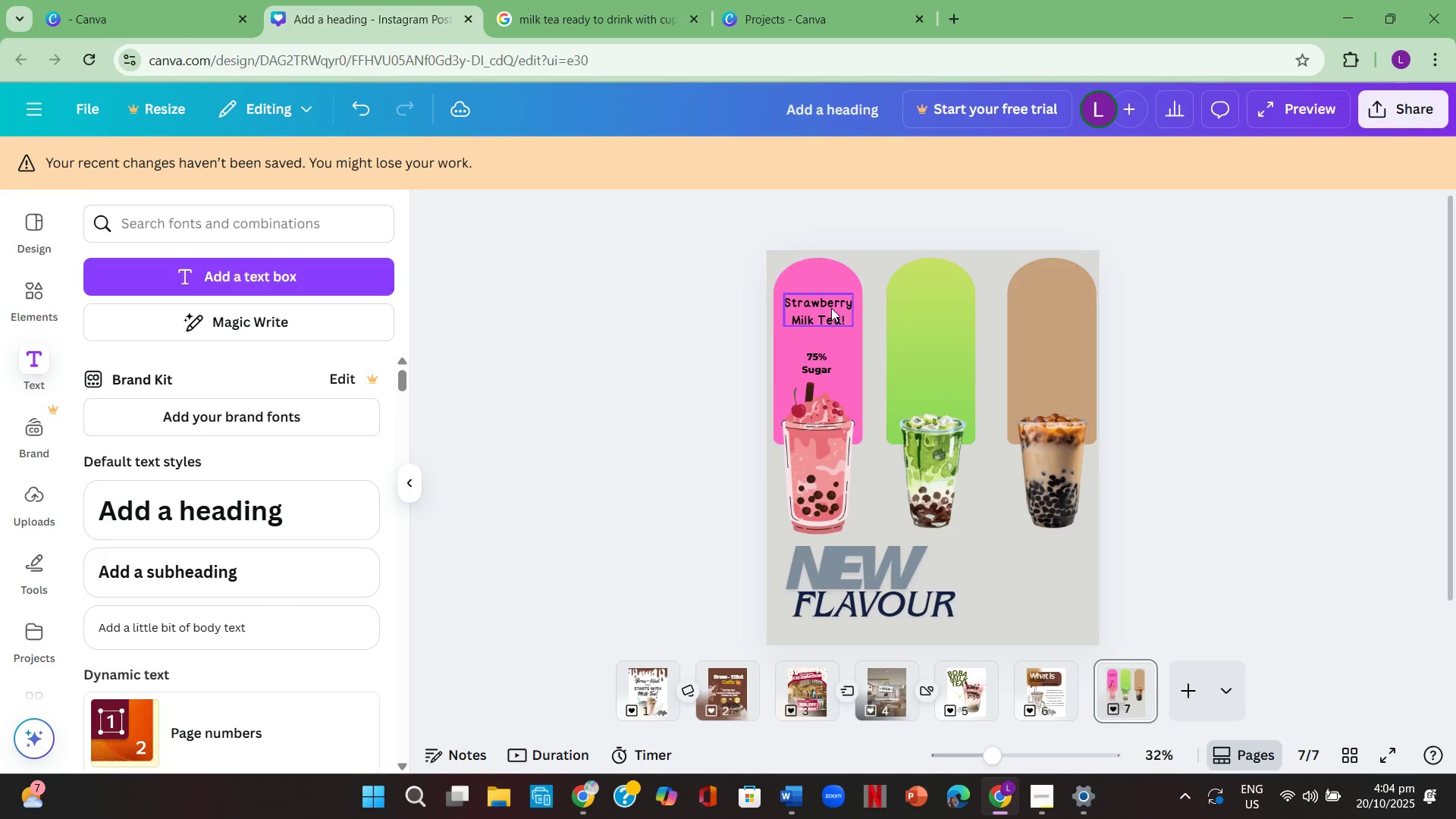 
key(Control+C)
 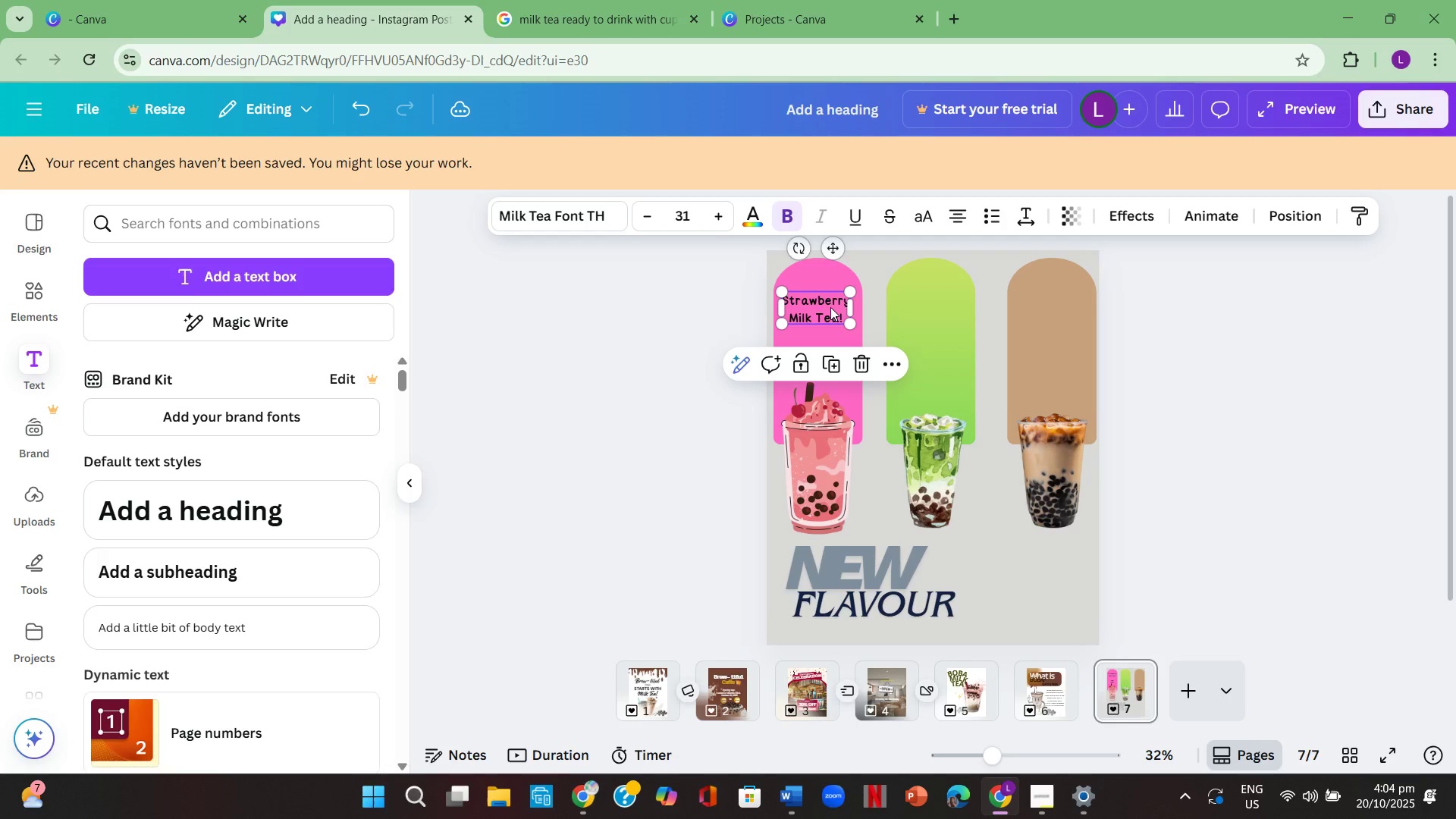 
key(Control+ControlLeft)
 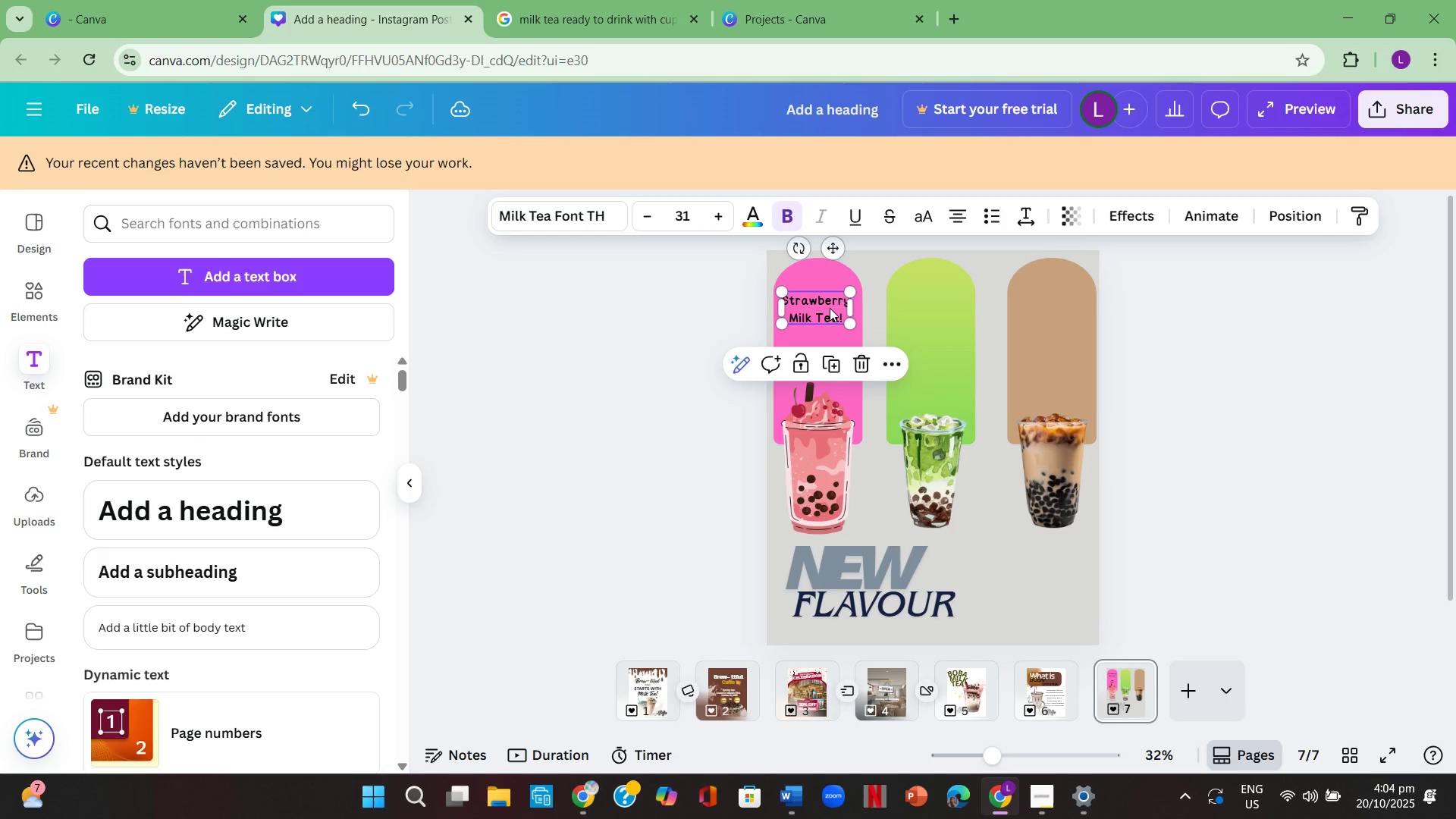 
key(Control+V)
 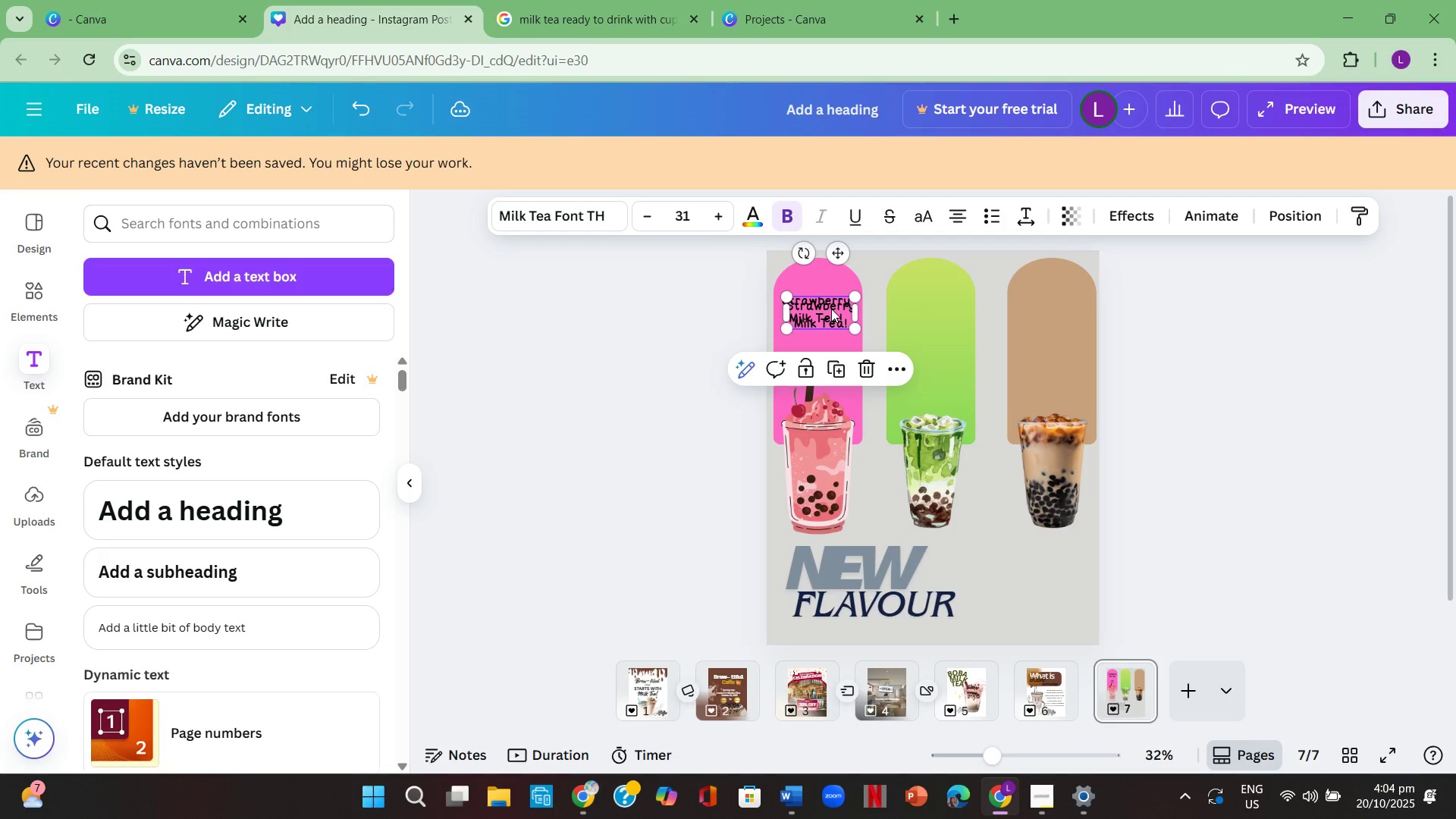 
left_click_drag(start_coordinate=[834, 312], to_coordinate=[945, 306])
 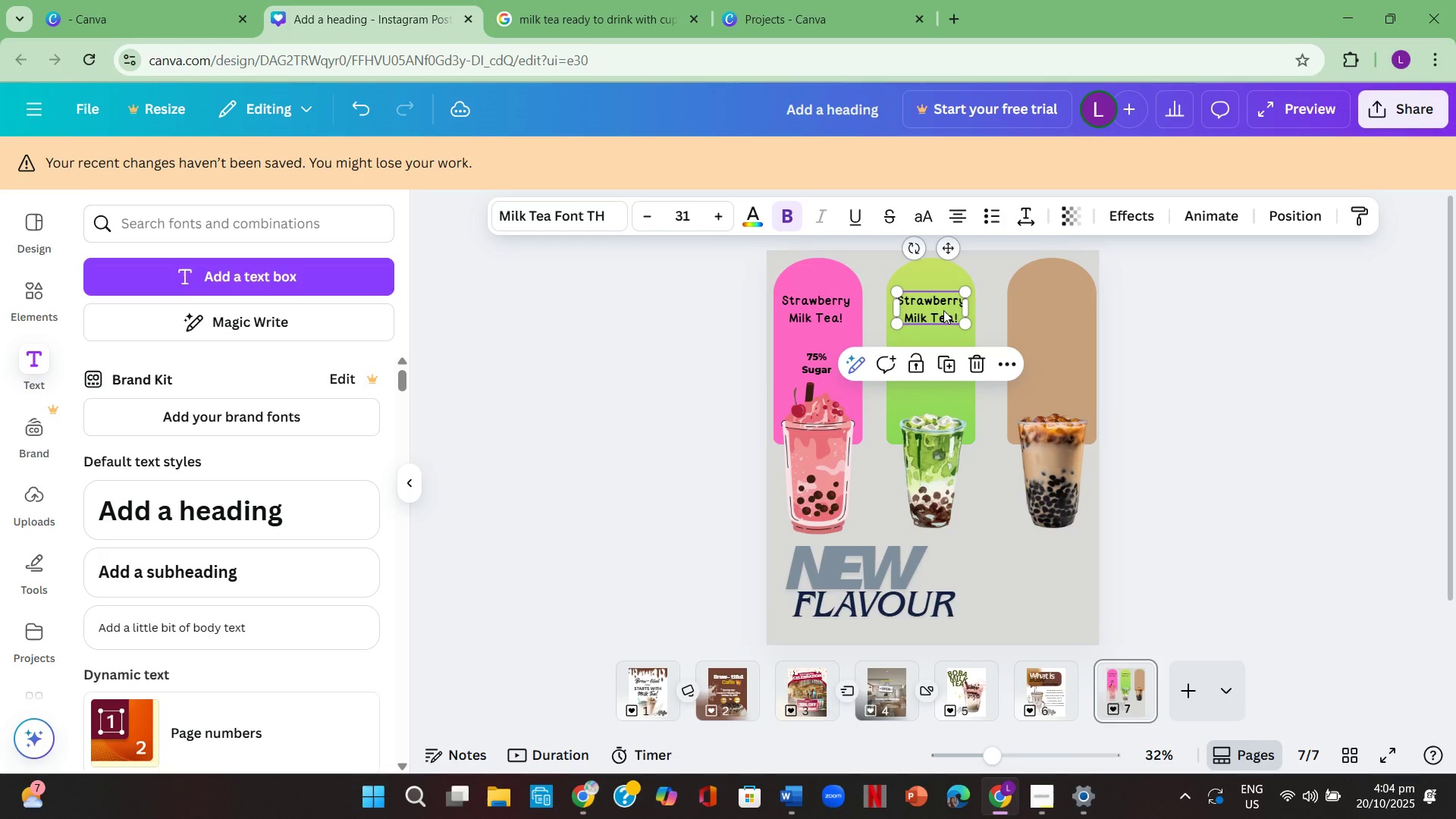 
double_click([943, 310])
 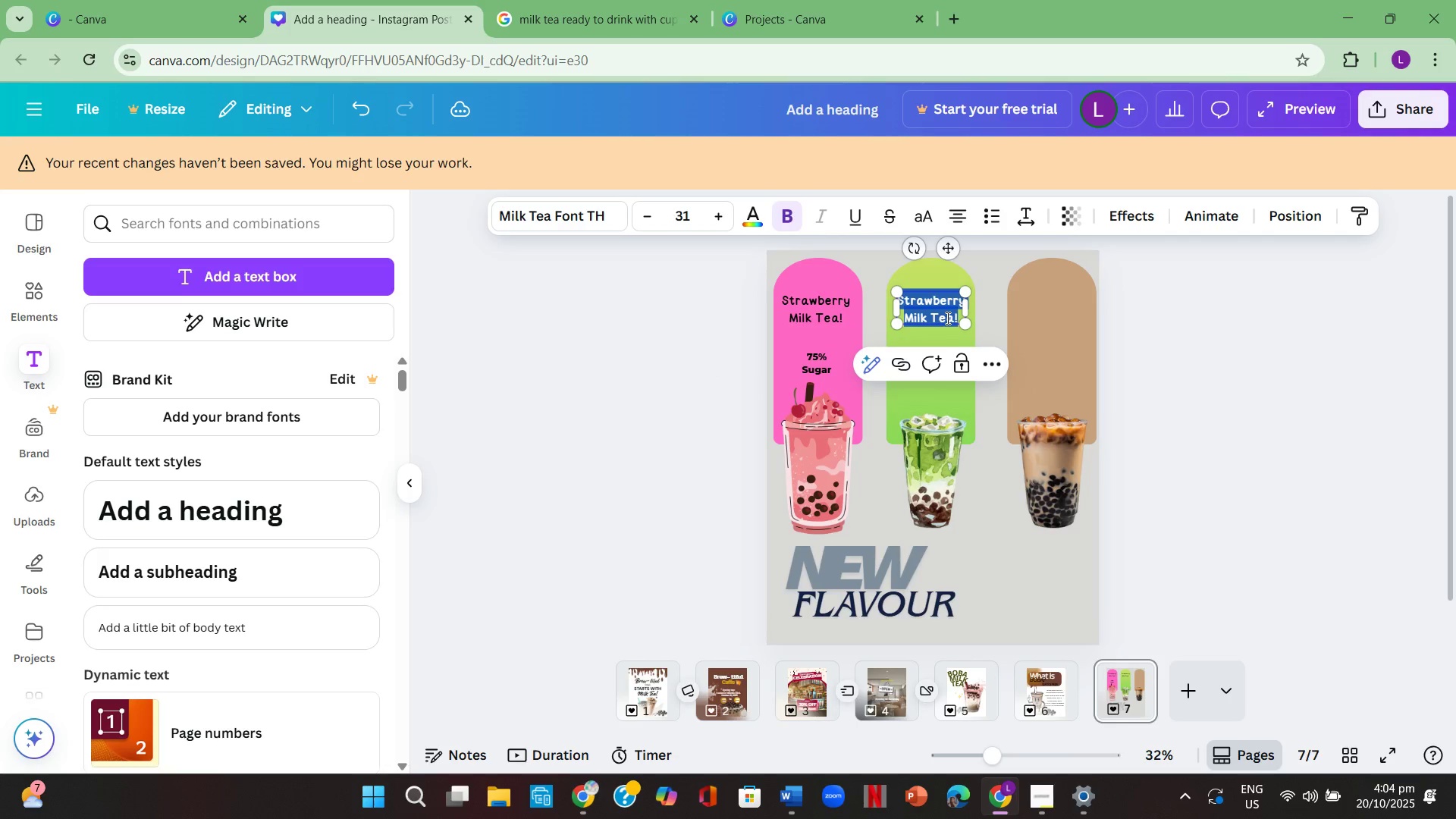 
left_click([974, 370])
 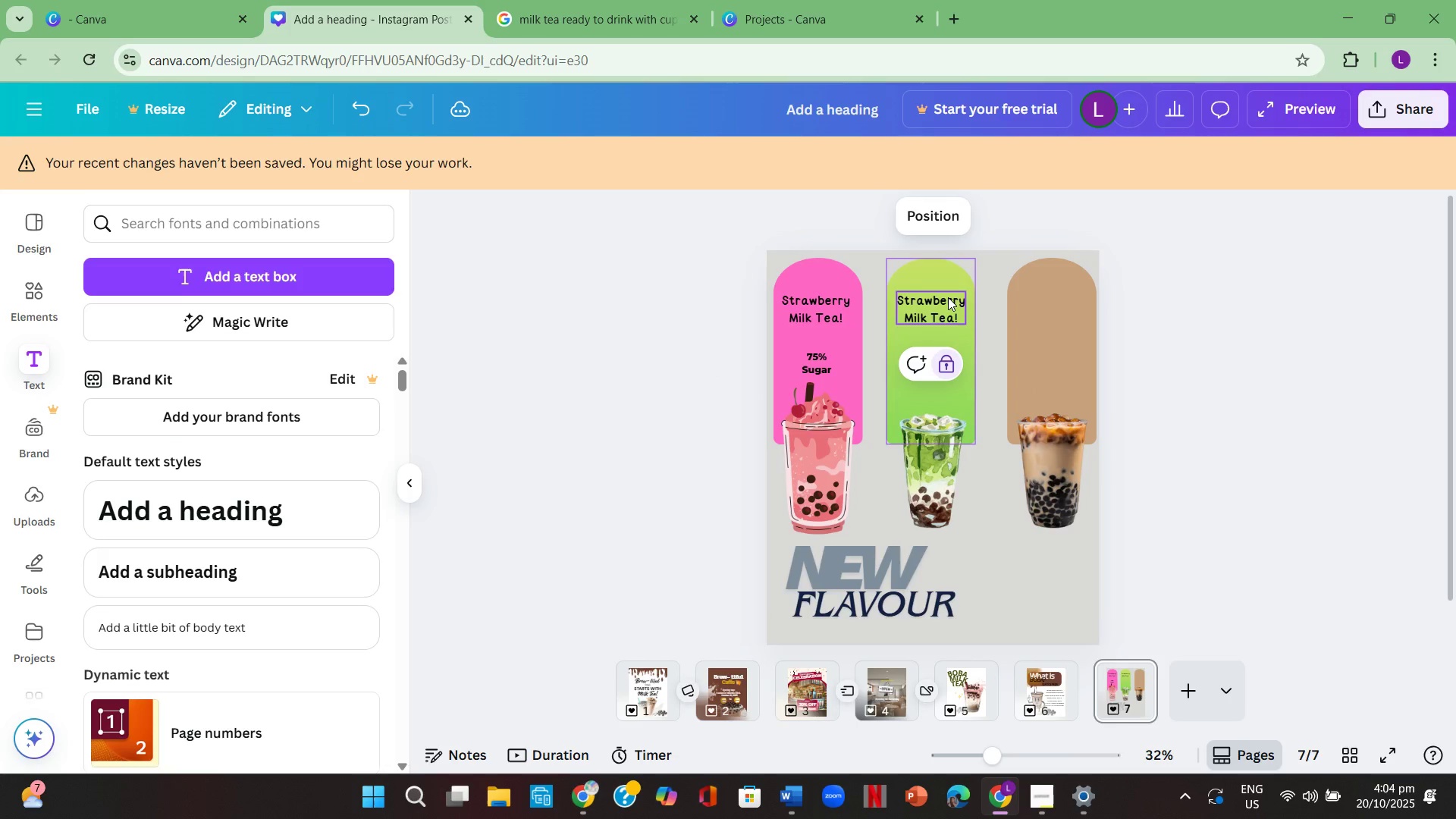 
double_click([948, 297])
 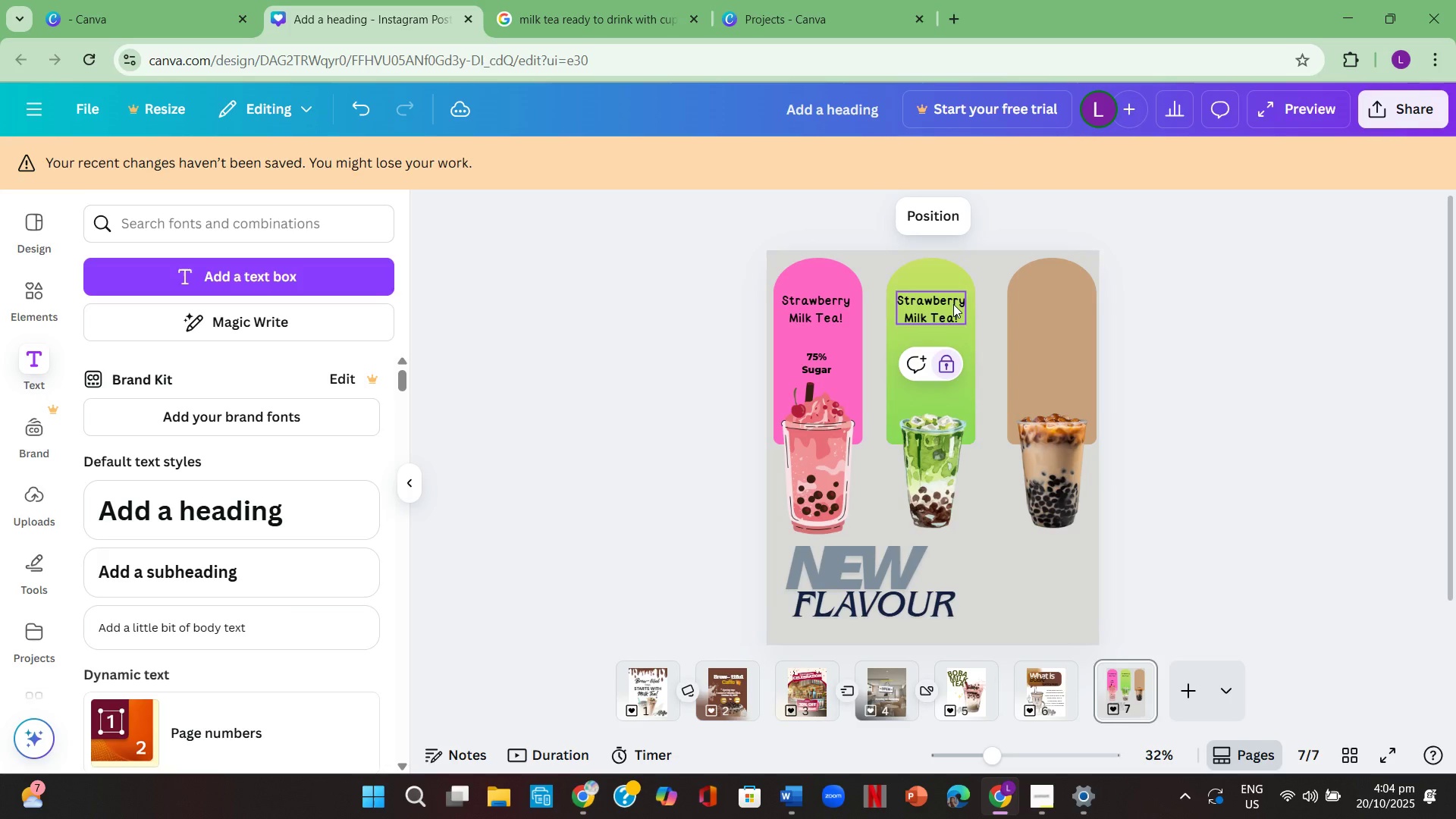 
double_click([953, 304])
 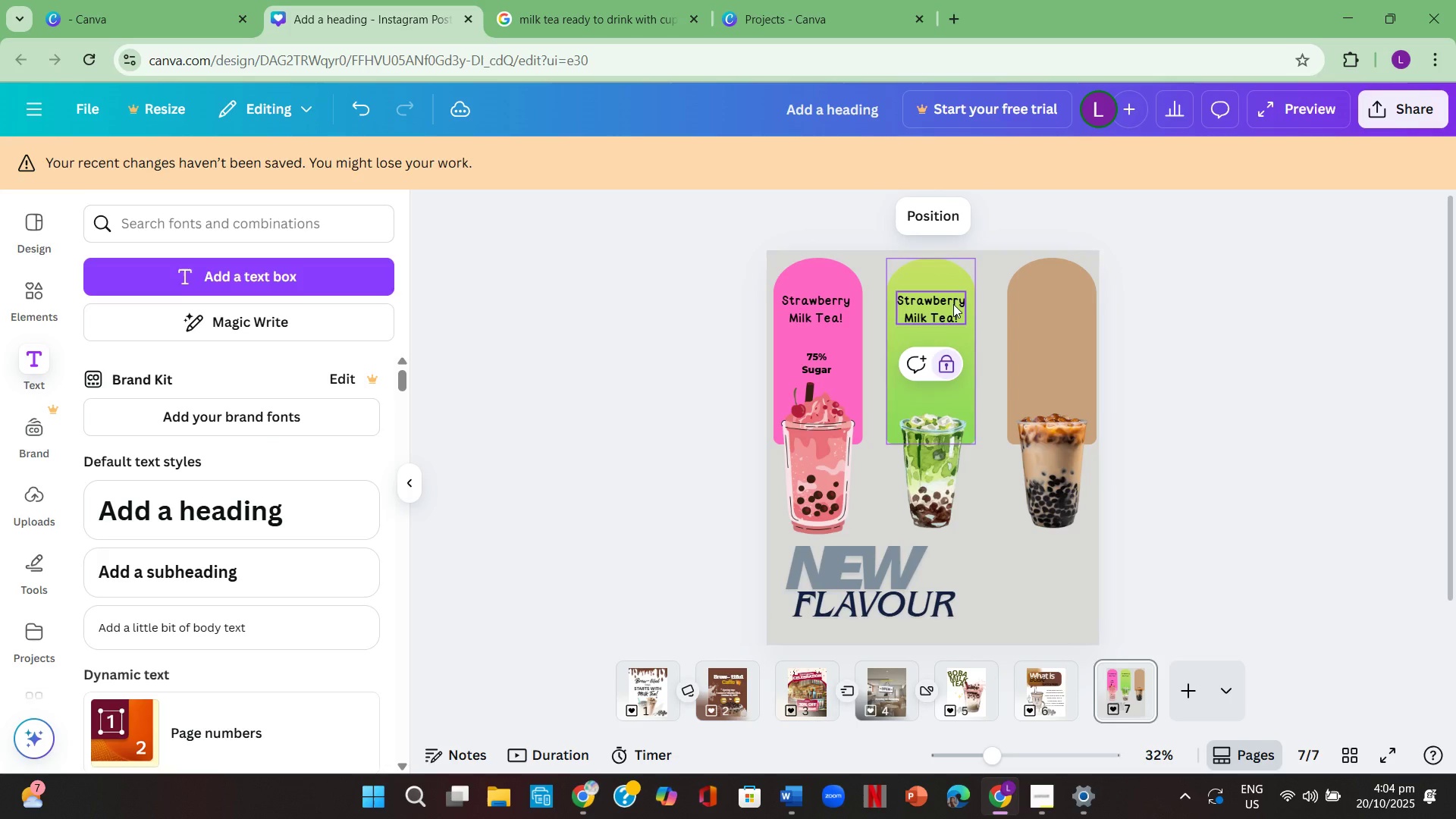 
triple_click([953, 304])
 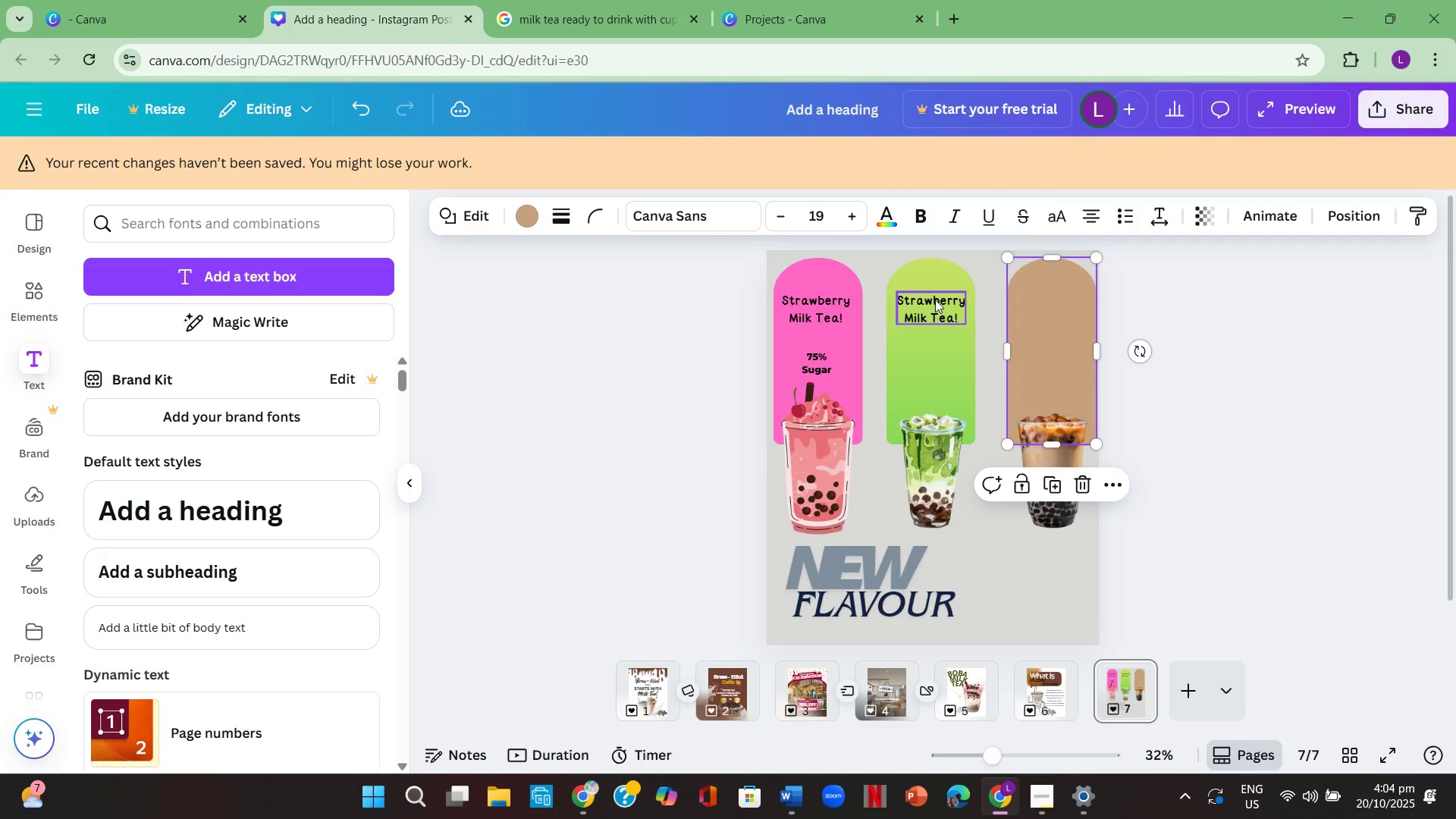 
double_click([935, 300])
 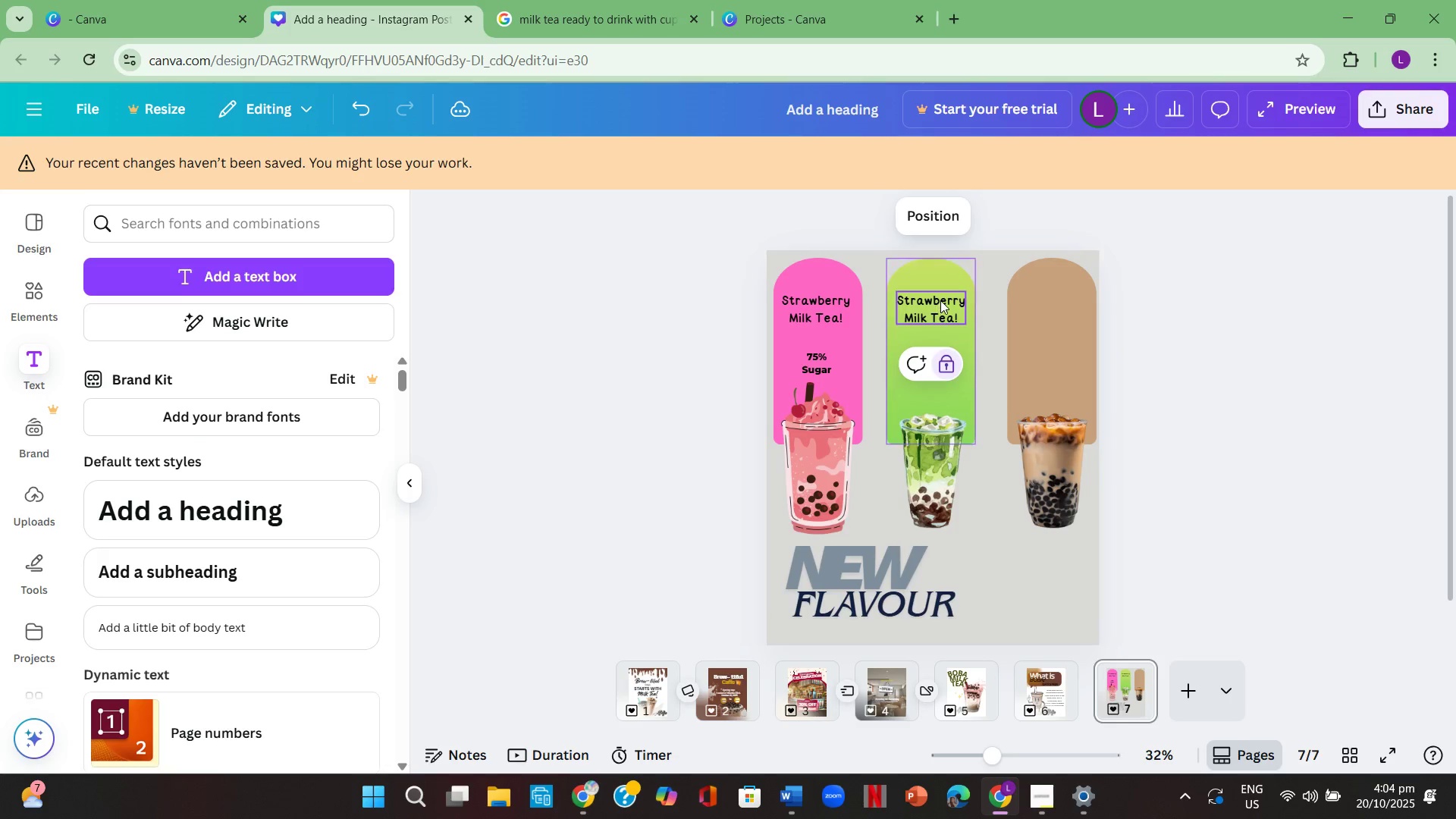 
triple_click([940, 300])
 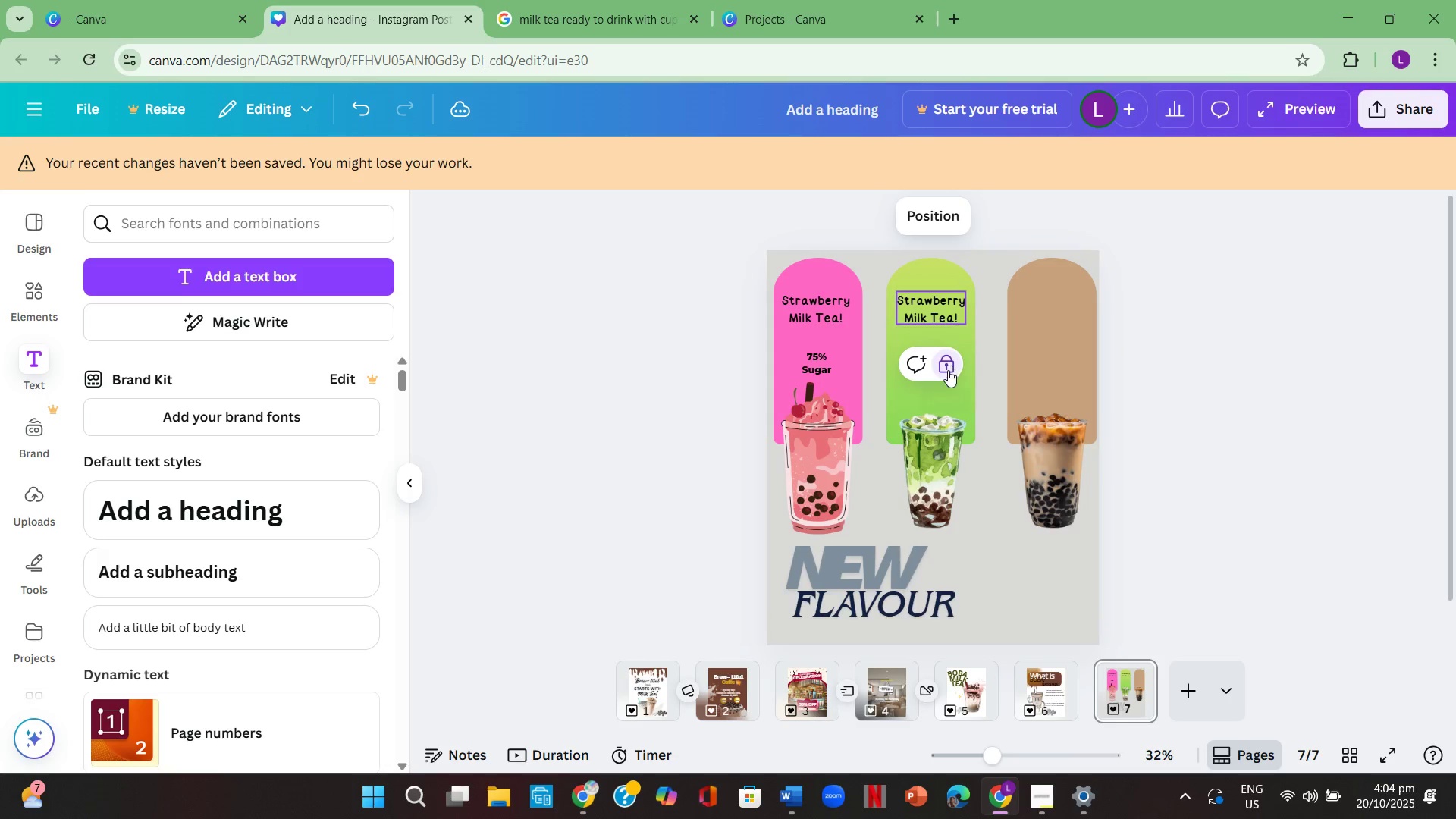 
left_click([947, 372])
 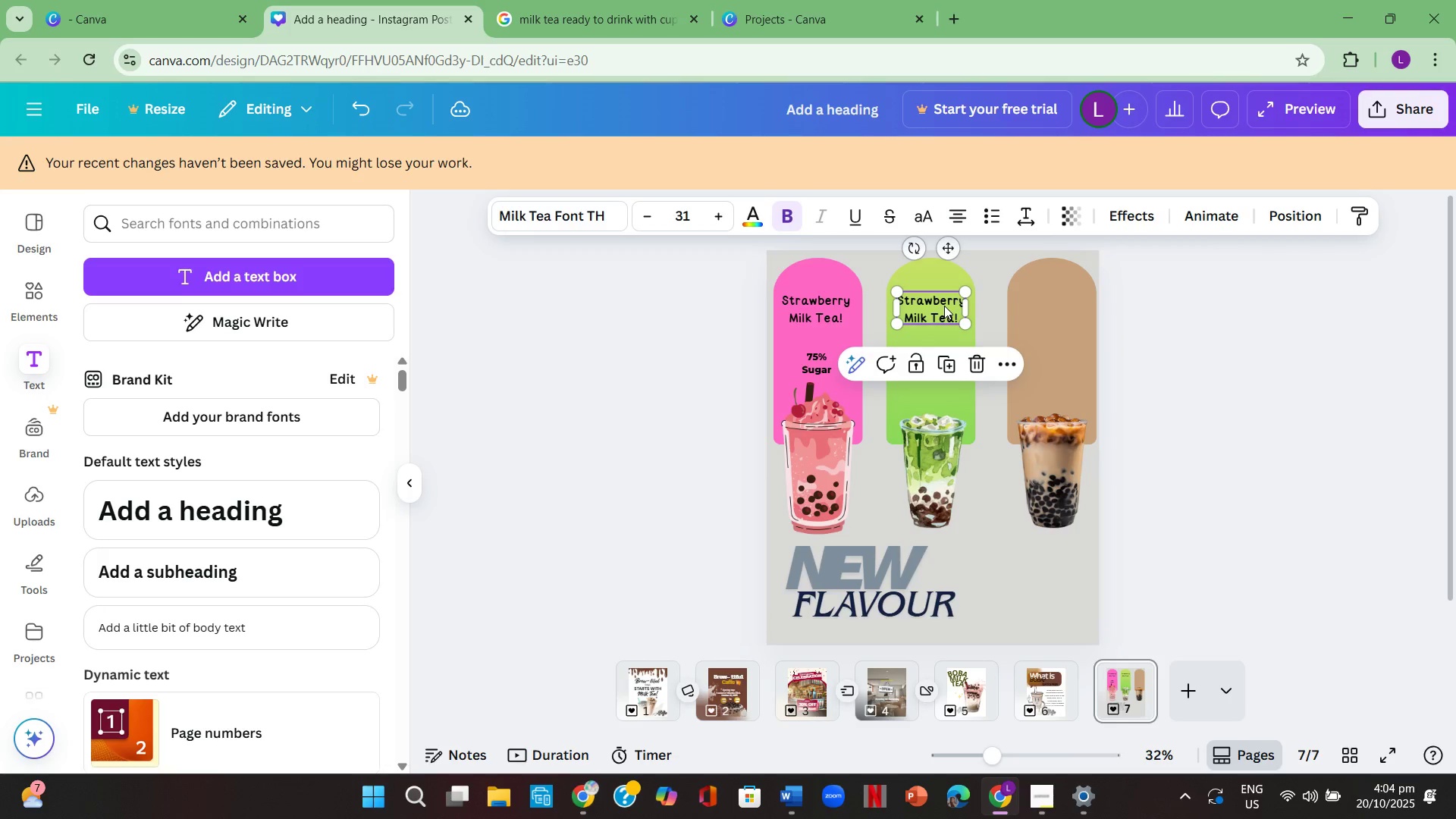 
left_click([944, 306])
 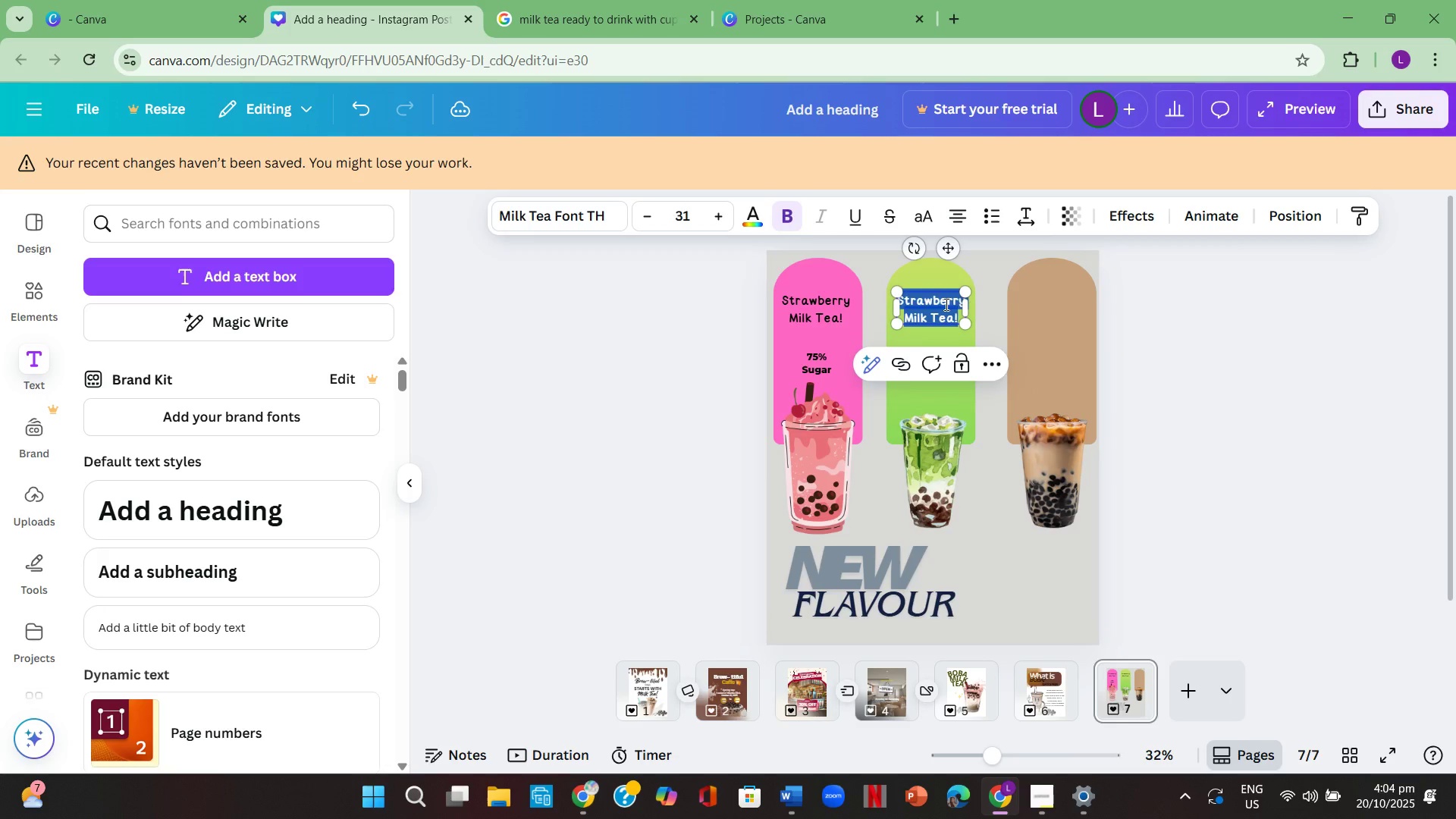 
left_click([945, 304])
 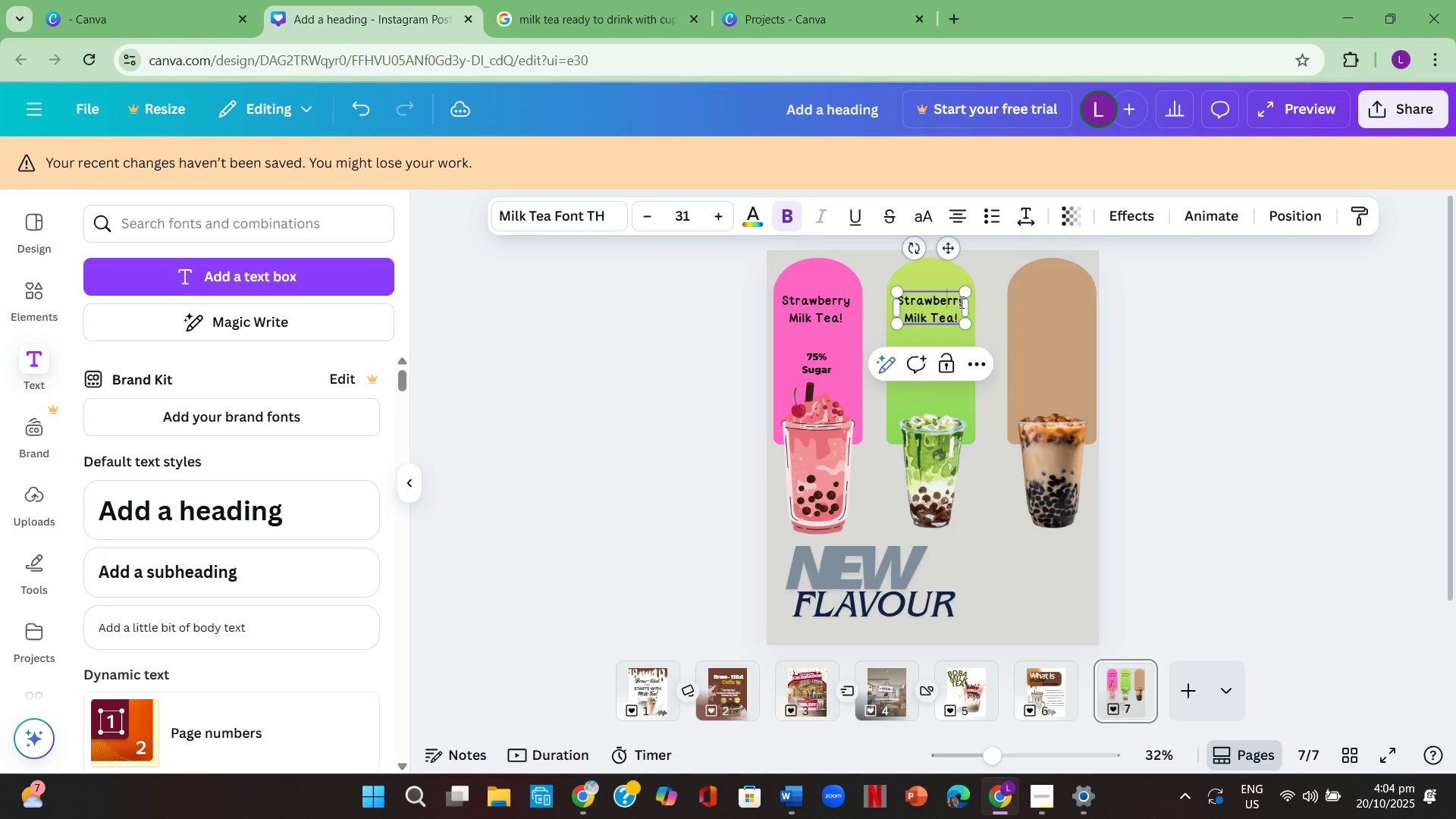 
left_click([960, 302])
 